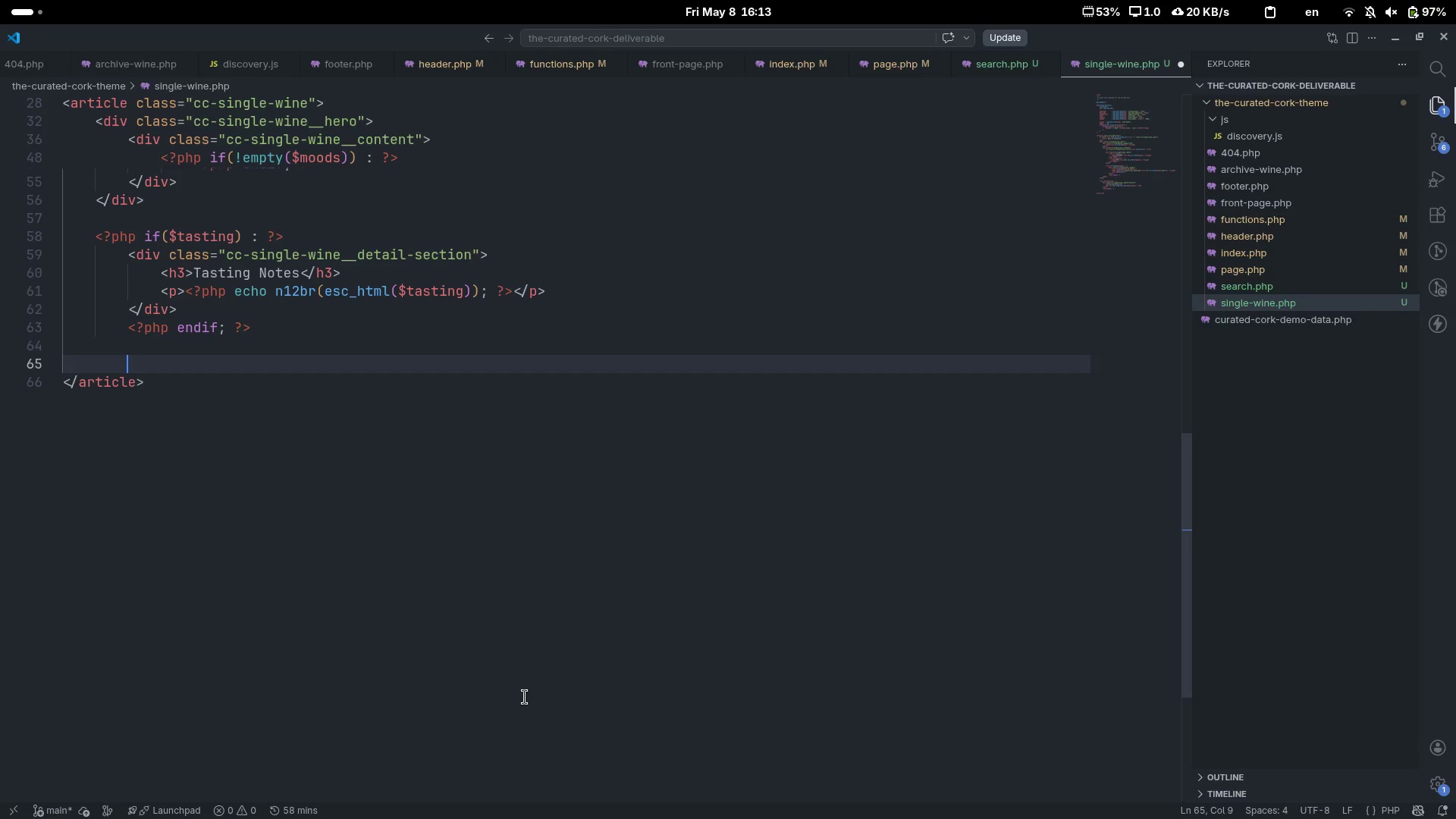 
key(ArrowUp)
 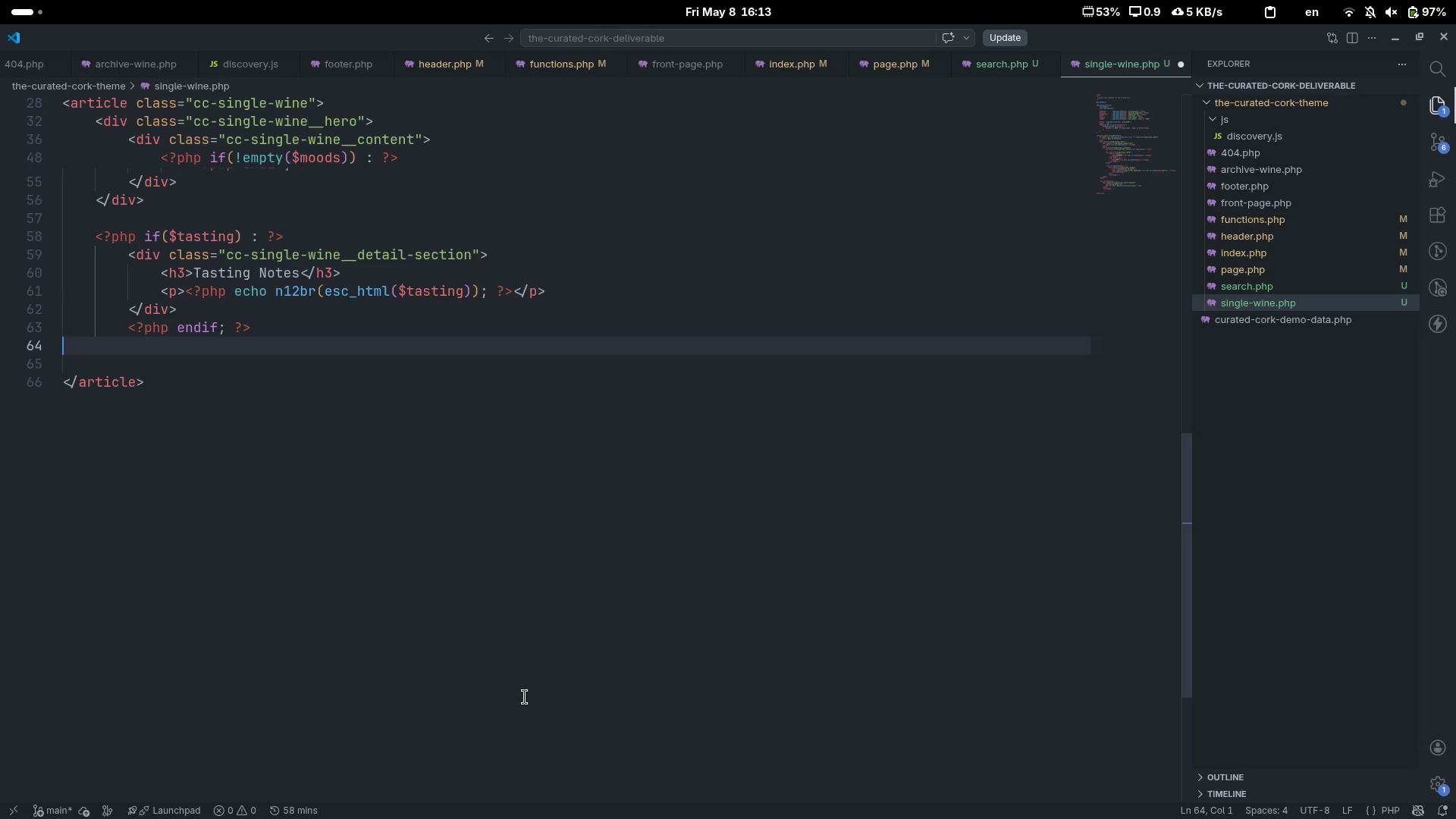 
key(Tab)
 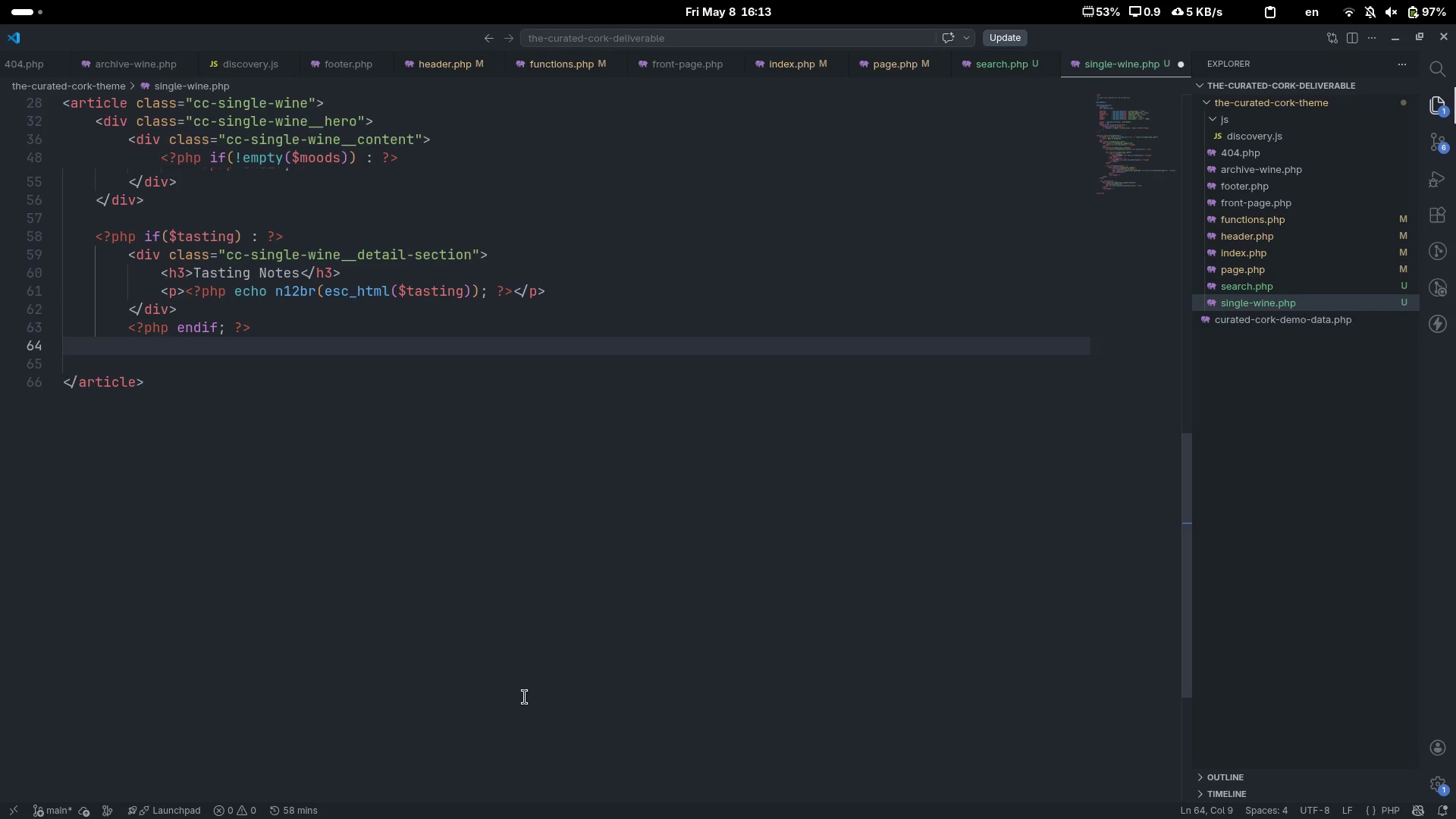 
key(Enter)
 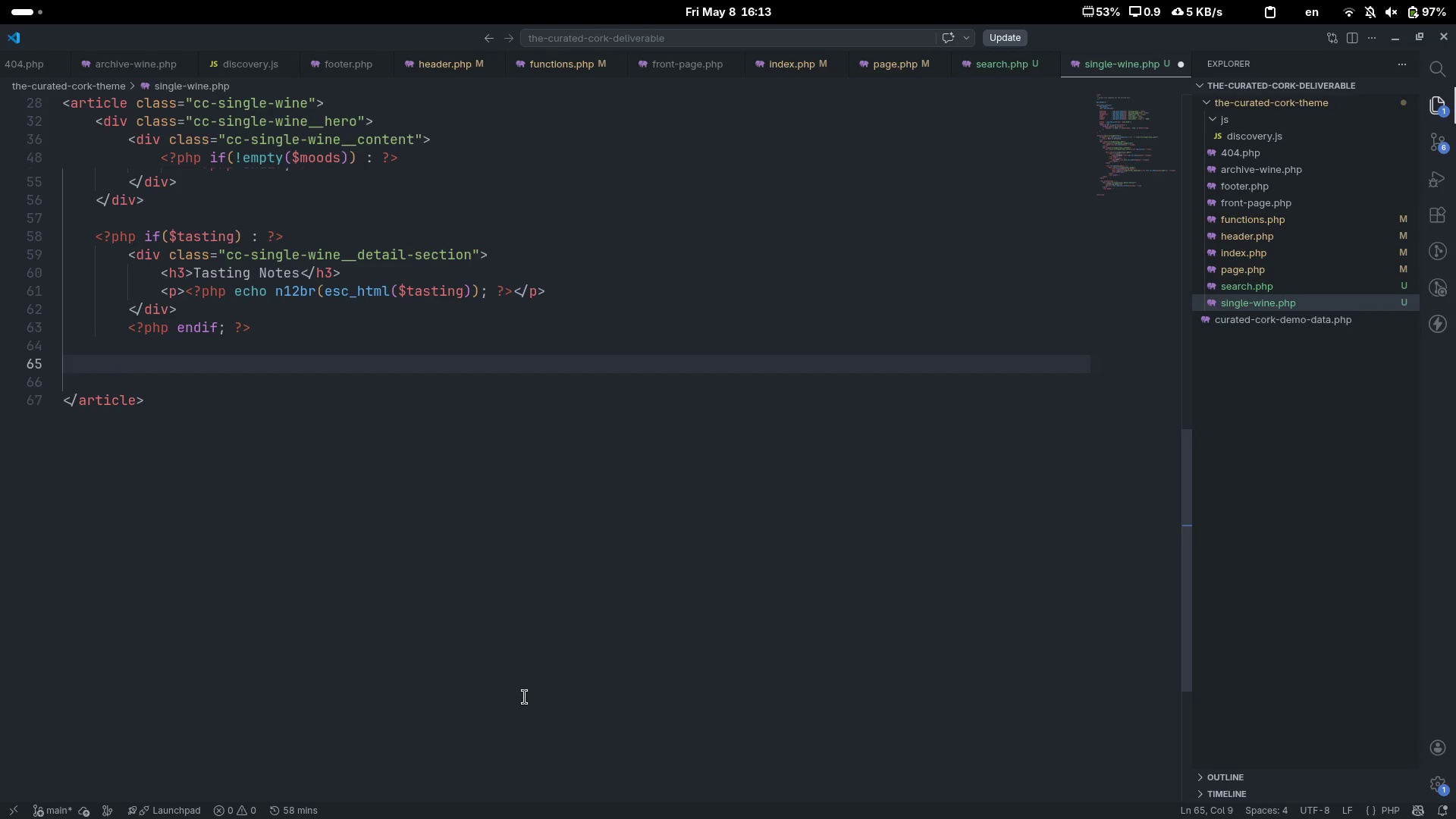 
key(Shift+Comma)
 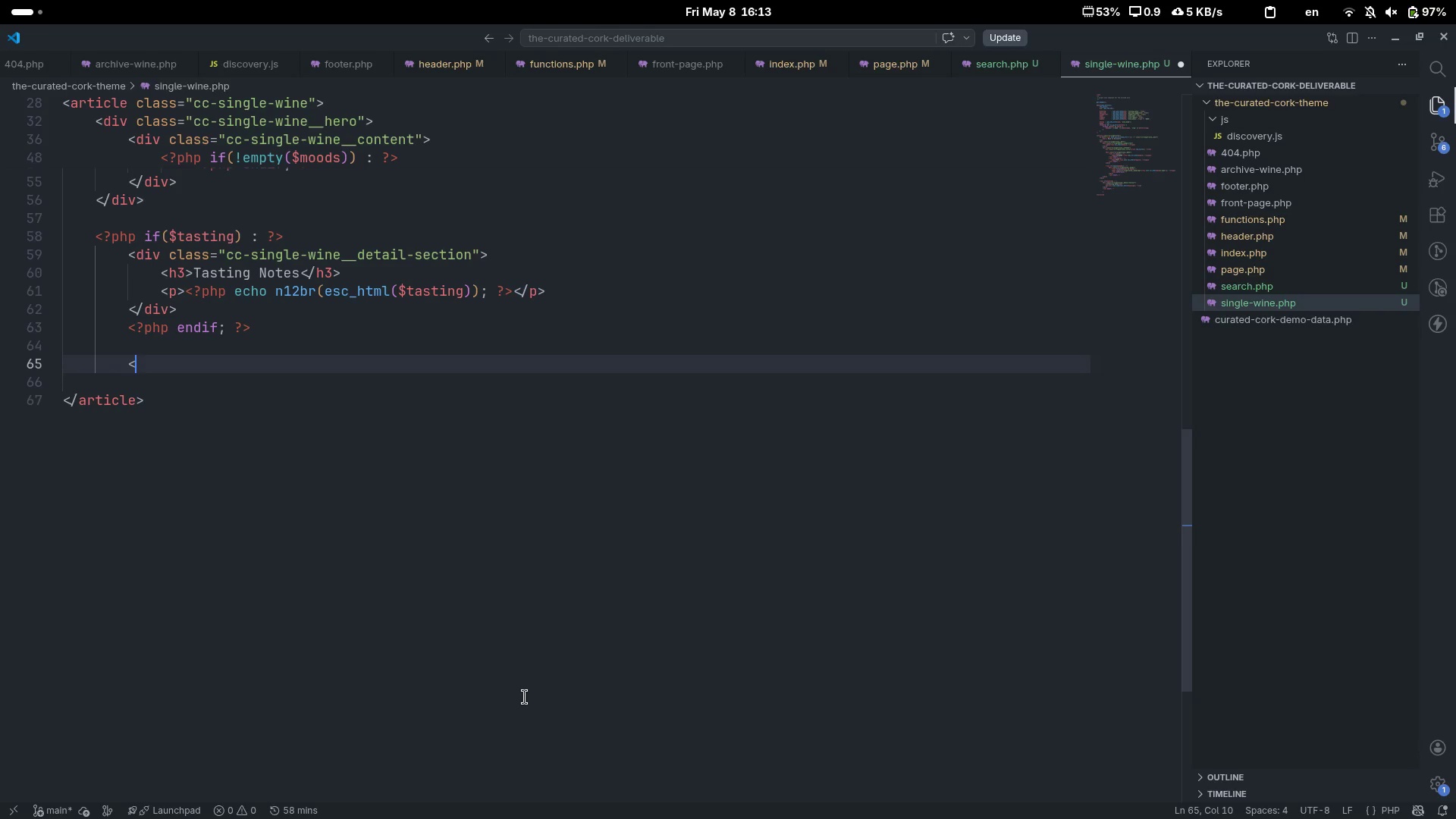 
key(Shift+ShiftLeft)
 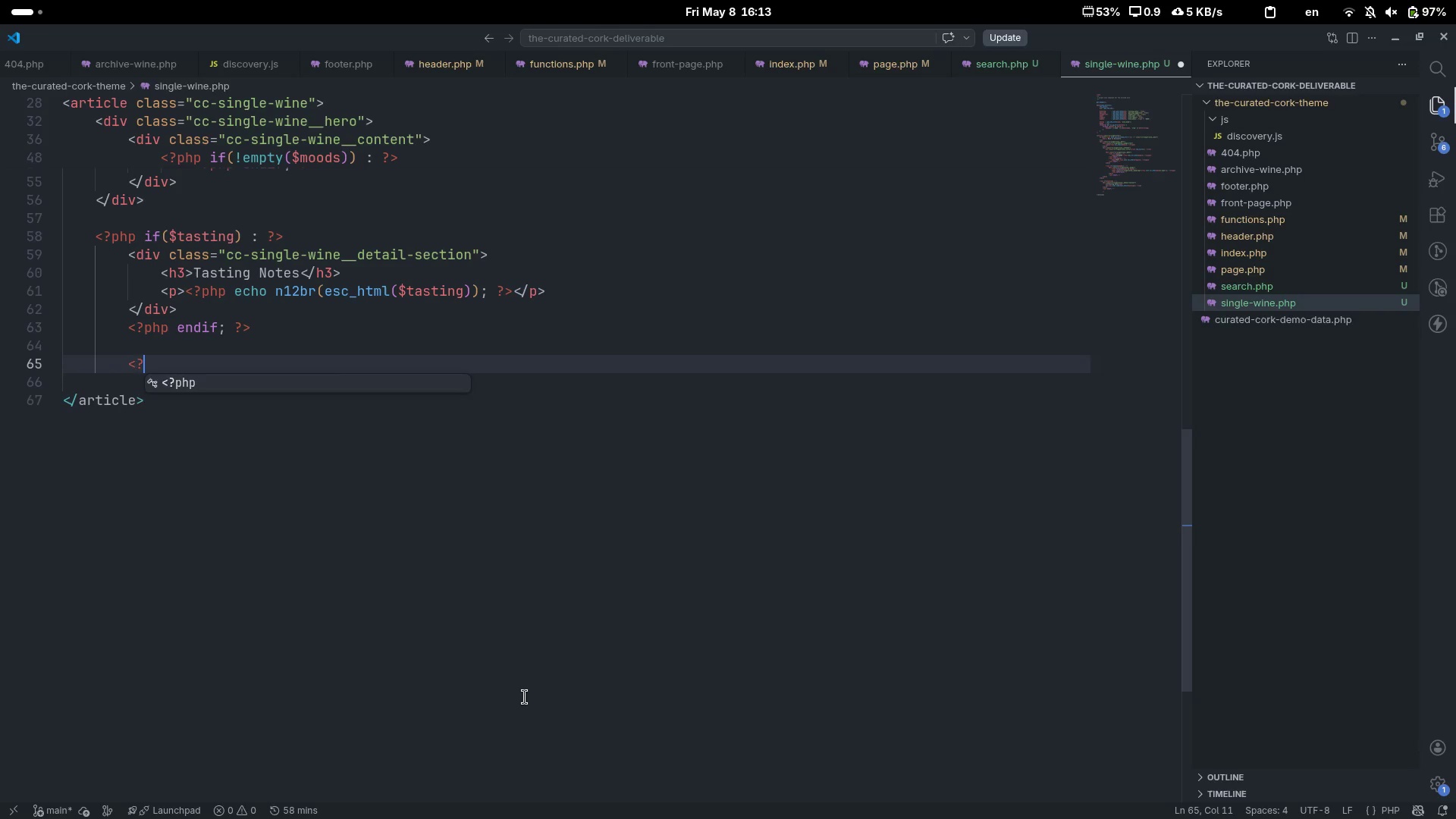 
key(Shift+Slash)
 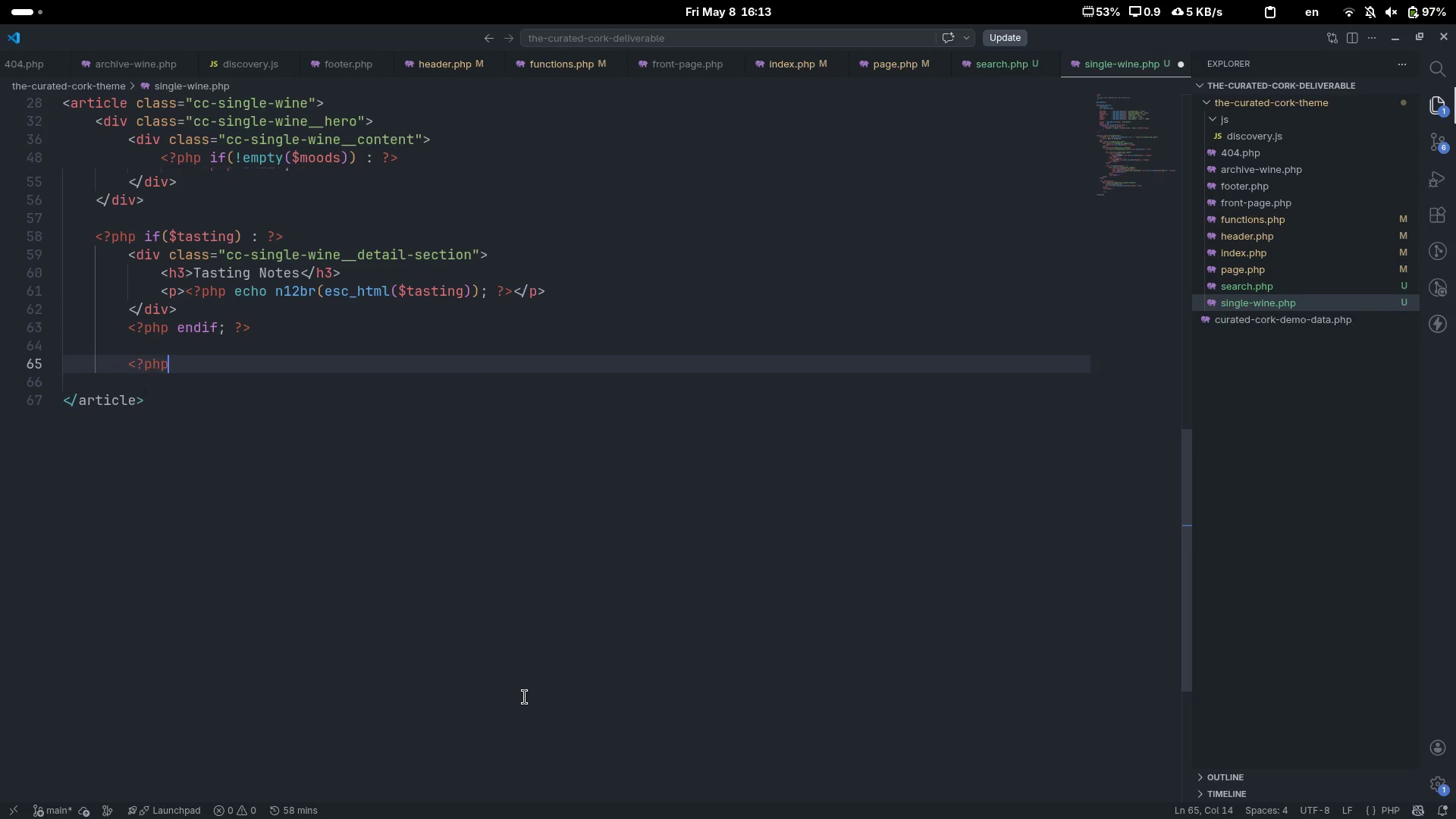 
key(Tab)
 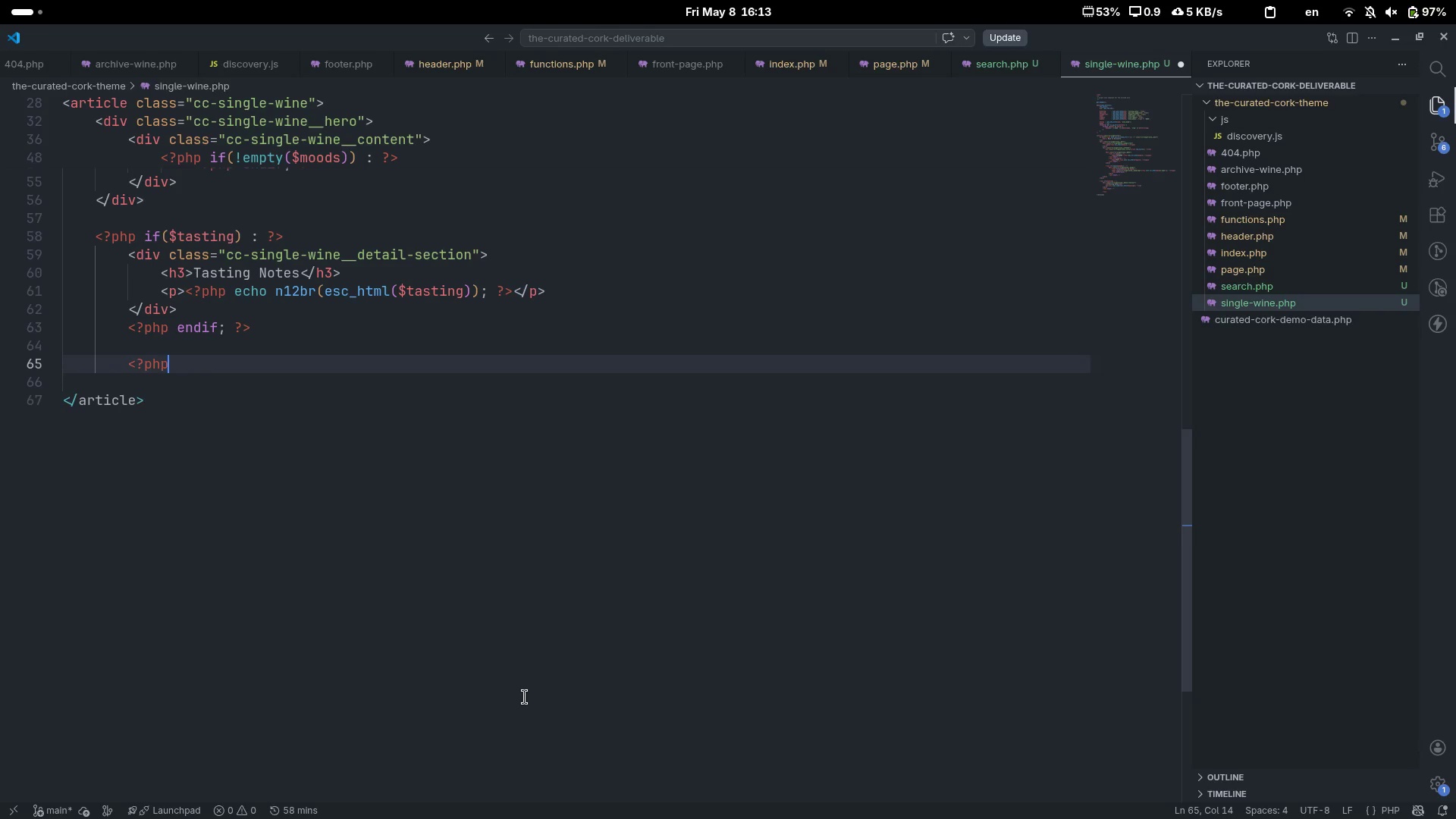 
key(Space)
 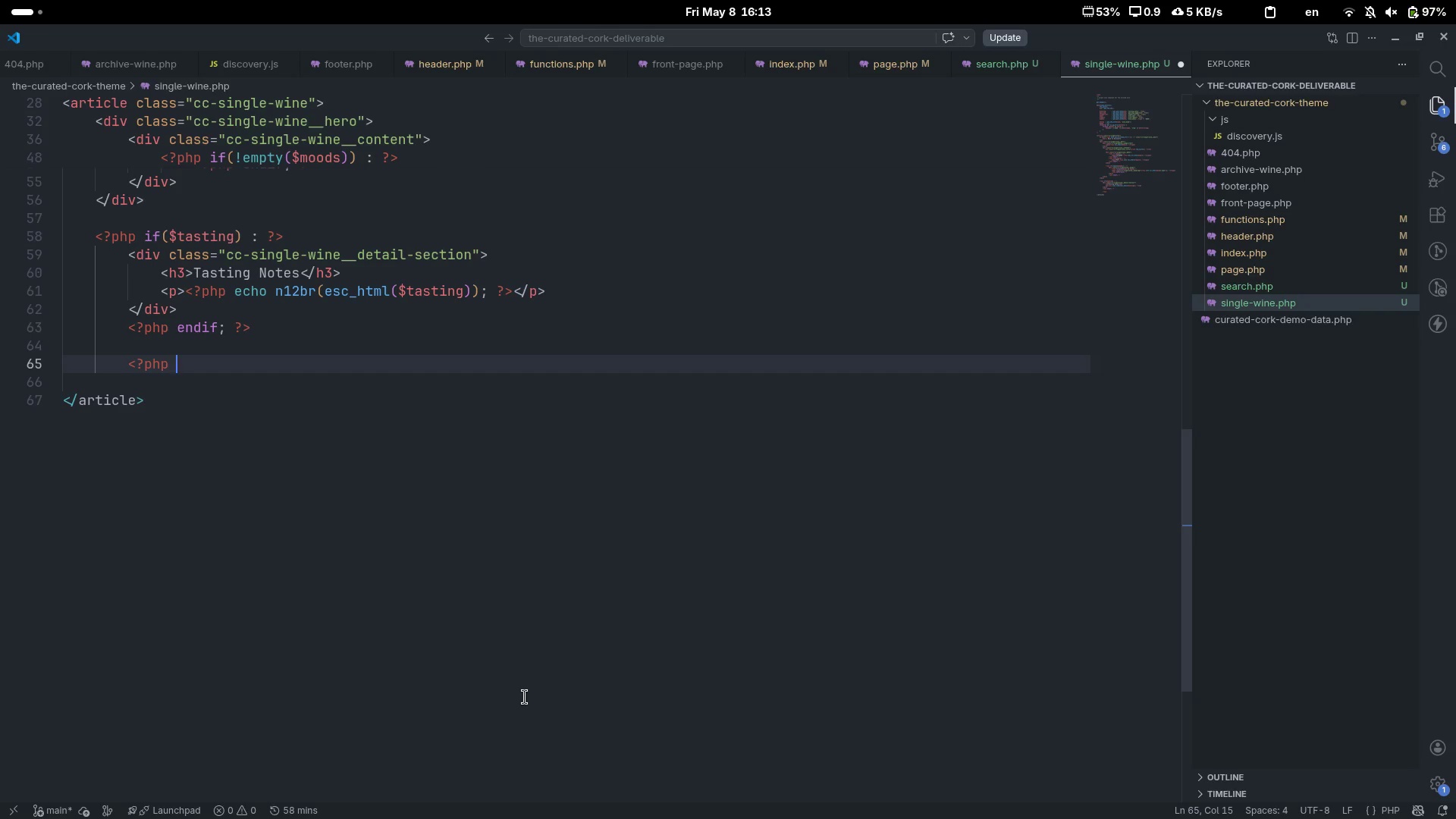 
key(Shift+Slash)
 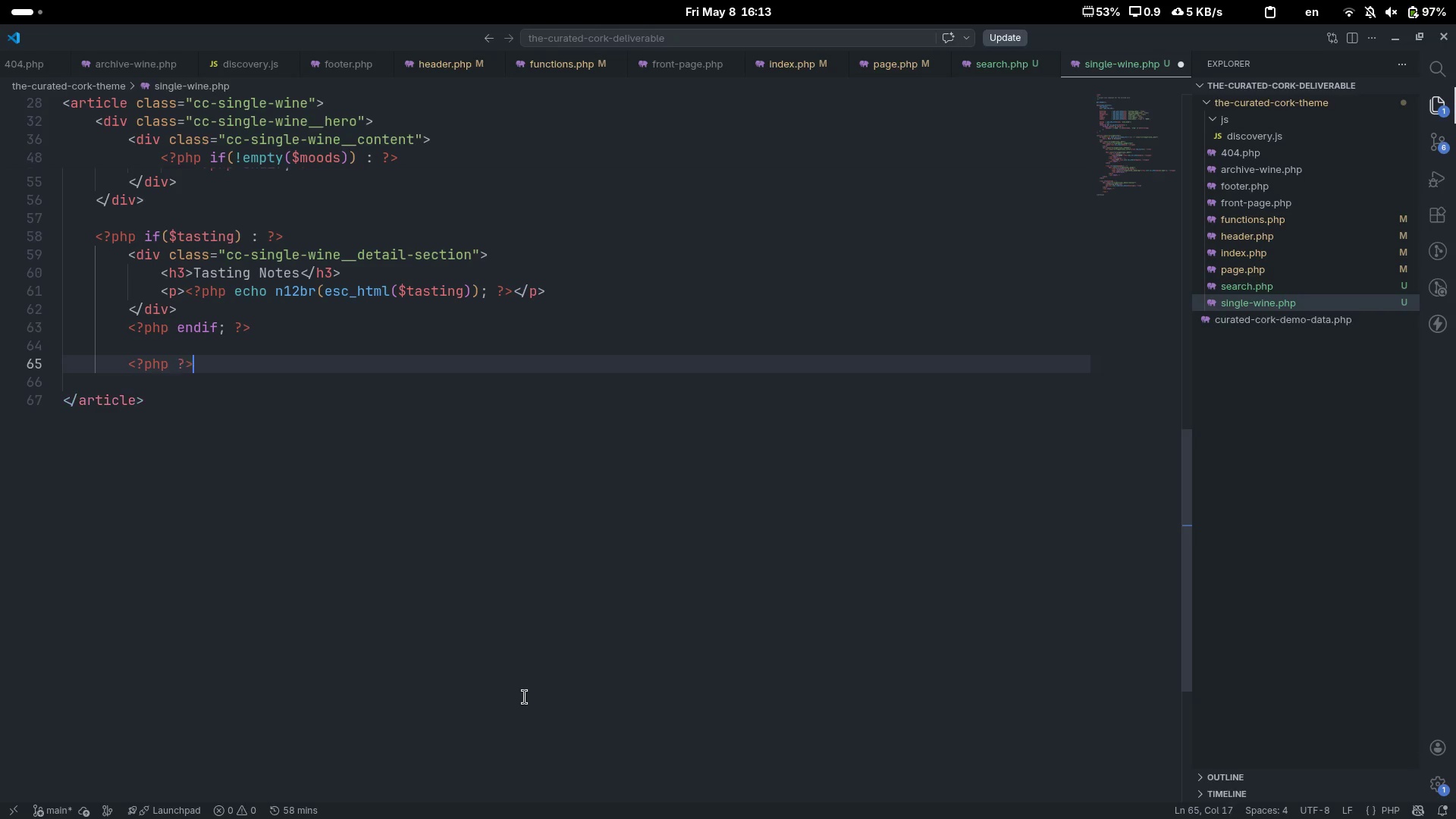 
key(Shift+Period)
 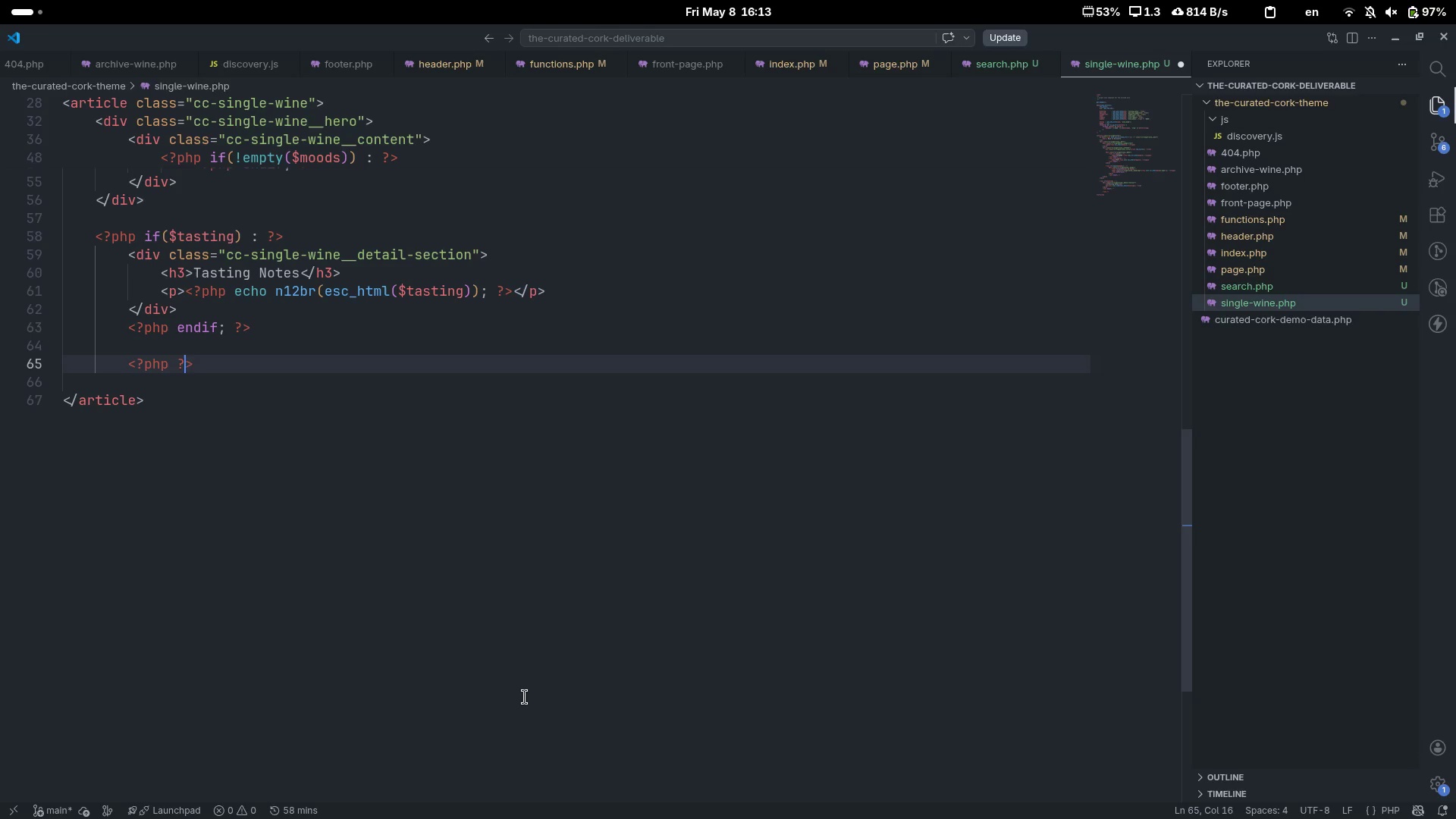 
key(ArrowLeft)
 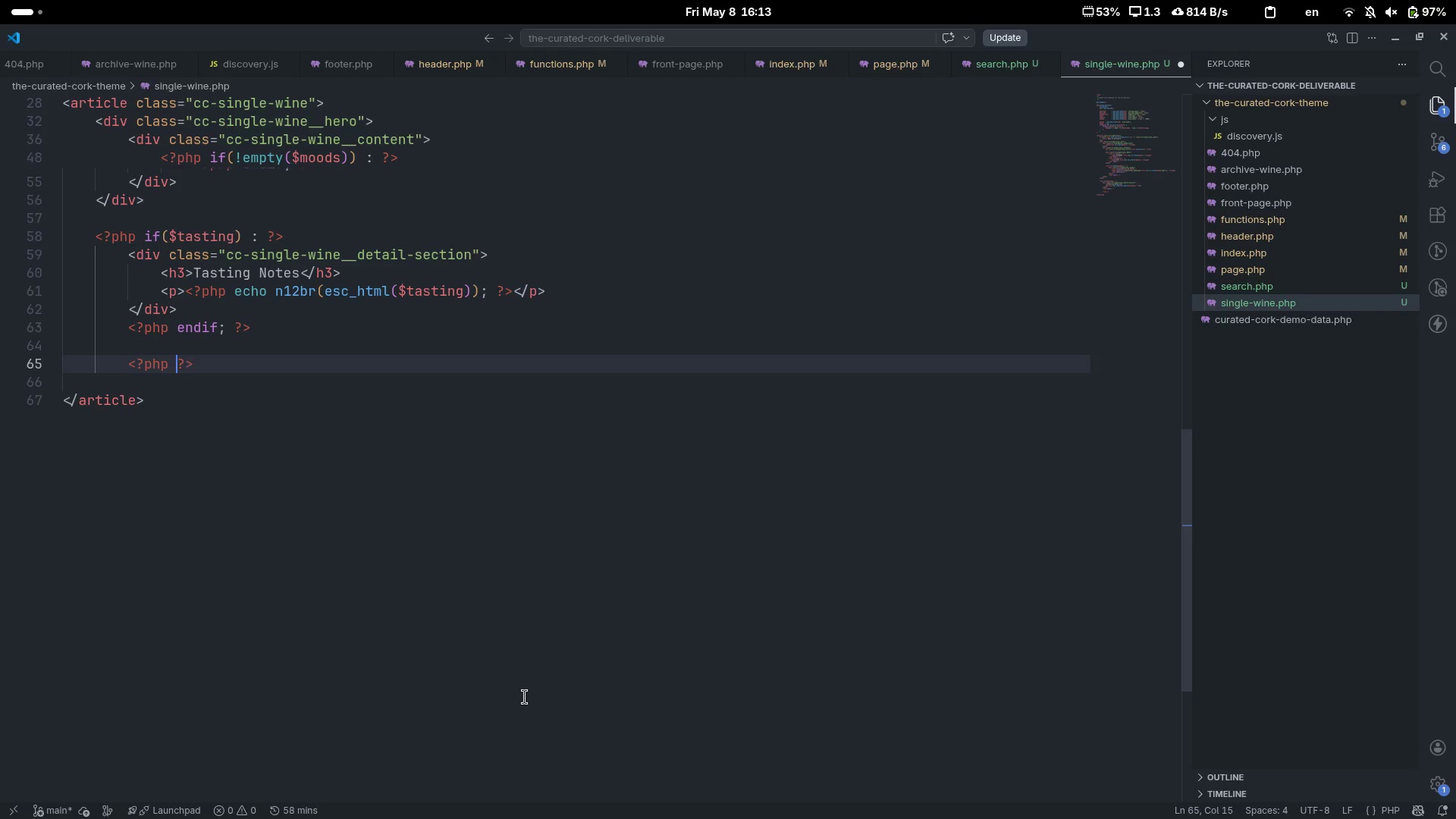 
key(ArrowLeft)
 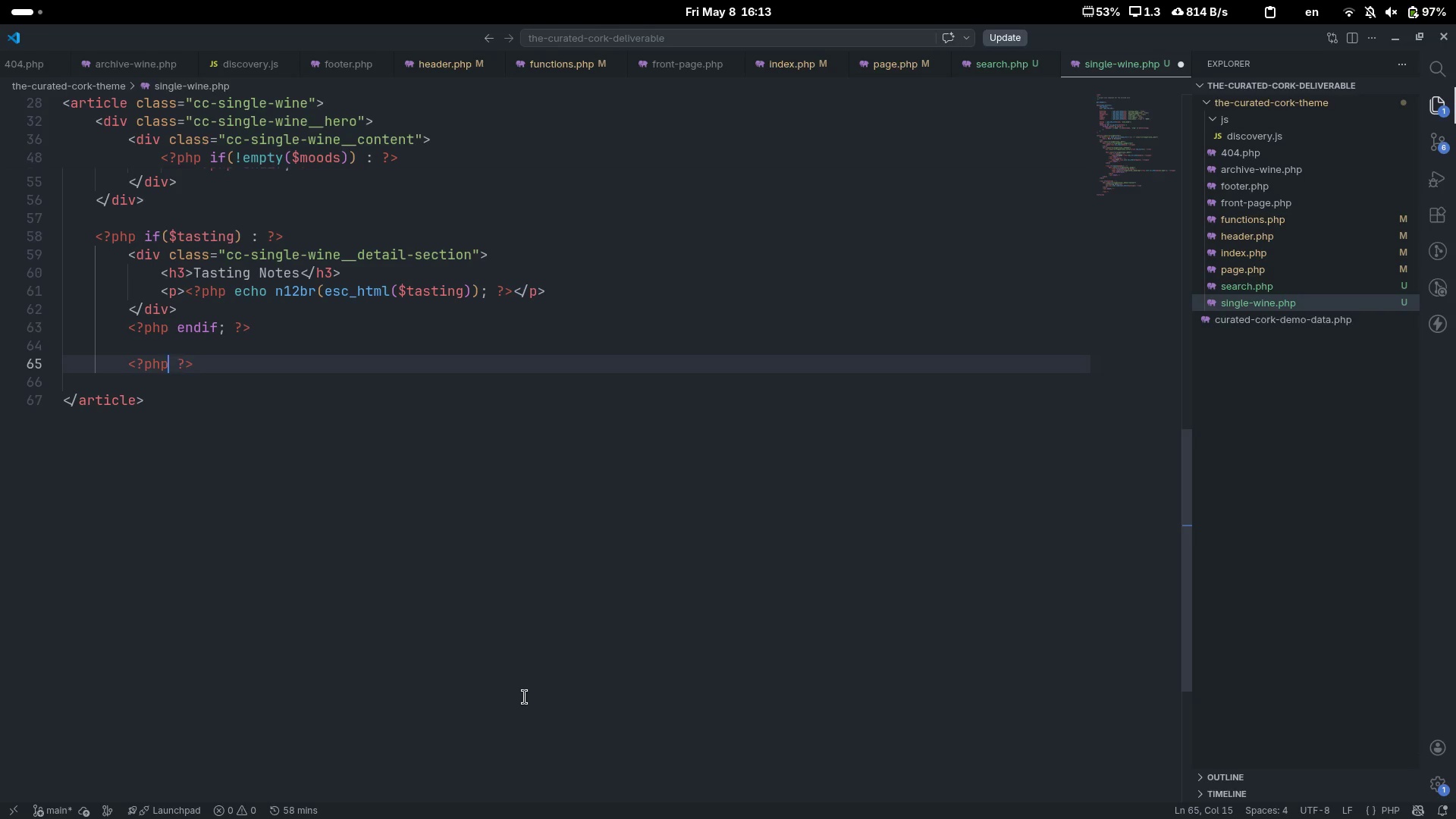 
key(ArrowLeft)
 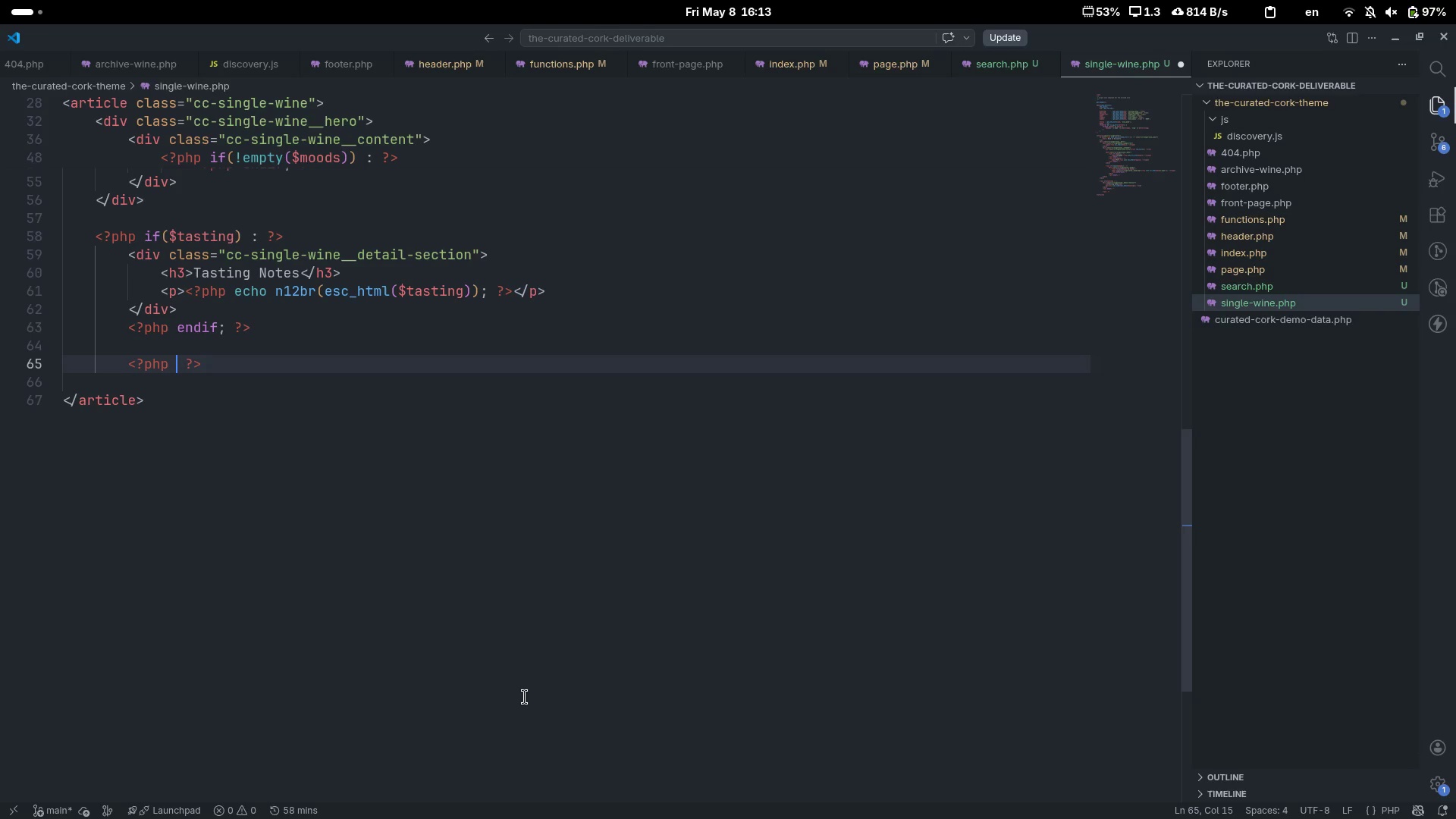 
type( if($somme)
key(Tab)
 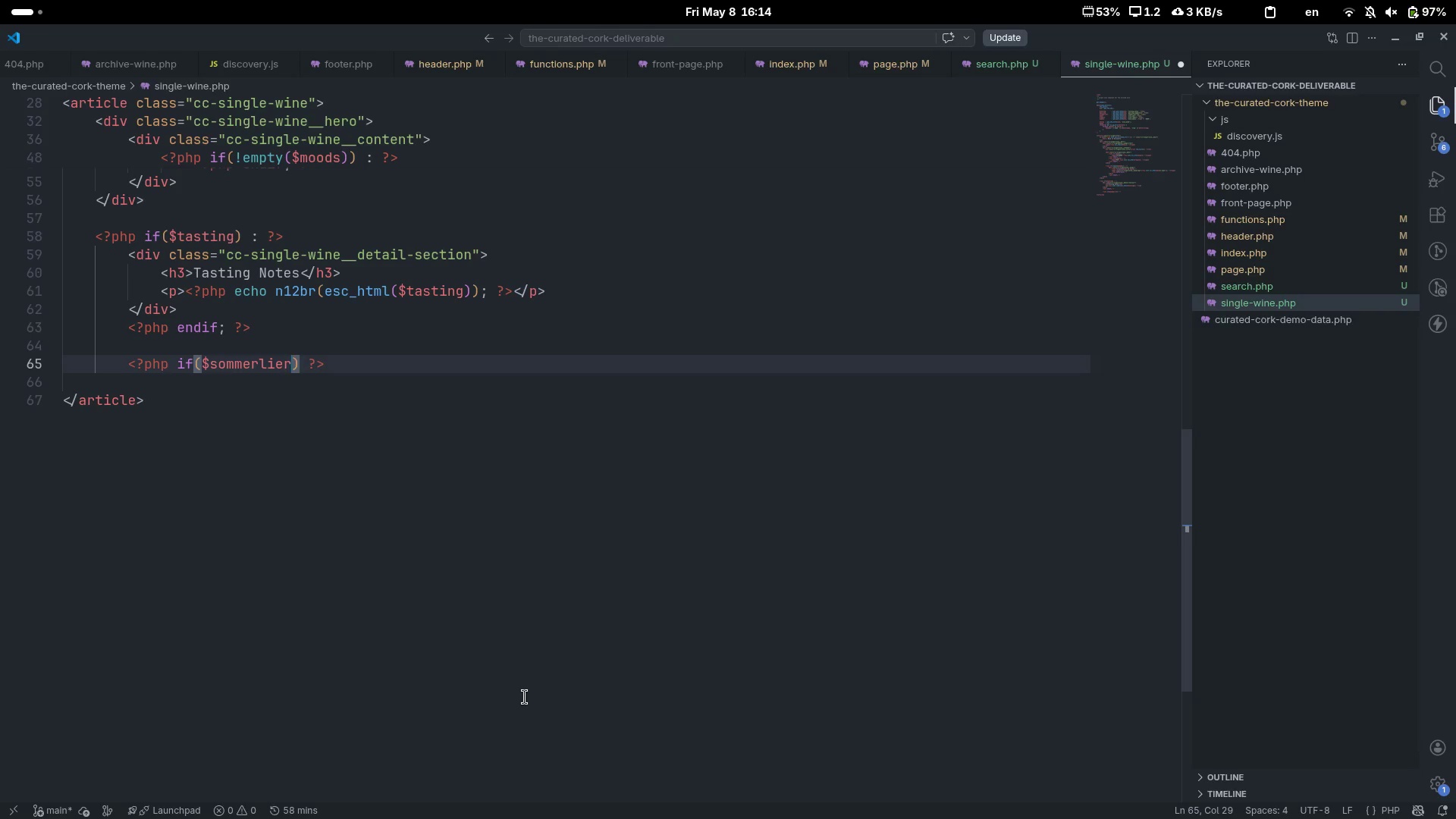 
key(ArrowRight)
 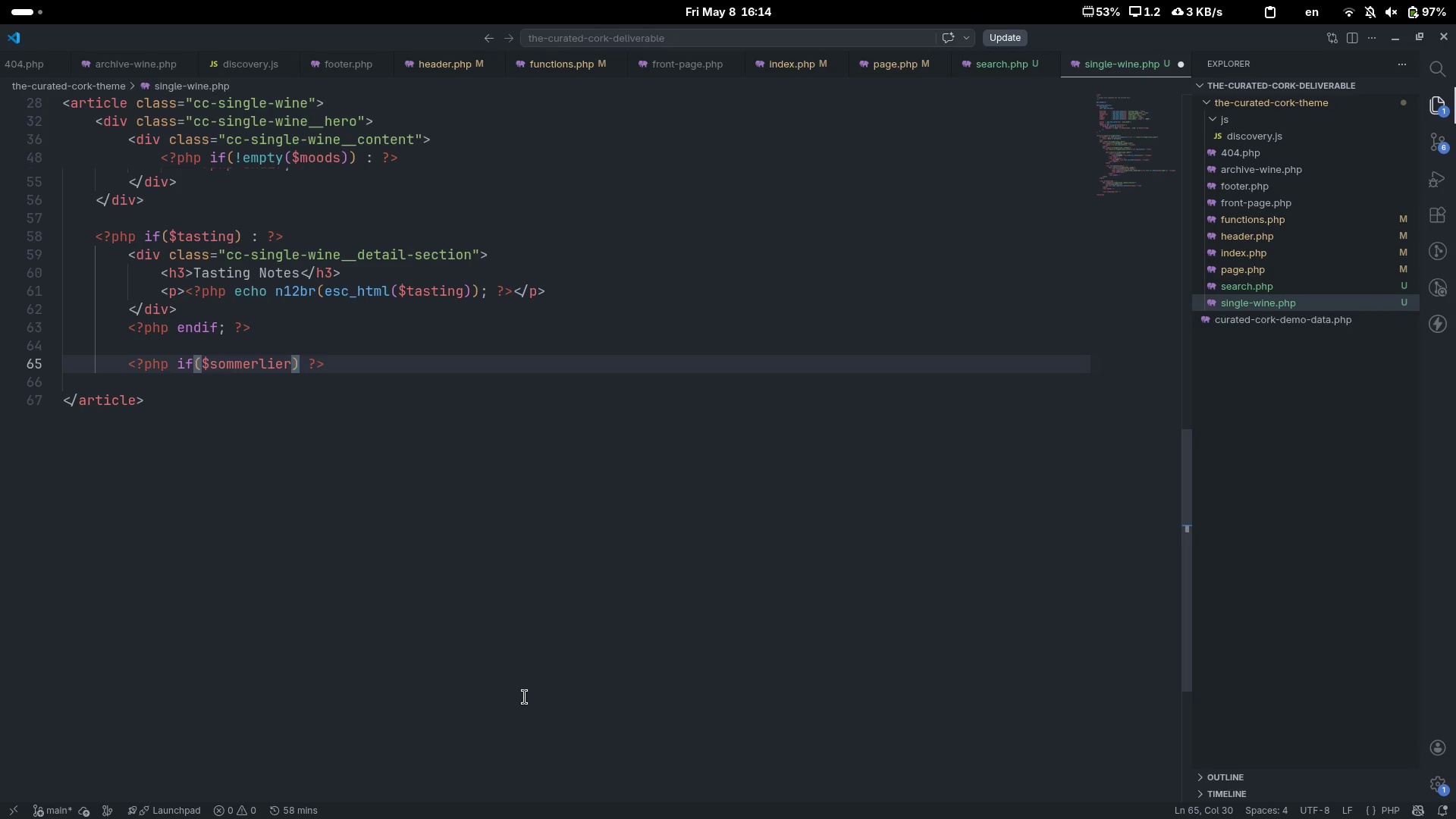 
key(Space)
 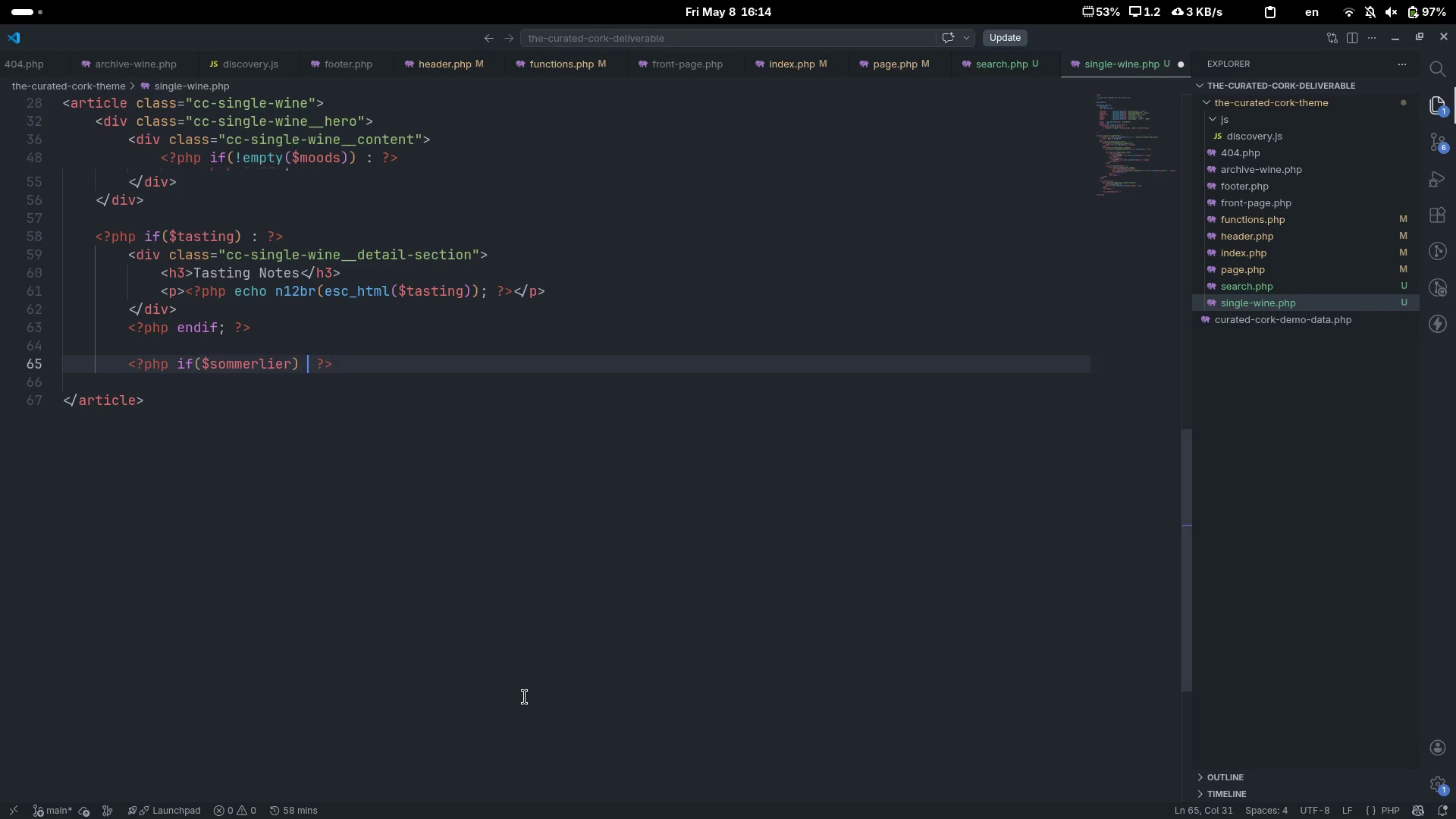 
key(Shift+ShiftLeft)
 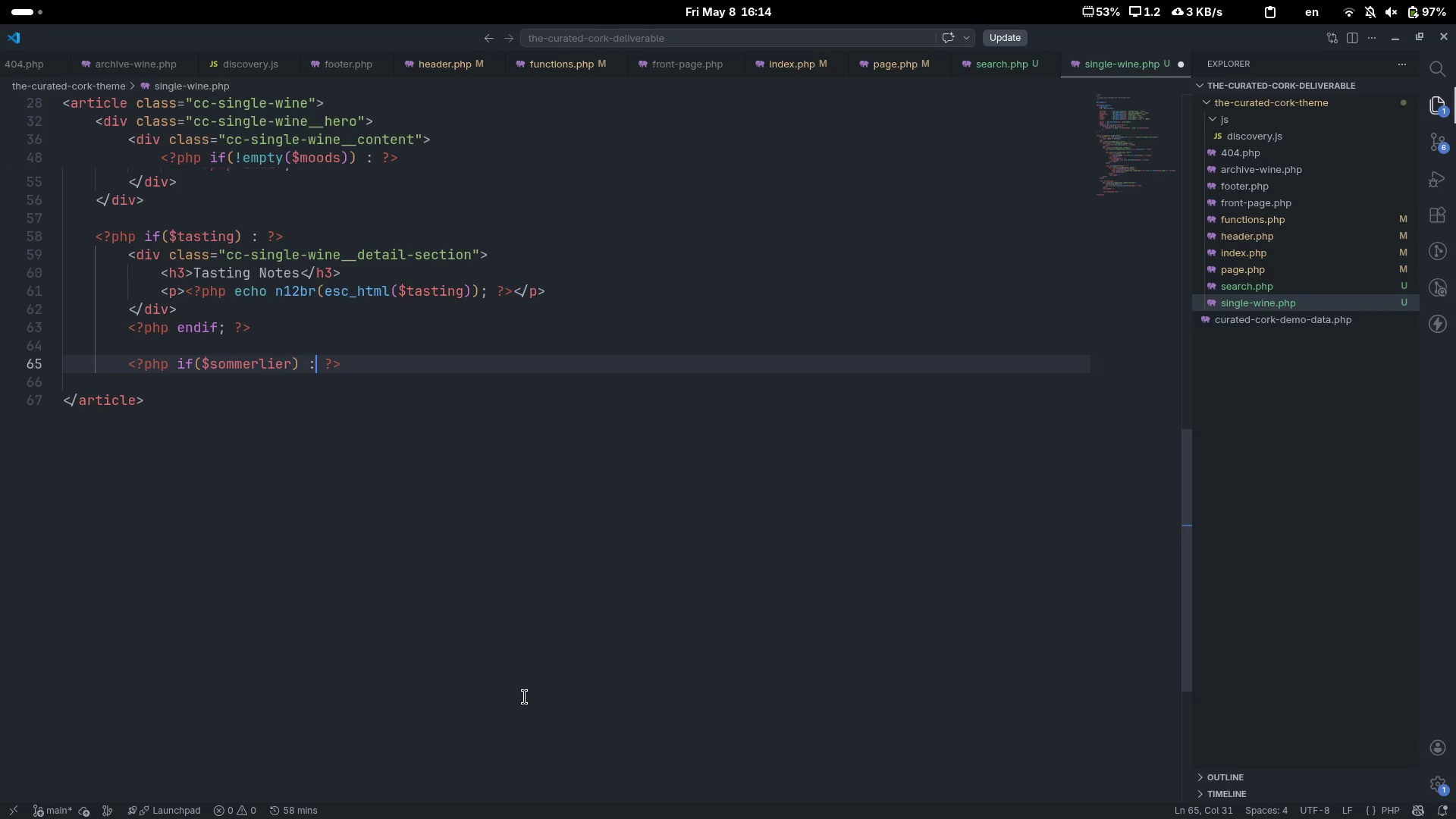 
key(Shift+Semicolon)
 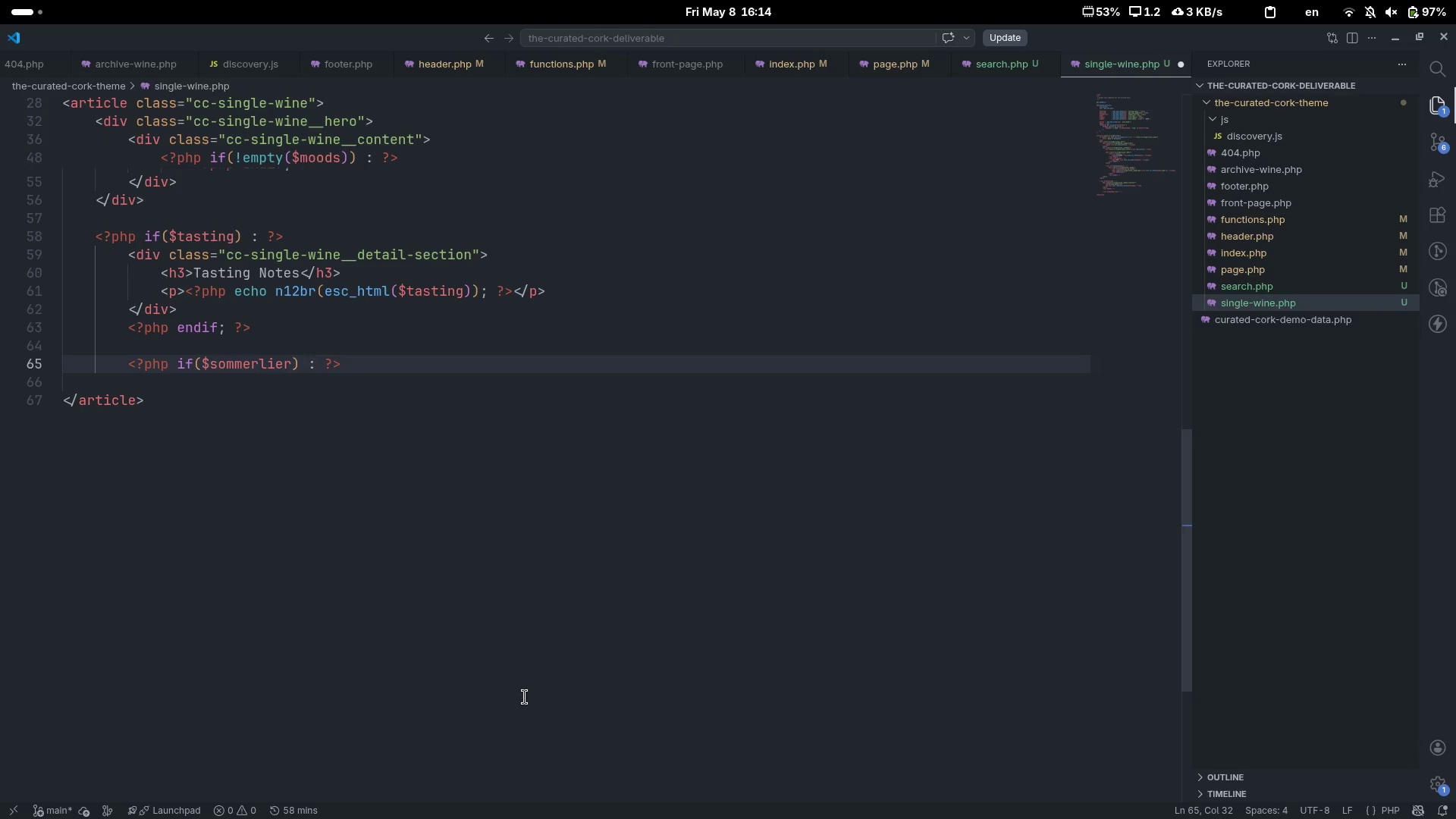 
key(End)
 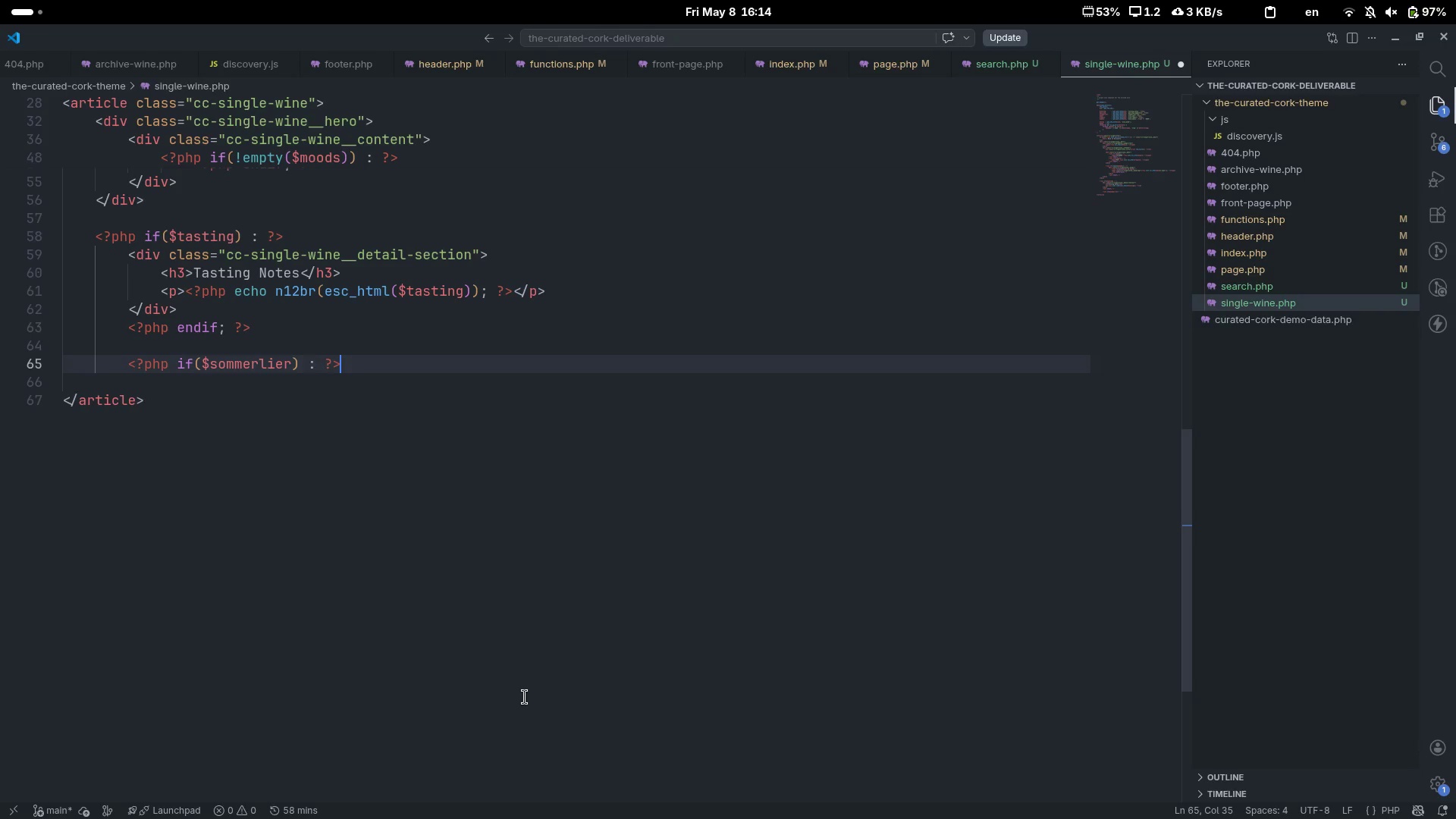 
key(Enter)
 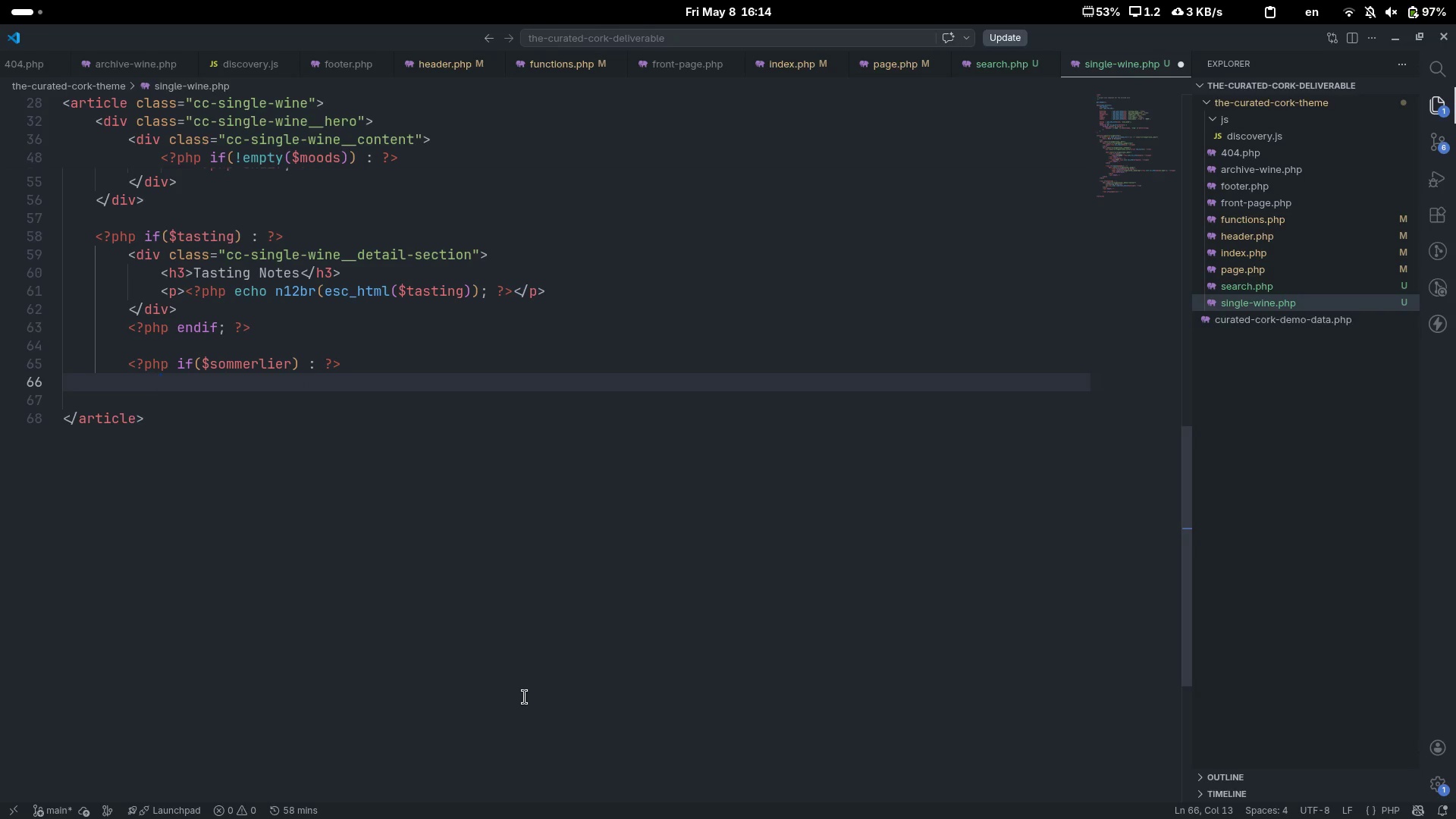 
type(div)
key(Tab)
 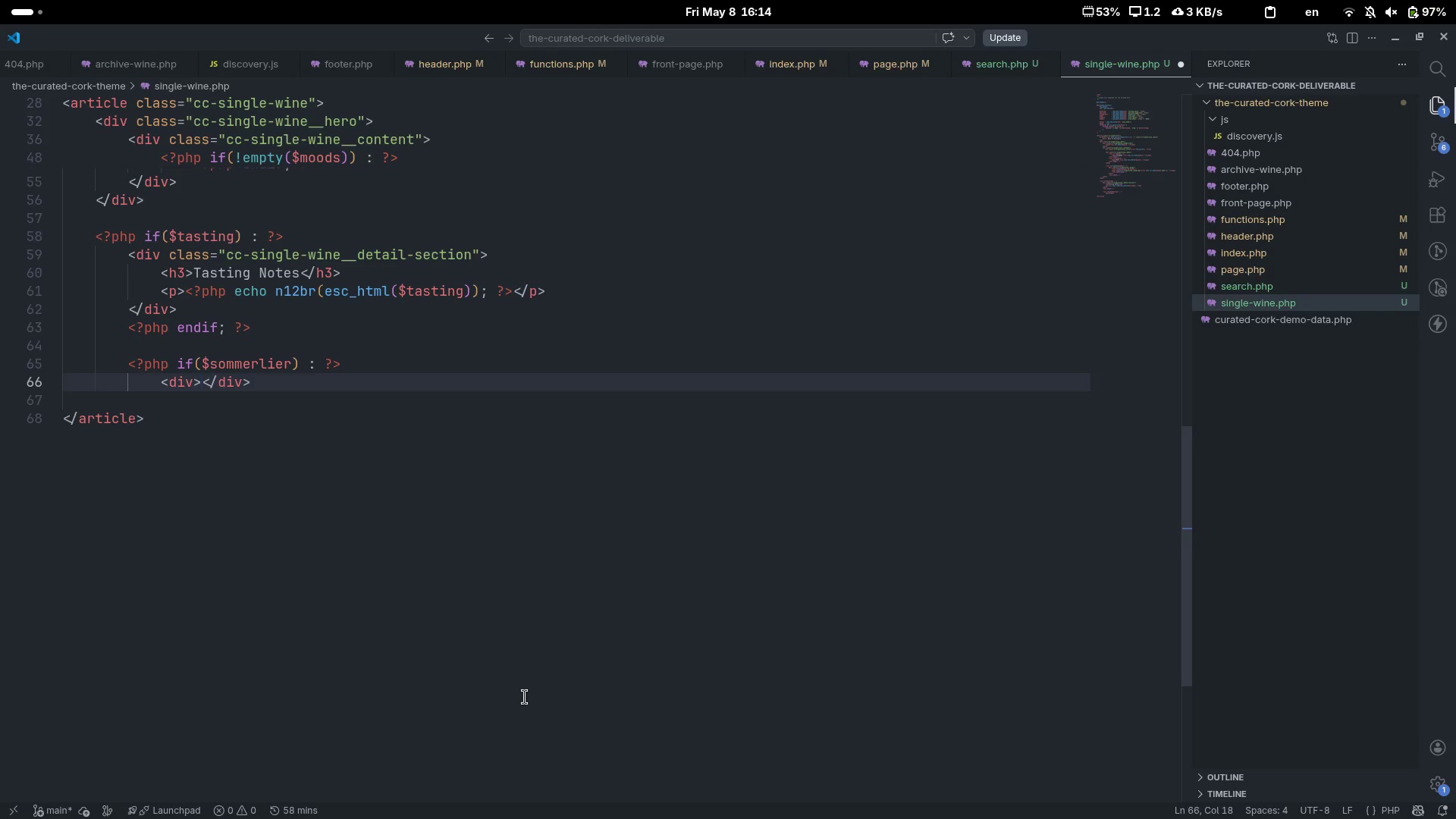 
key(Enter)
 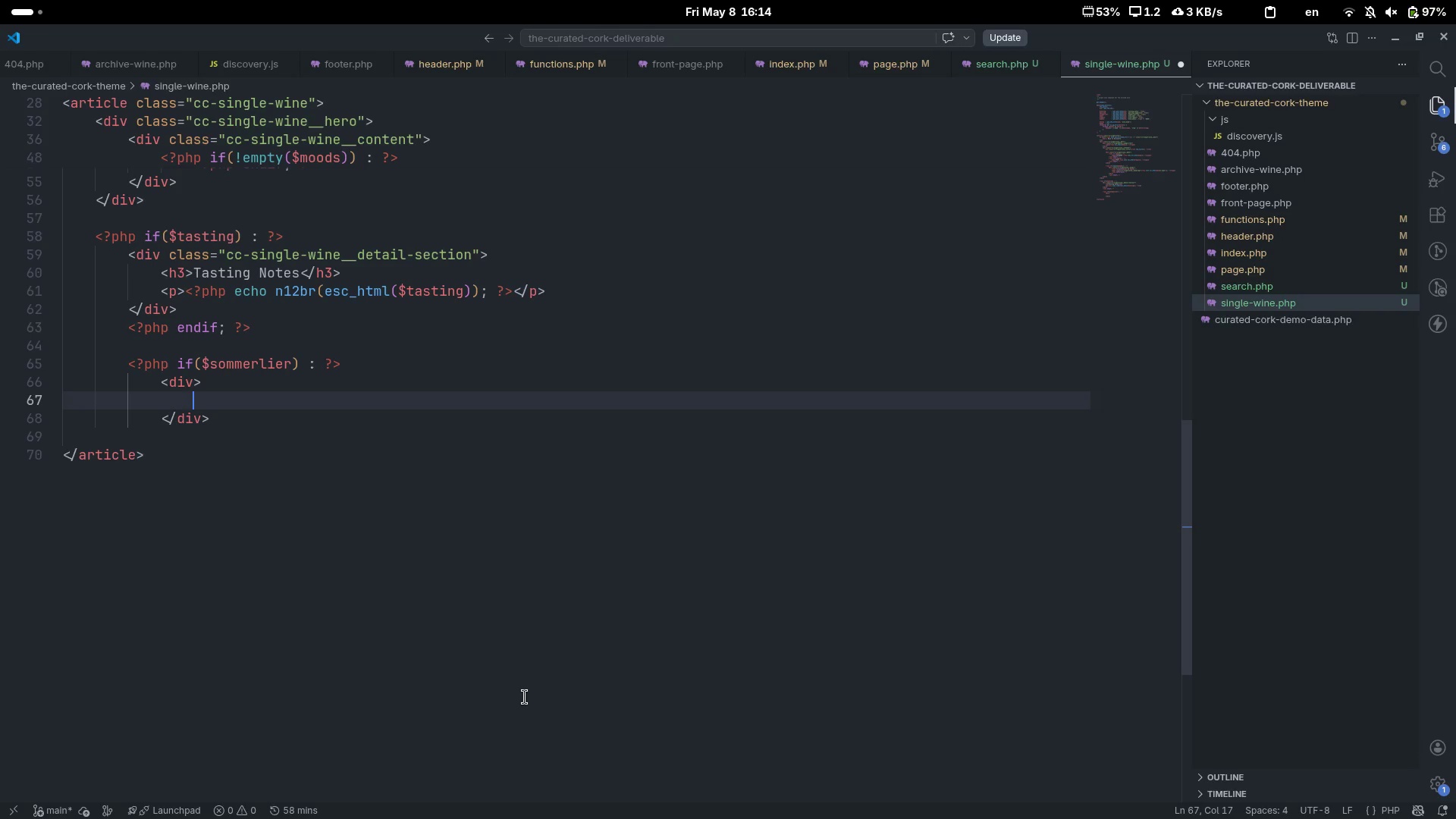 
key(ArrowUp)
 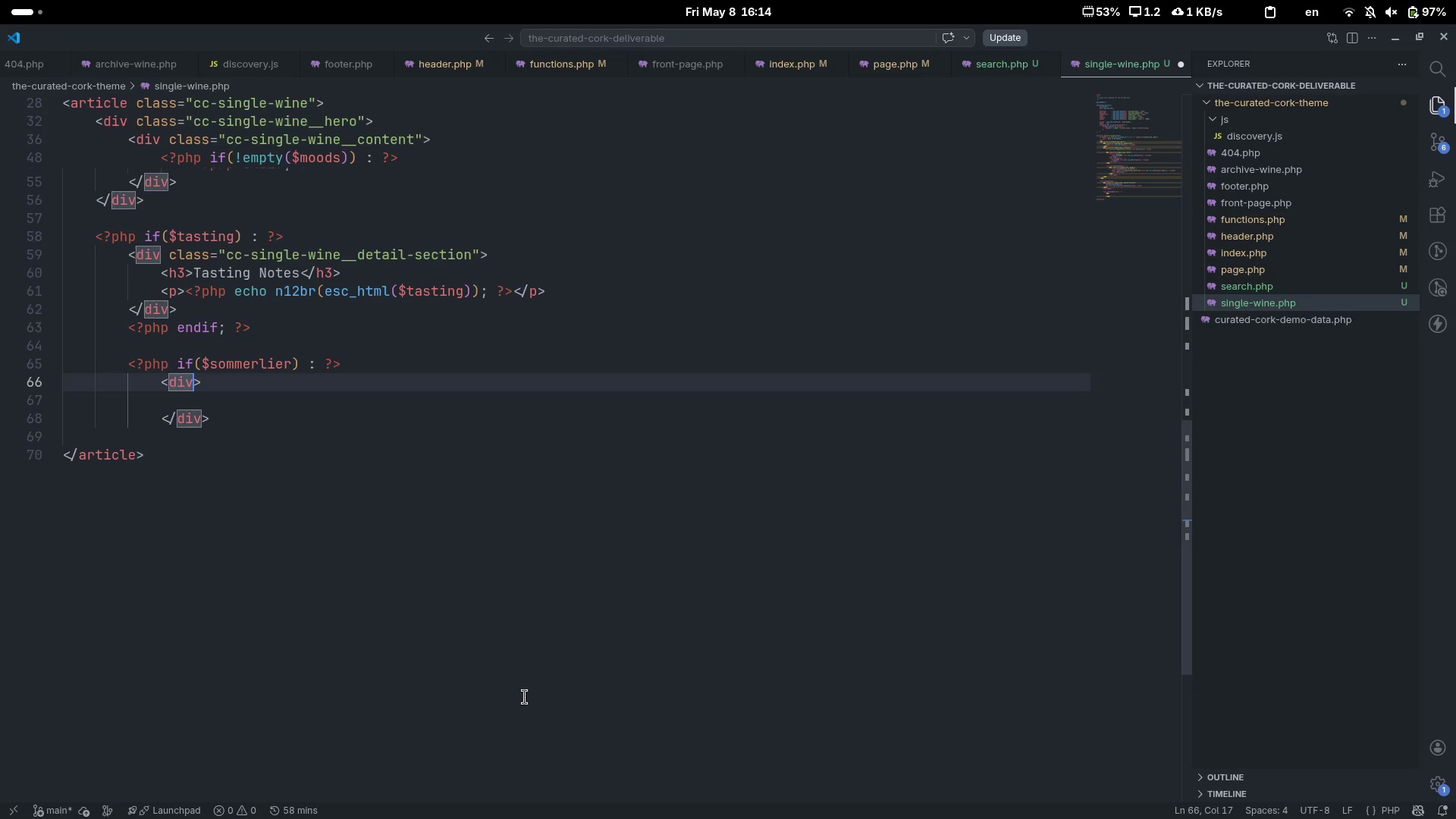 
type( class-)
key(Backspace)
type(="")
 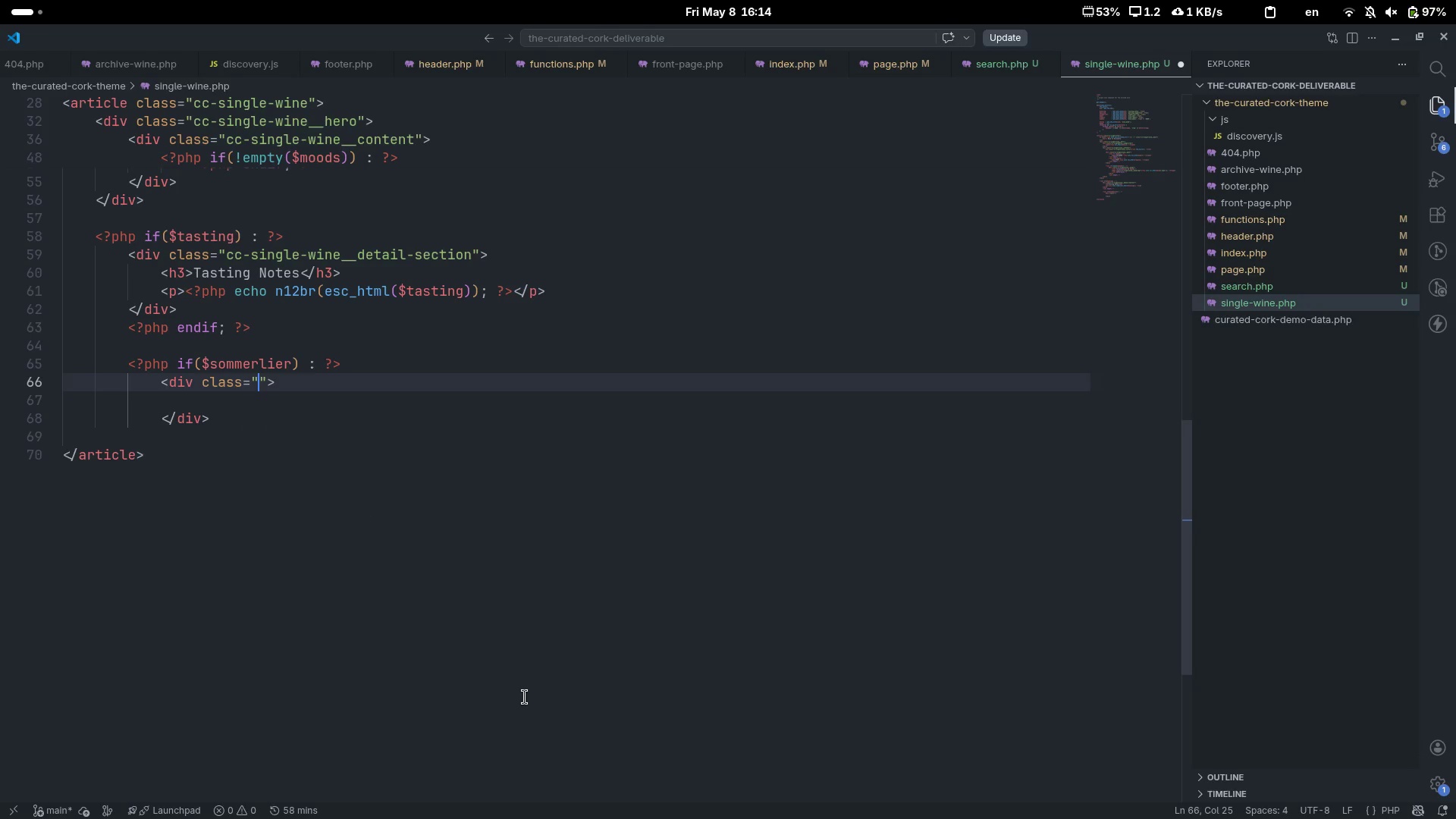 
 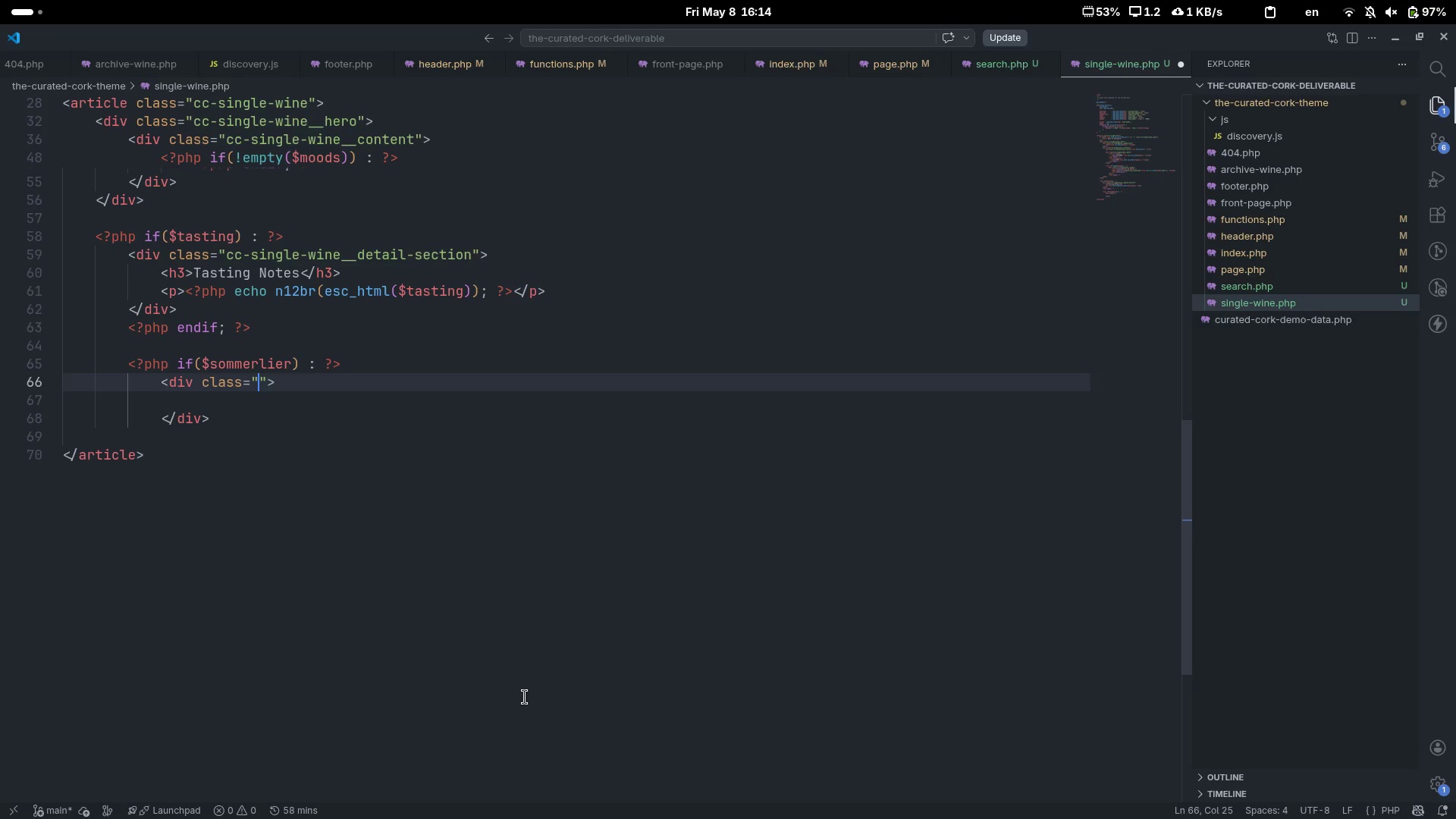 
key(ArrowLeft)
 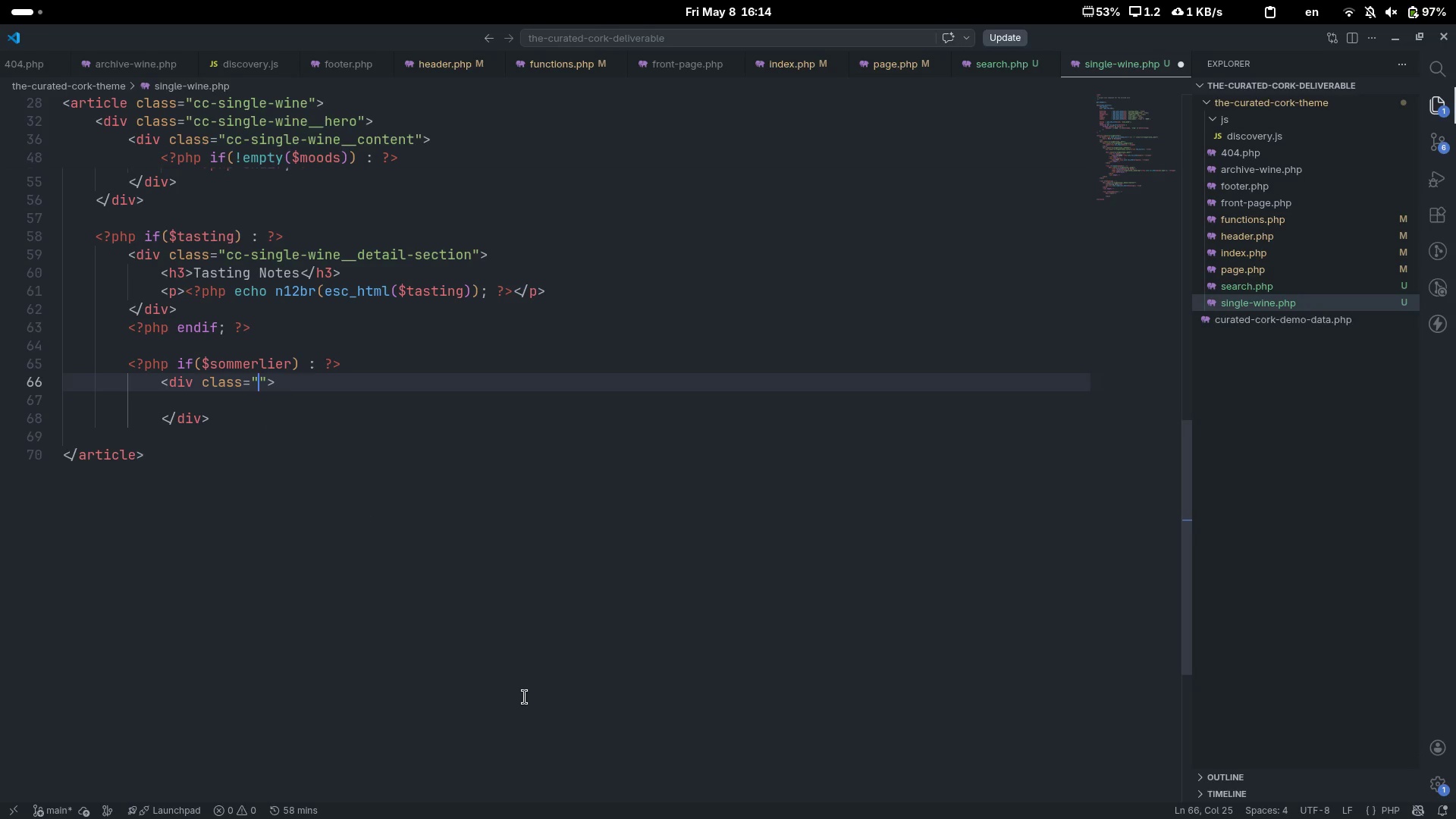 
type(cc-single-wine__sommerlier)
 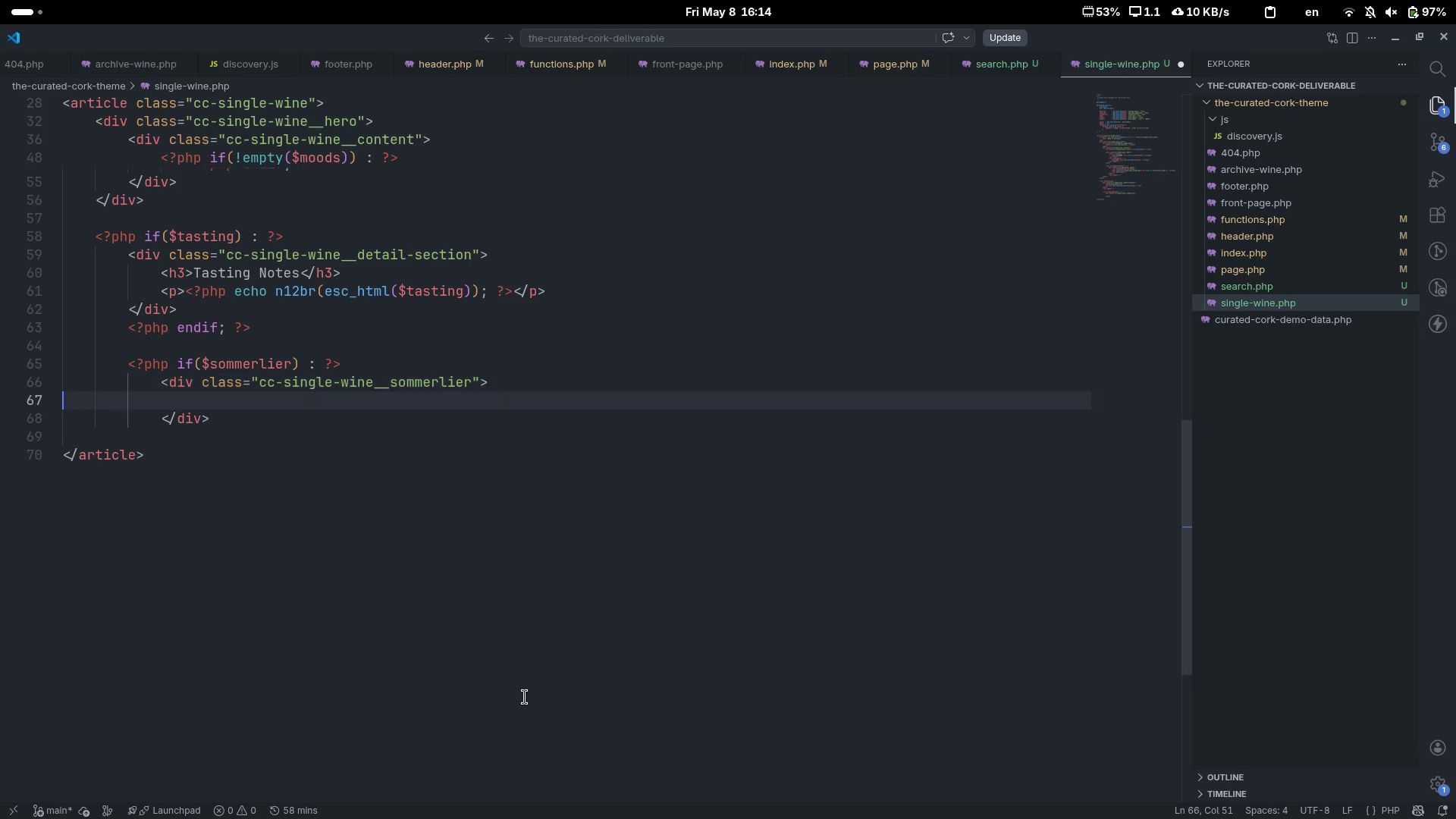 
 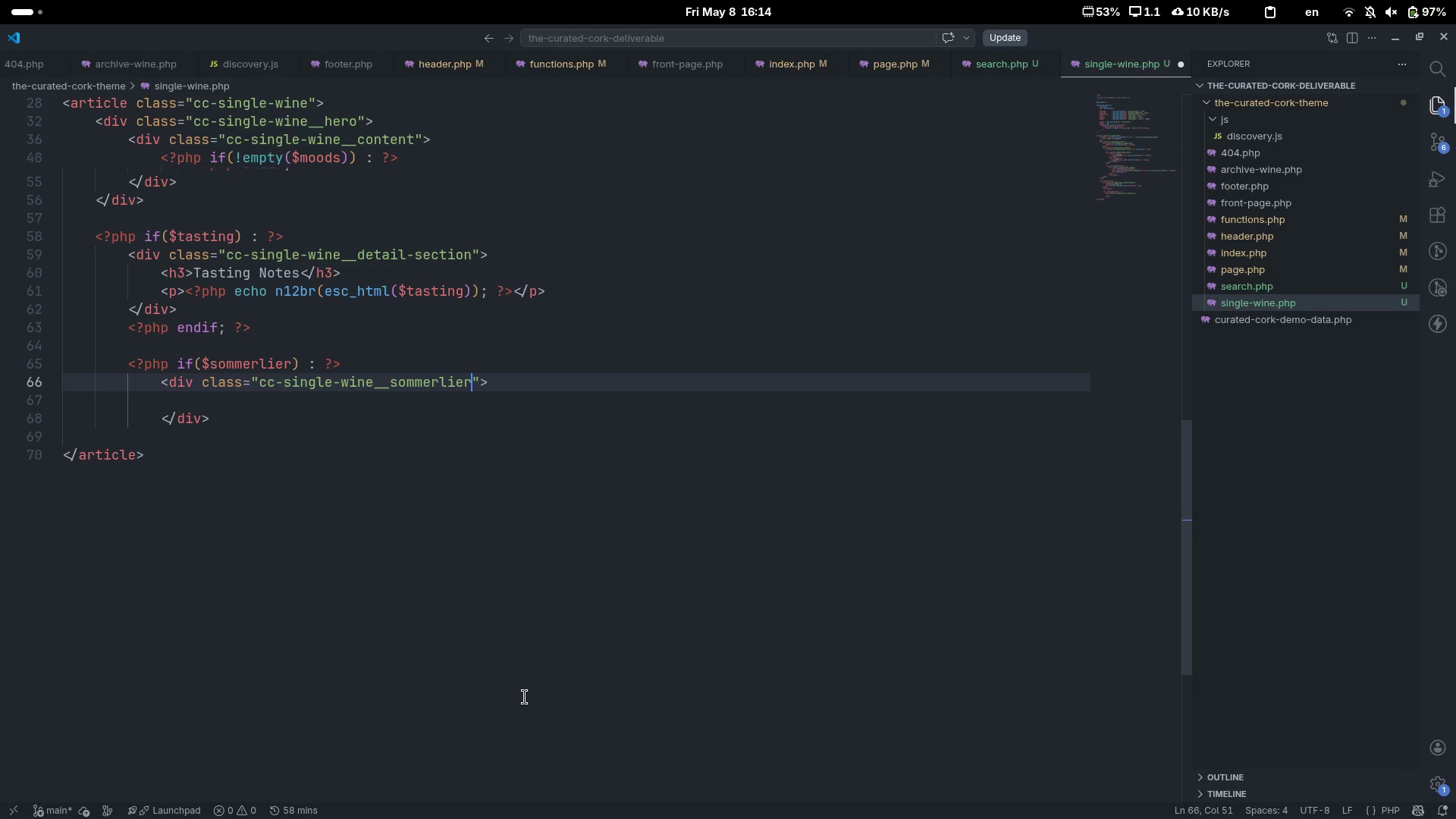 
key(ArrowDown)
 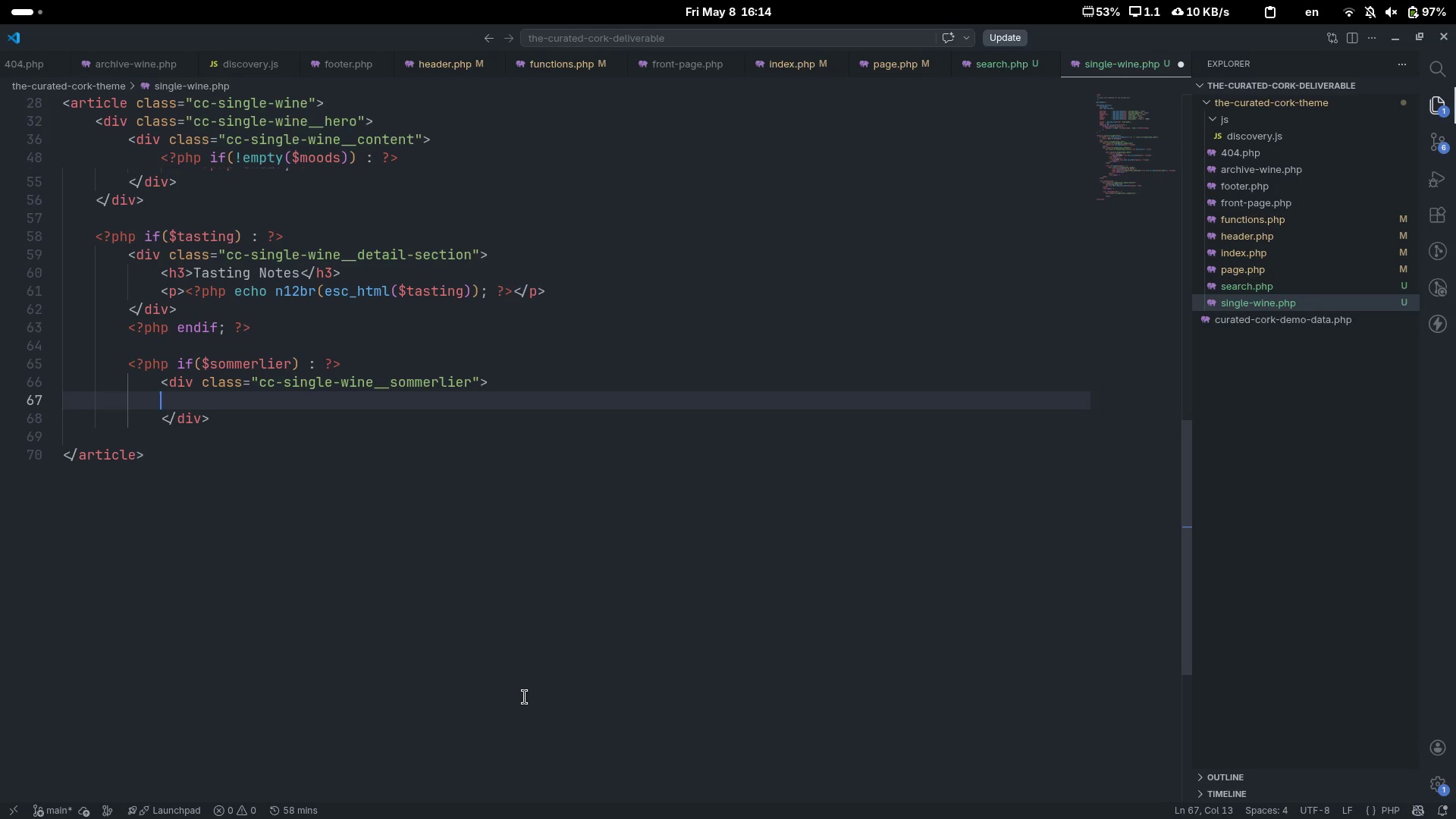 
key(Tab)
key(Tab)
type(h3)
key(Tab)
type(GLASS Sommel)
key(Backspace)
type(rlier's Tip[End])
 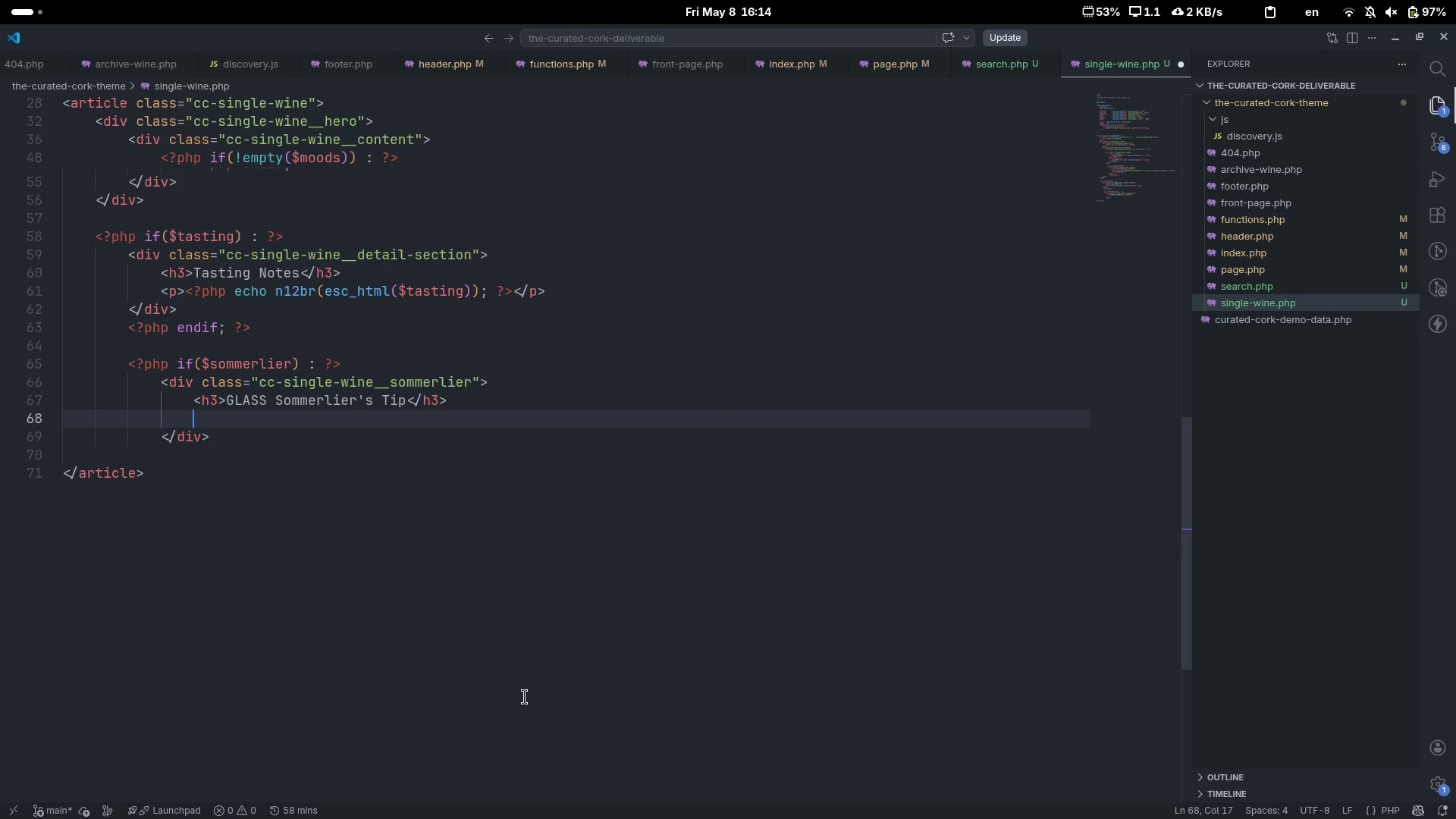 
 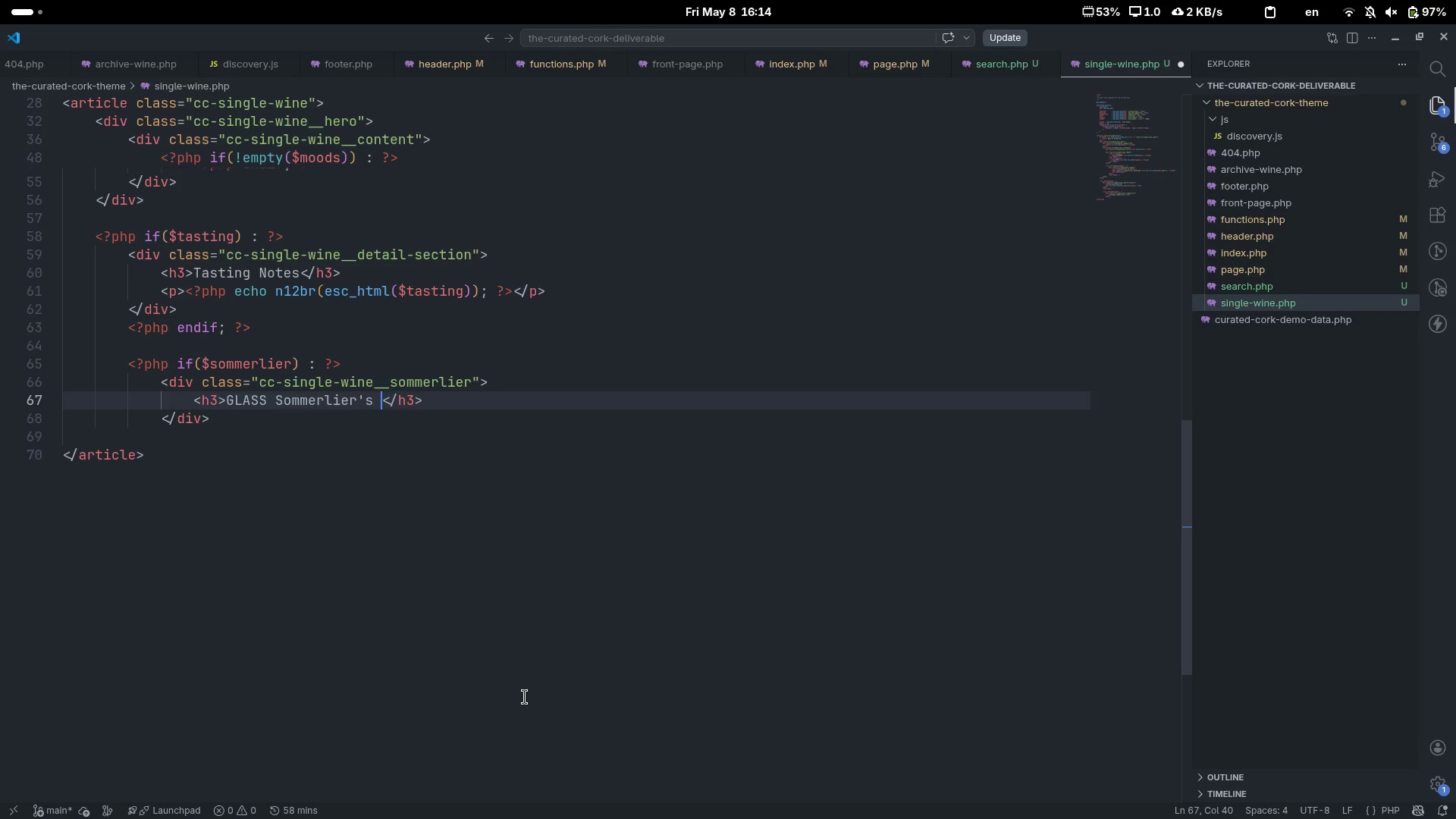 
key(Enter)
 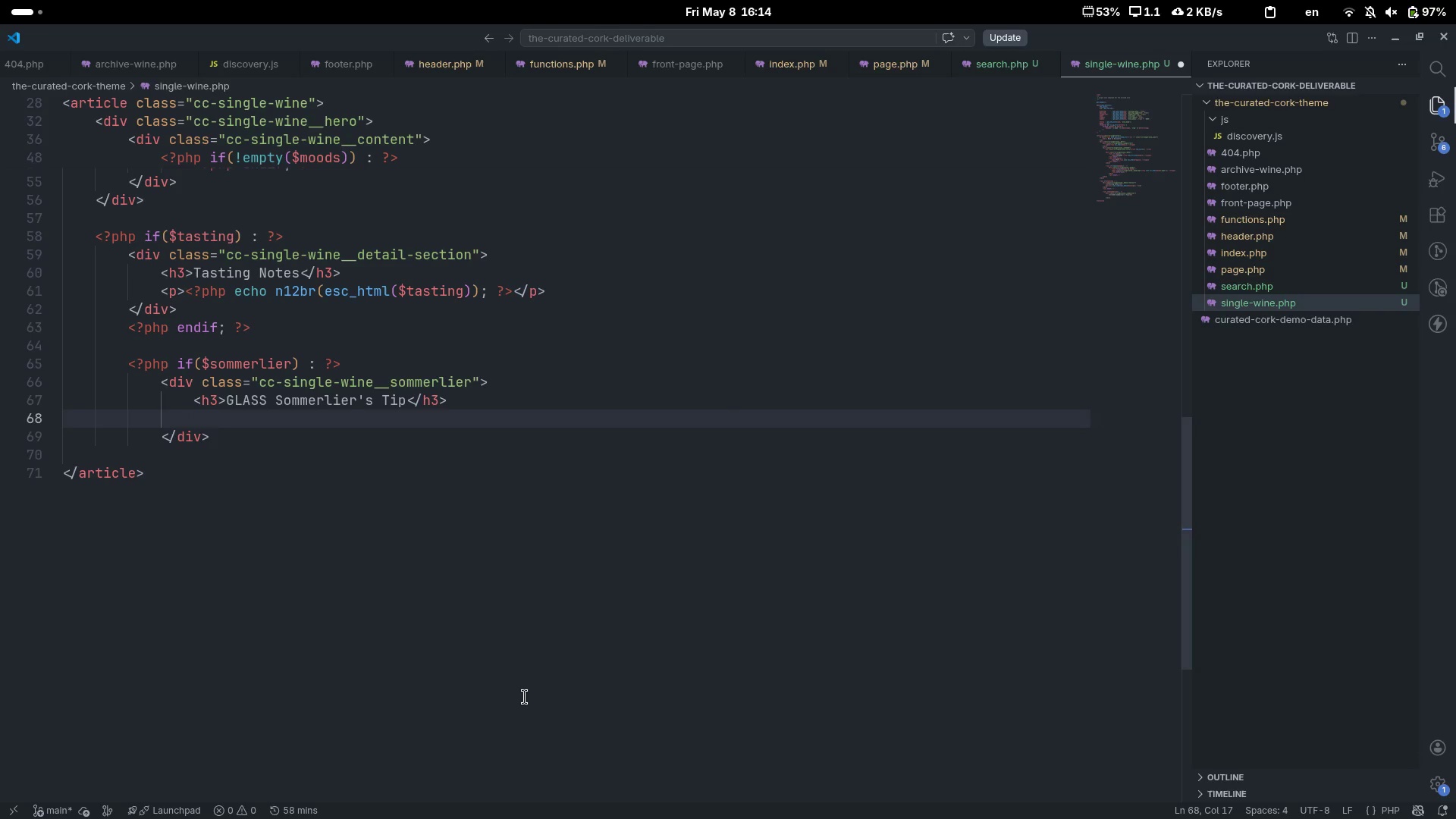 
key(P)
 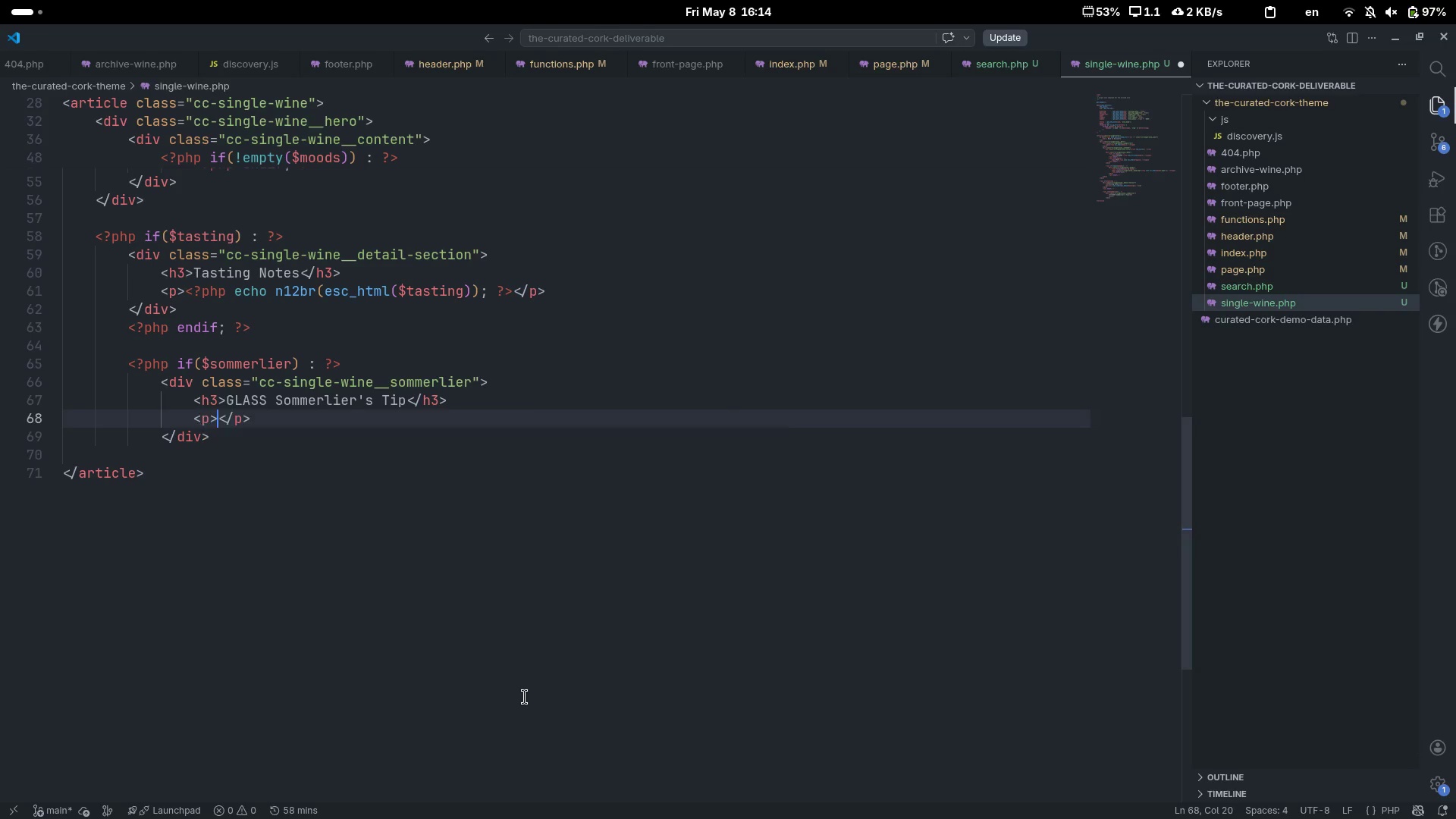 
key(Tab)
 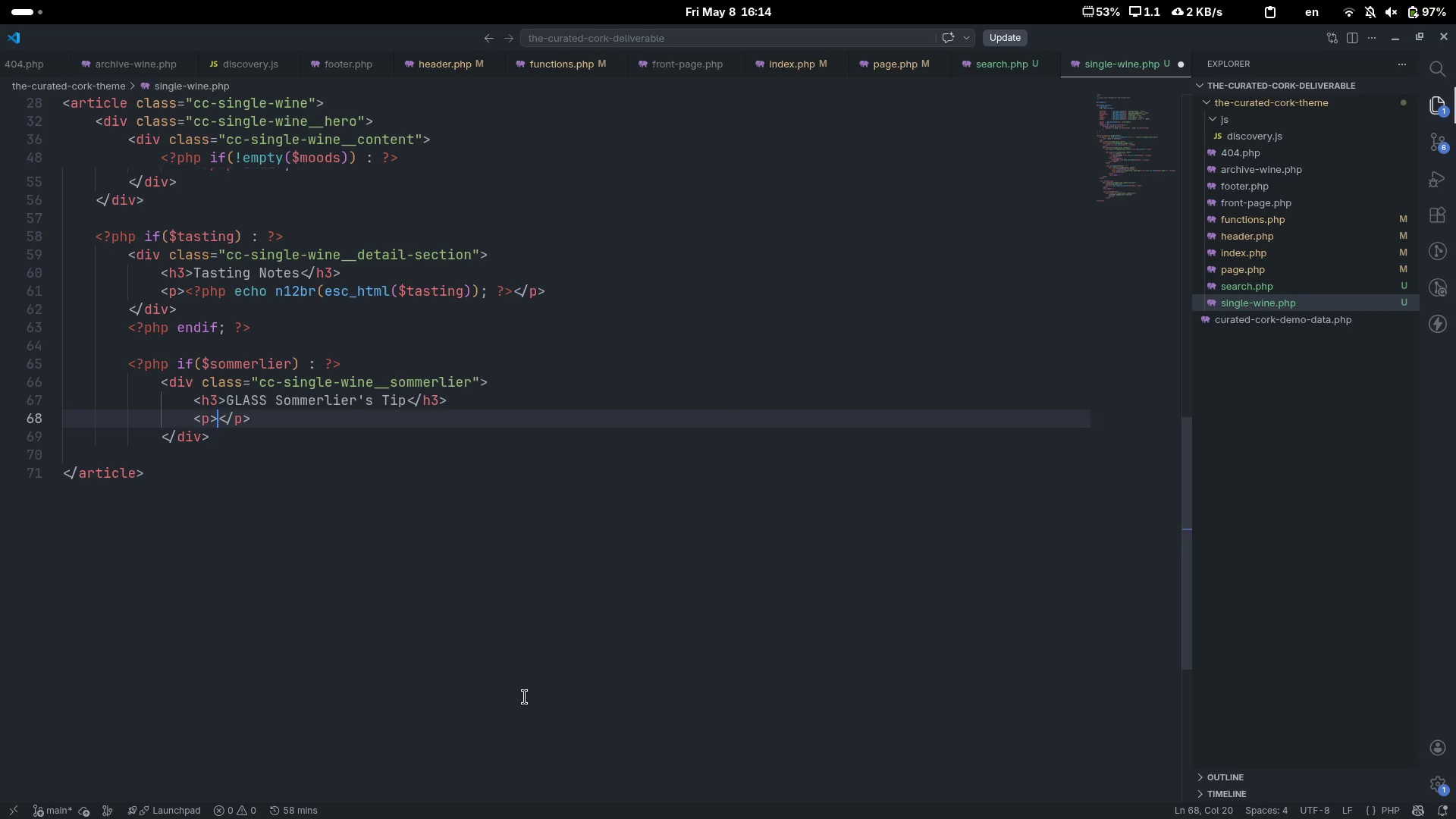 
key(Shift+Comma)
 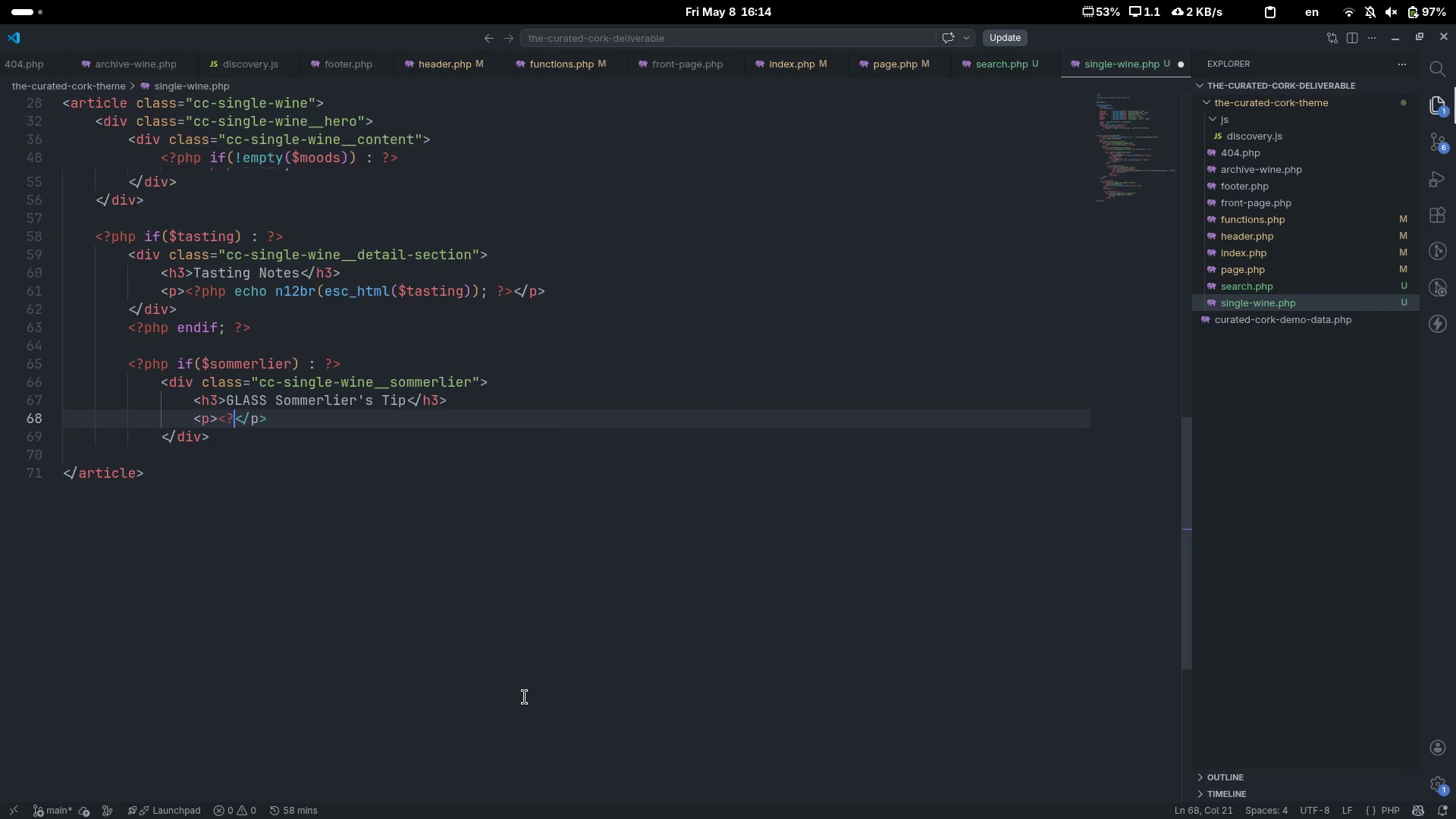 
key(Shift+Slash)
 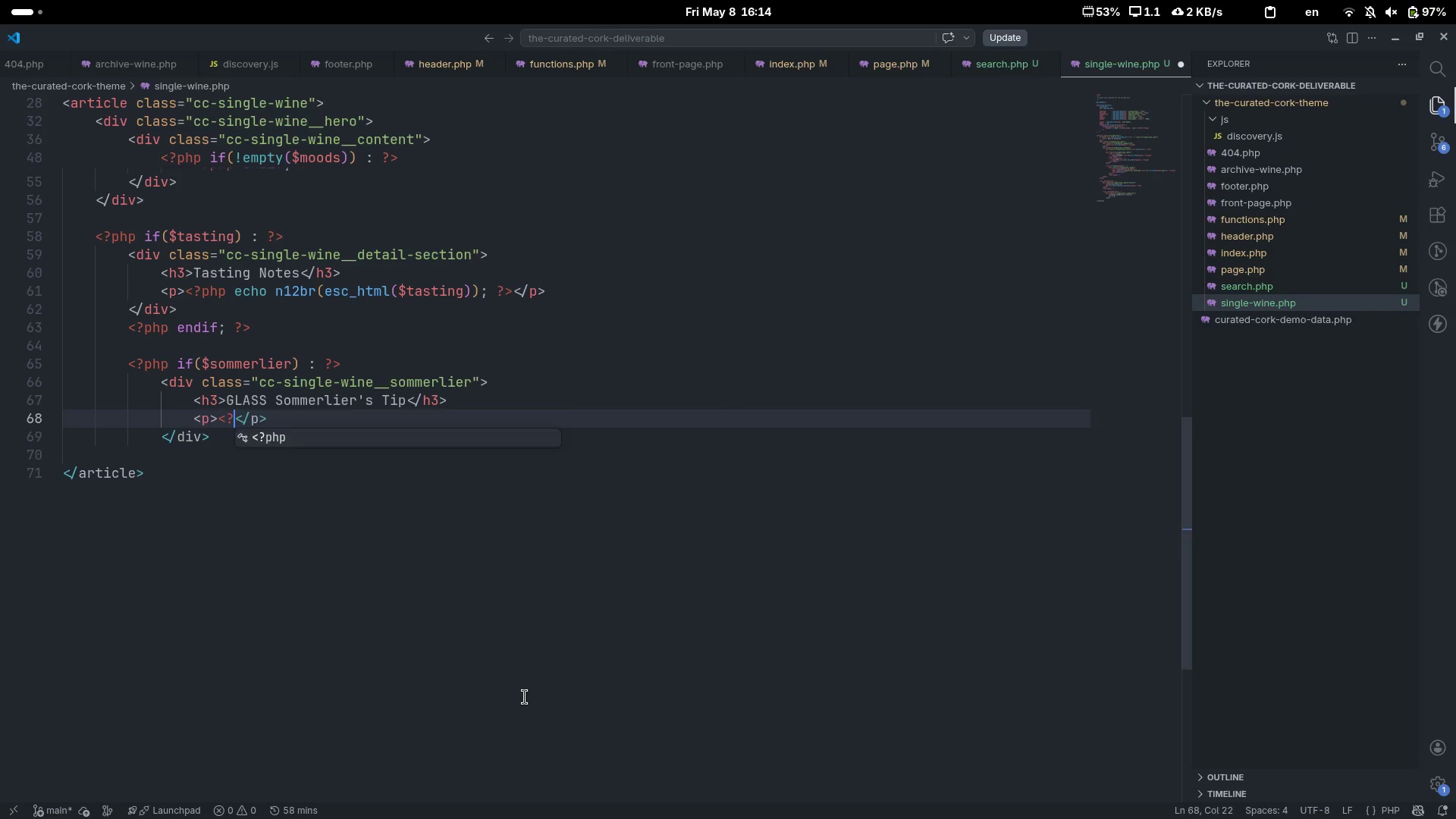 
key(Tab)
 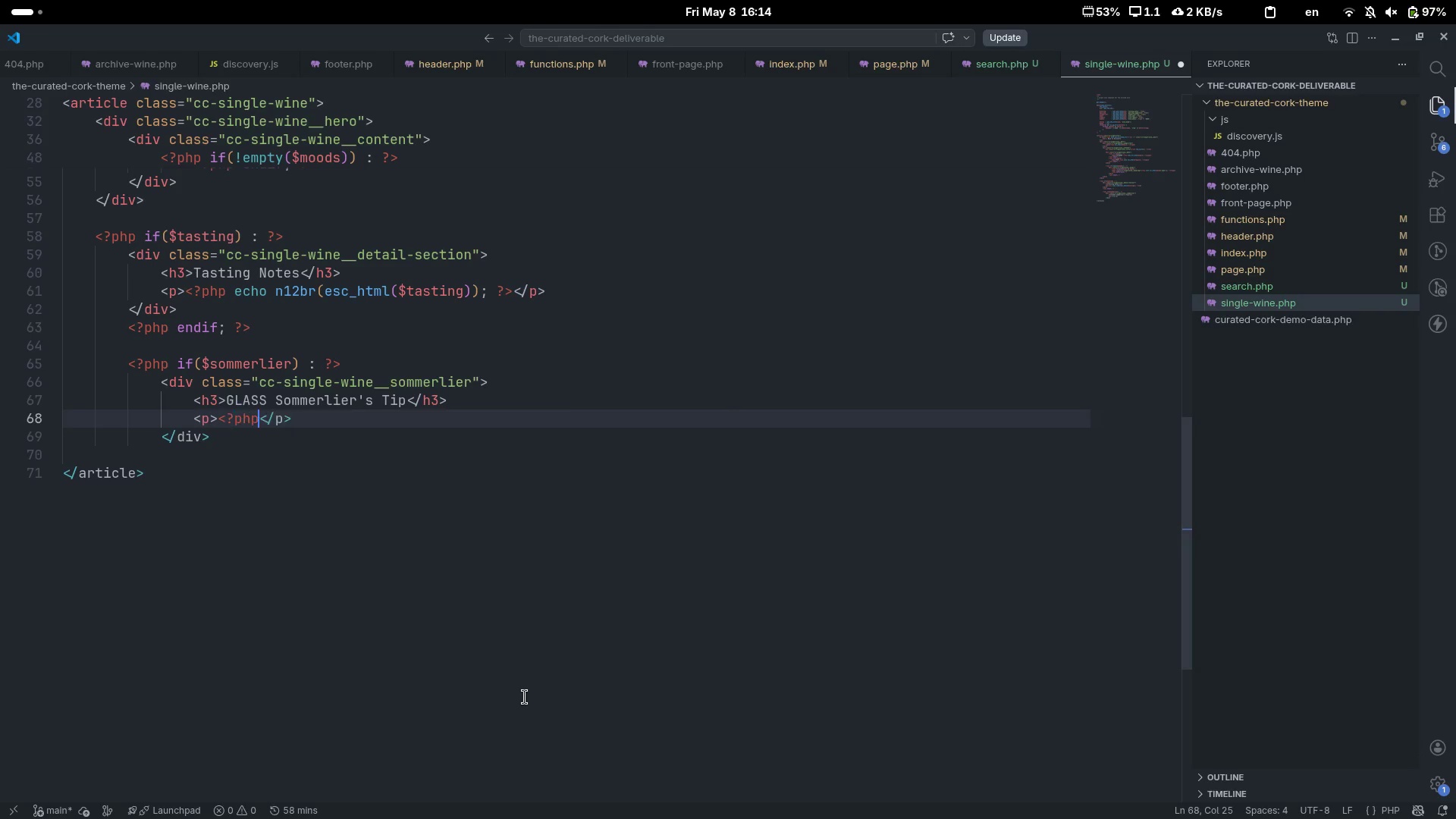 
key(Space)
 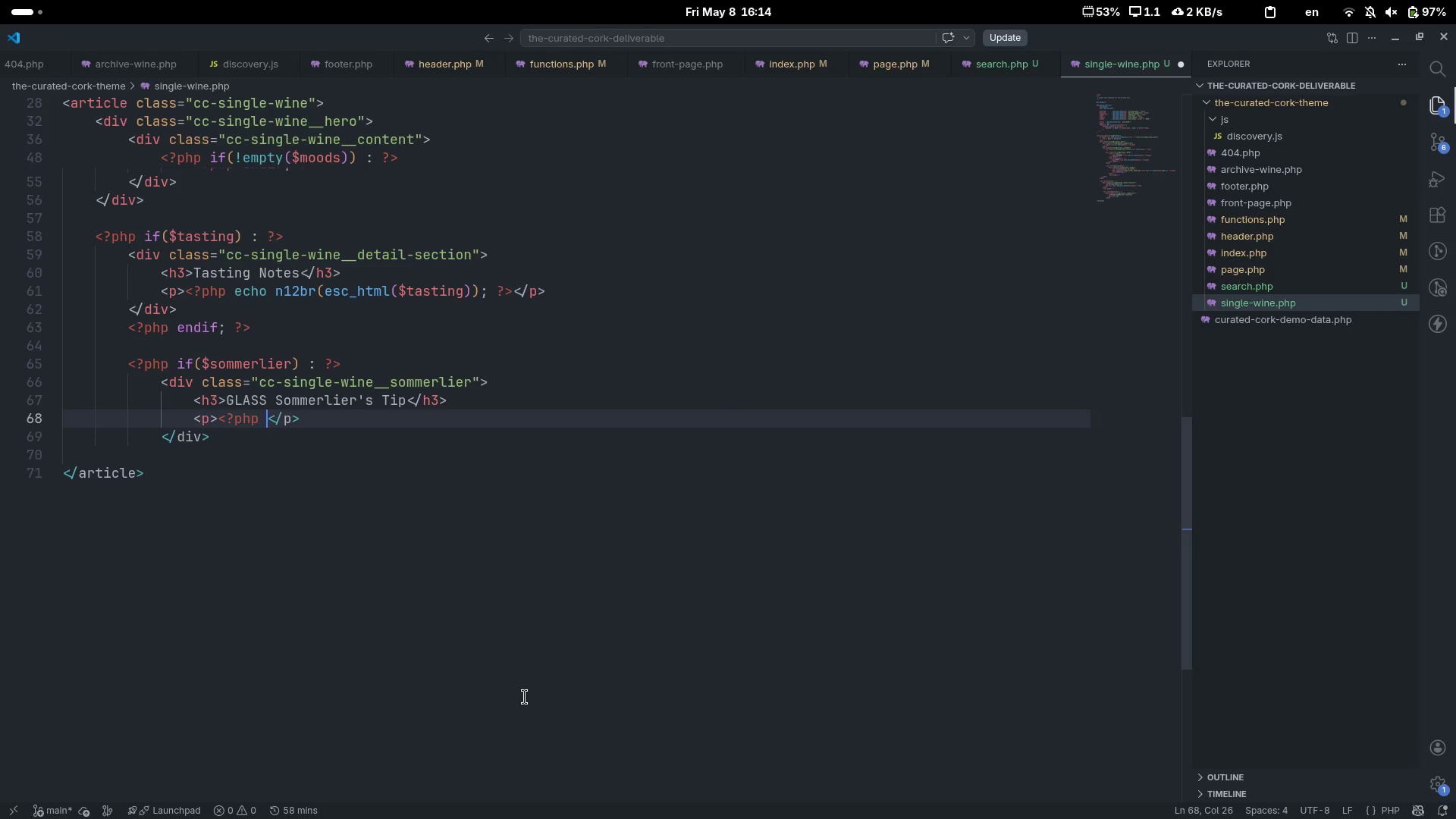 
key(Shift+Slash)
 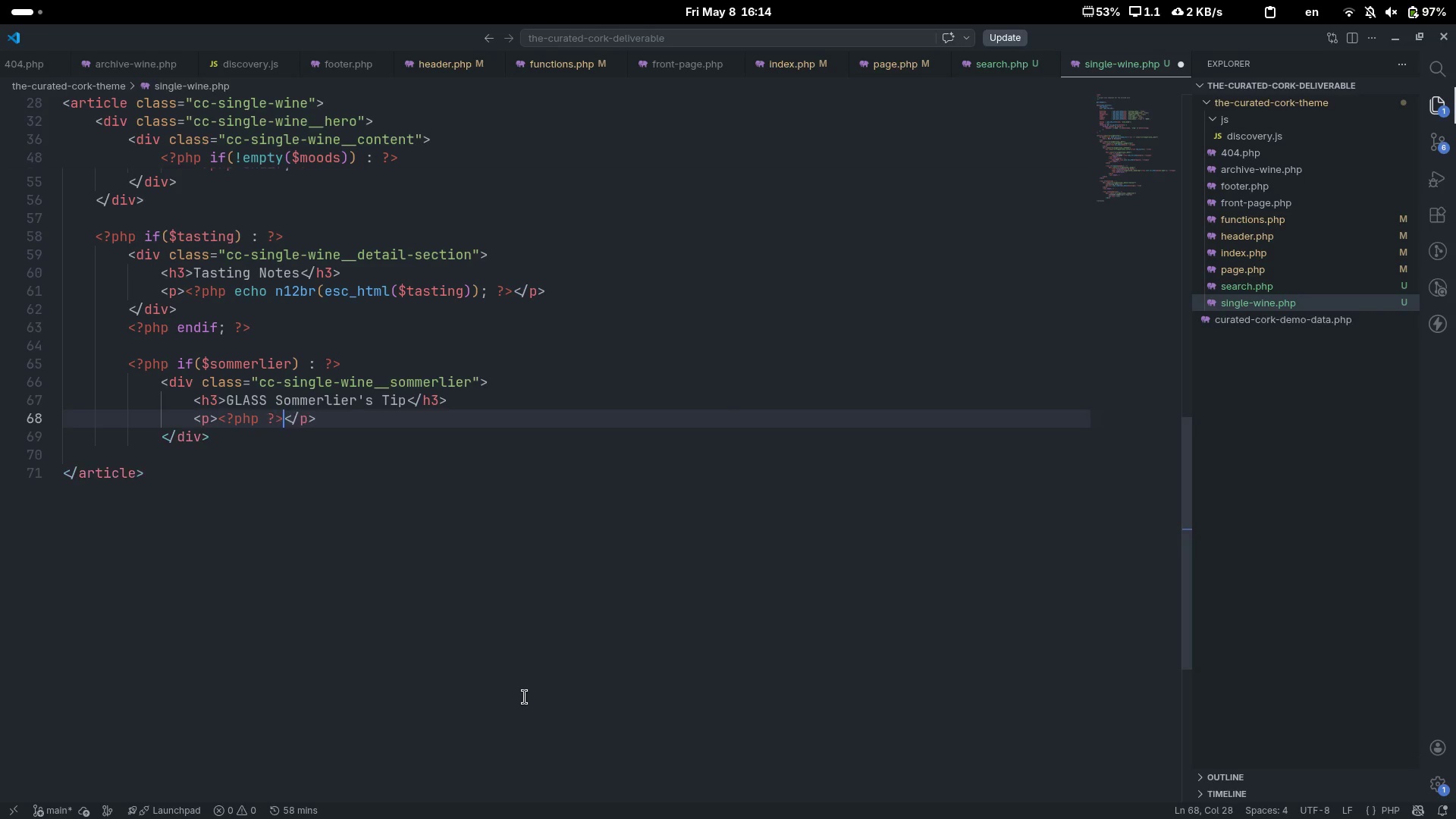 
key(Shift+Period)
 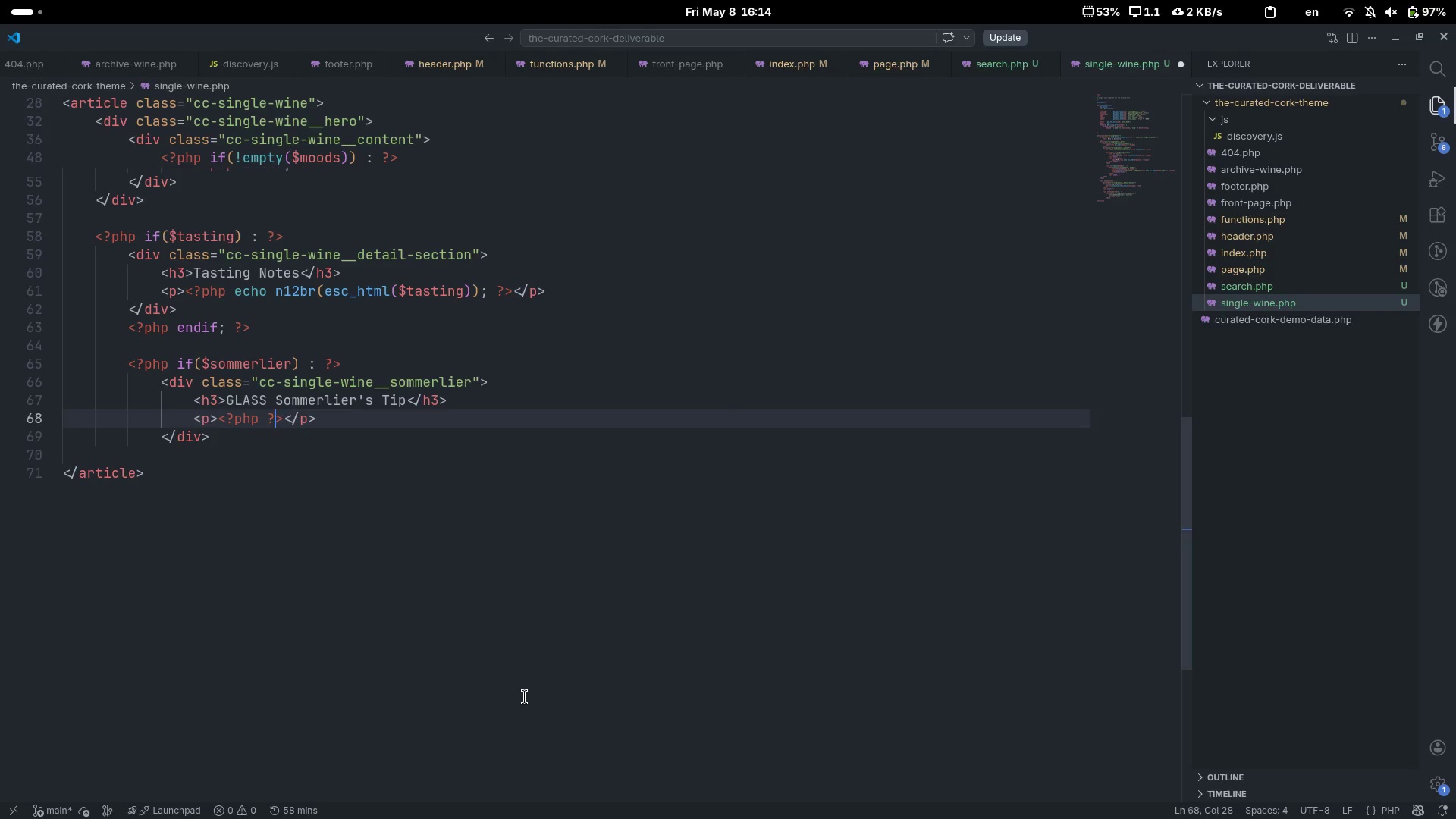 
key(ArrowLeft)
 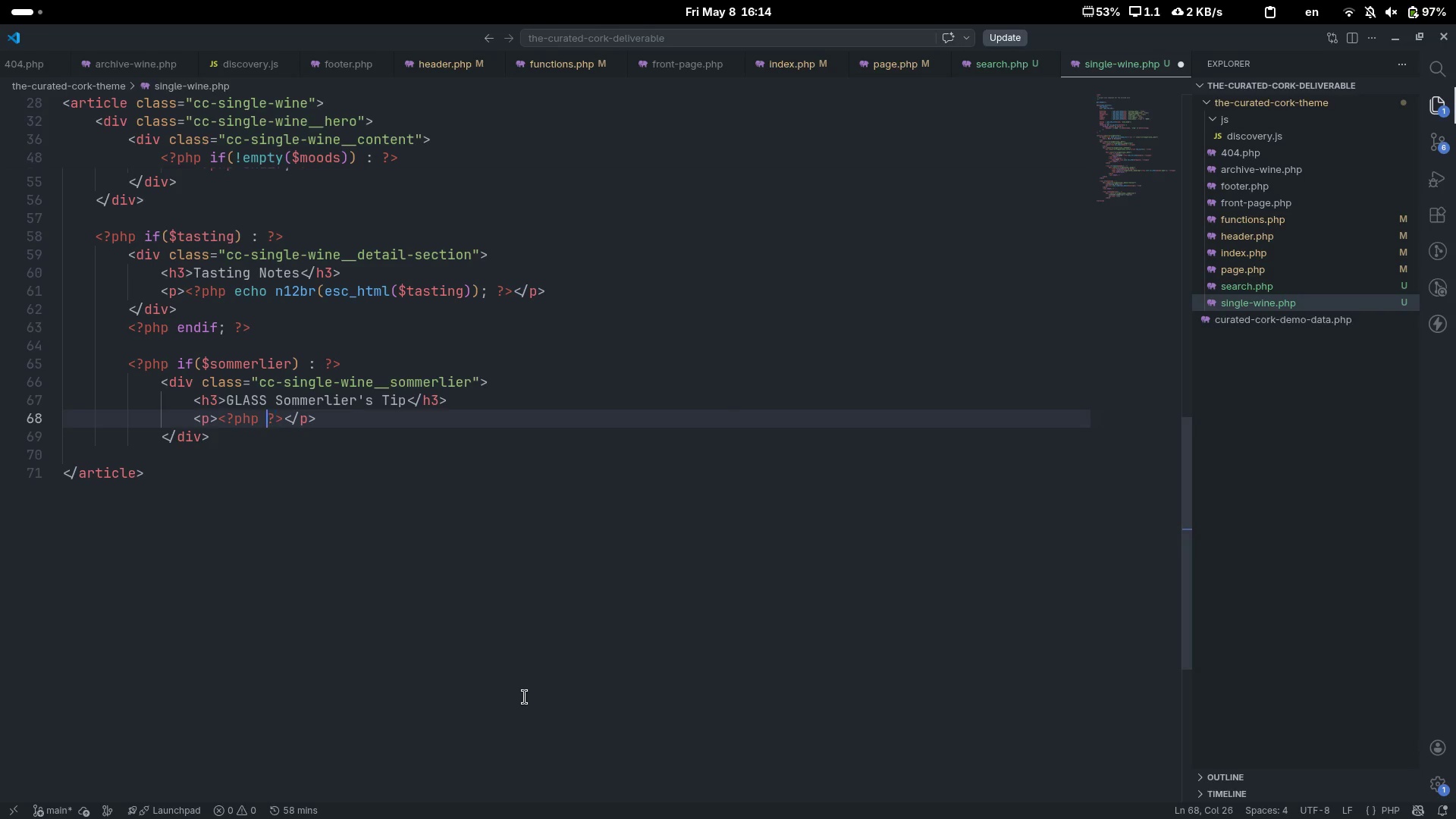 
key(ArrowLeft)
 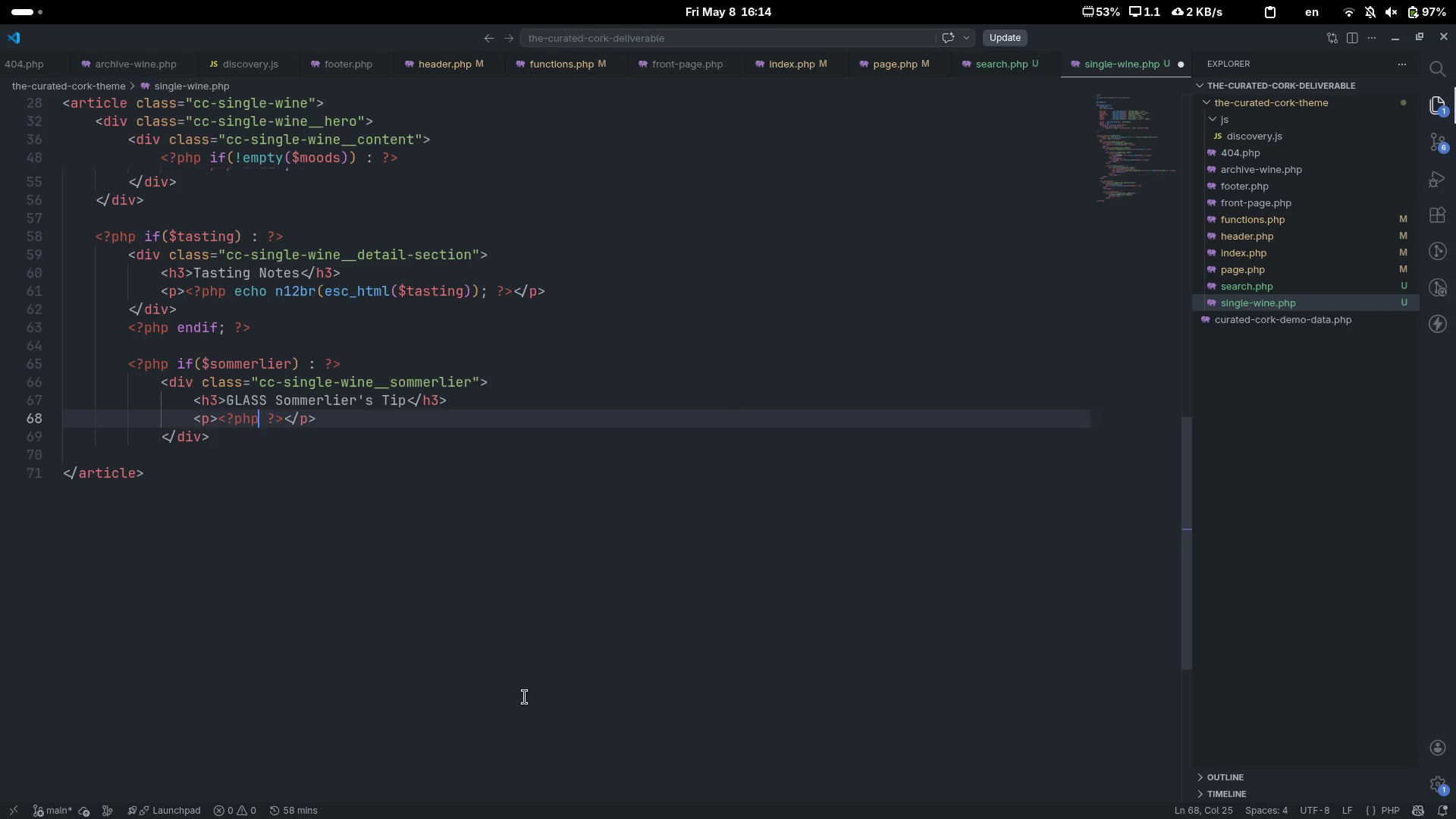 
key(ArrowLeft)
 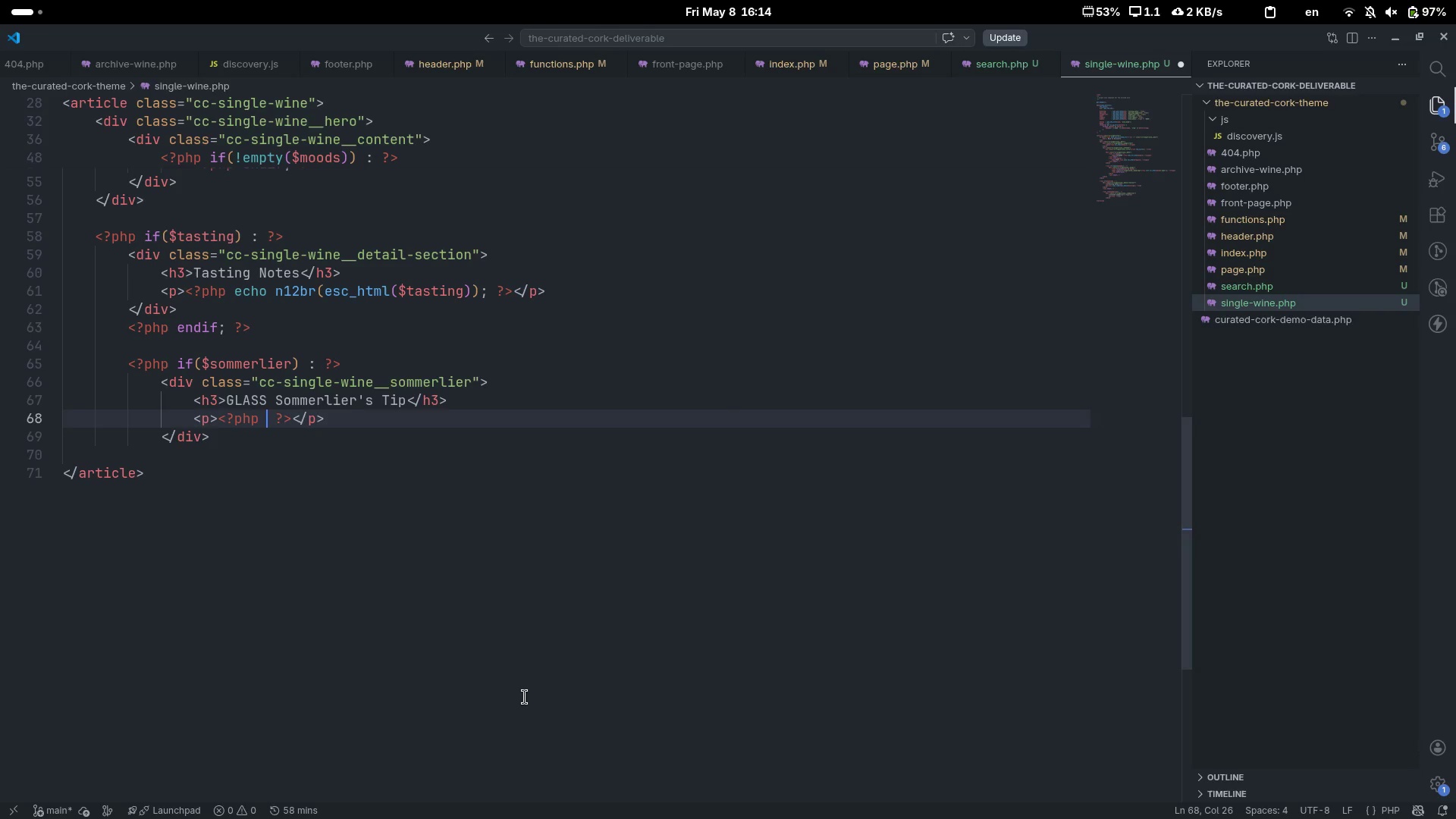 
type( n12br(echo)
 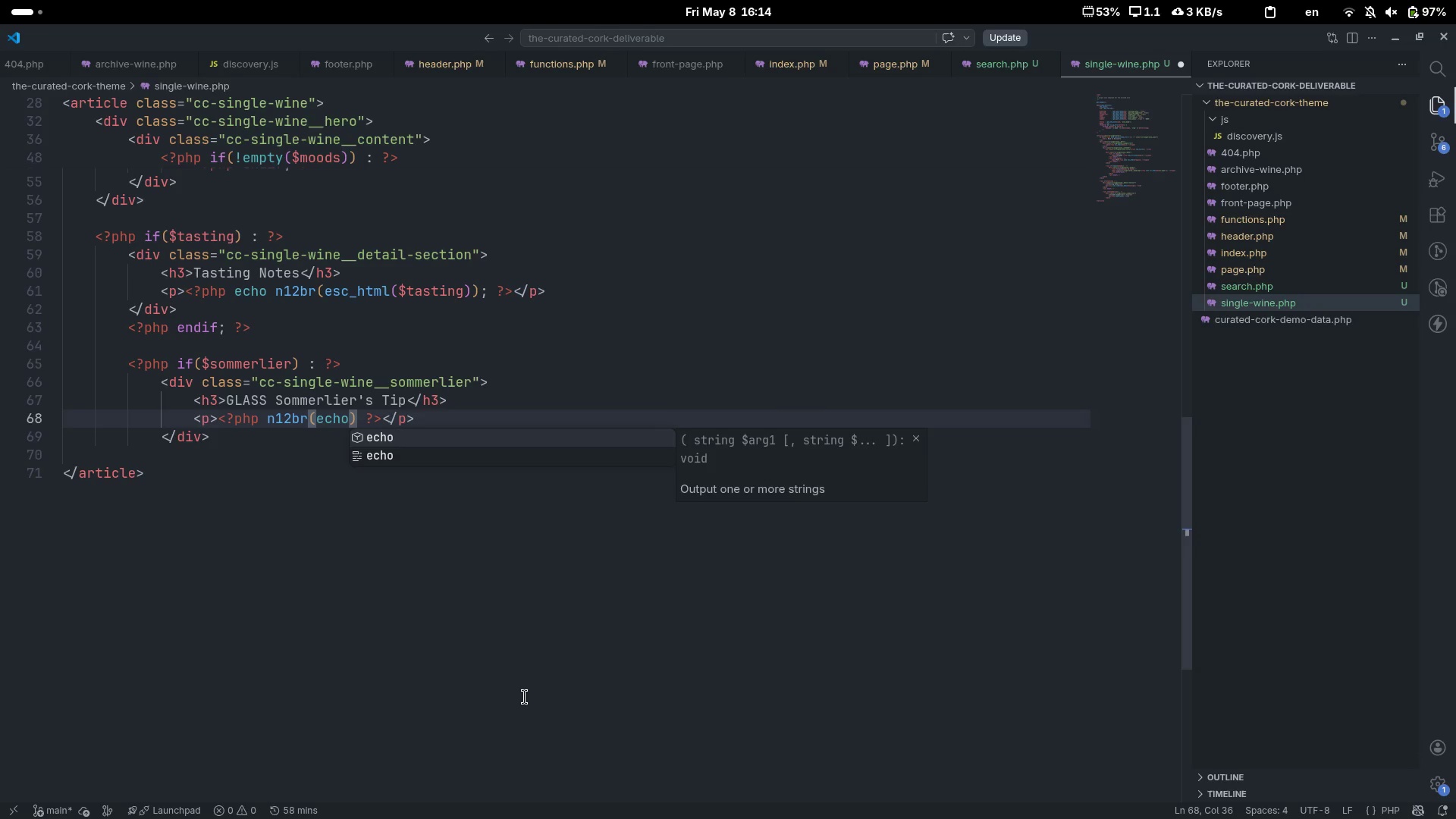 
hold_key(key=ControlLeft, duration=0.52)
 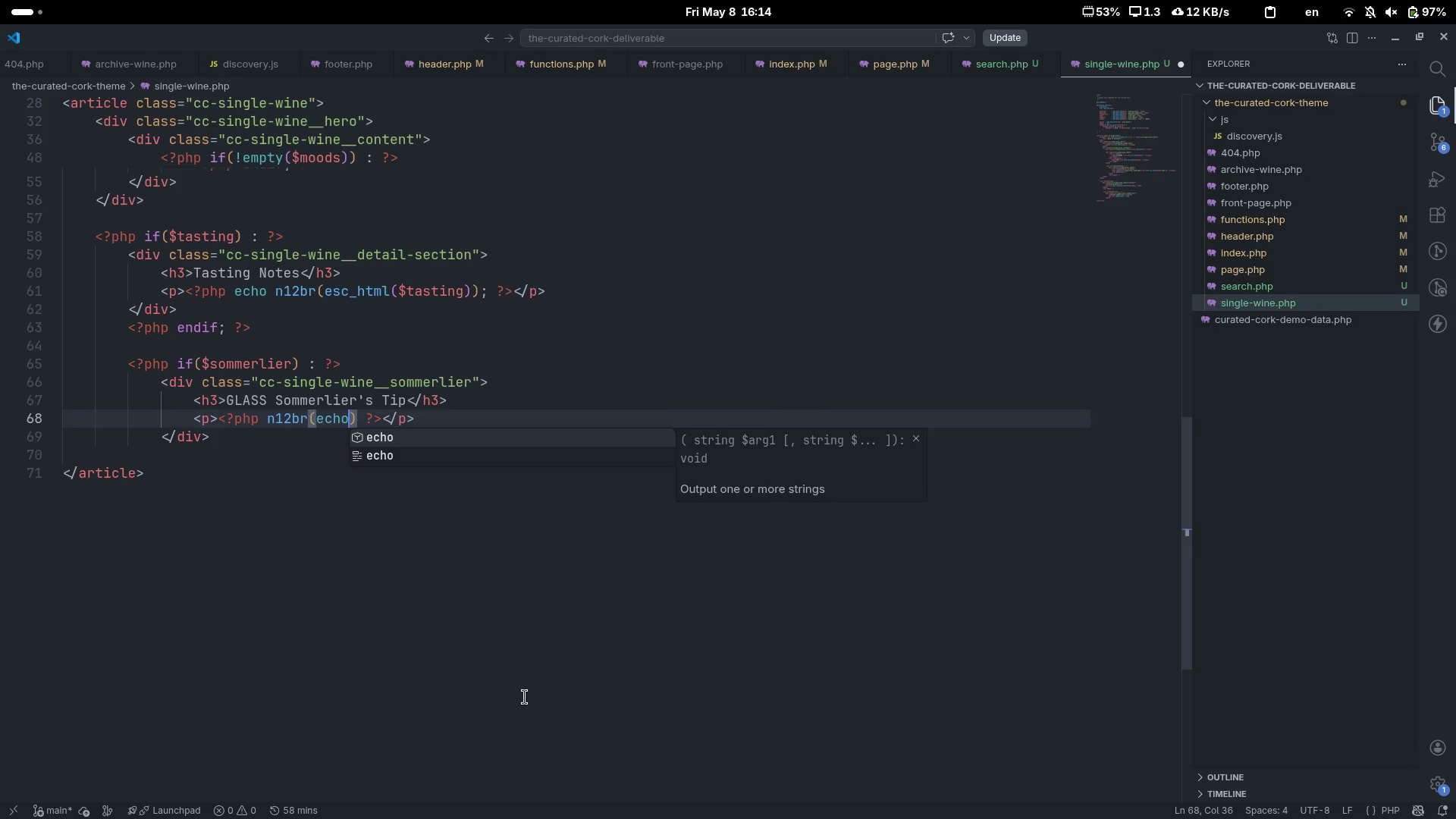 
key(Control+Shift+ArrowLeft)
 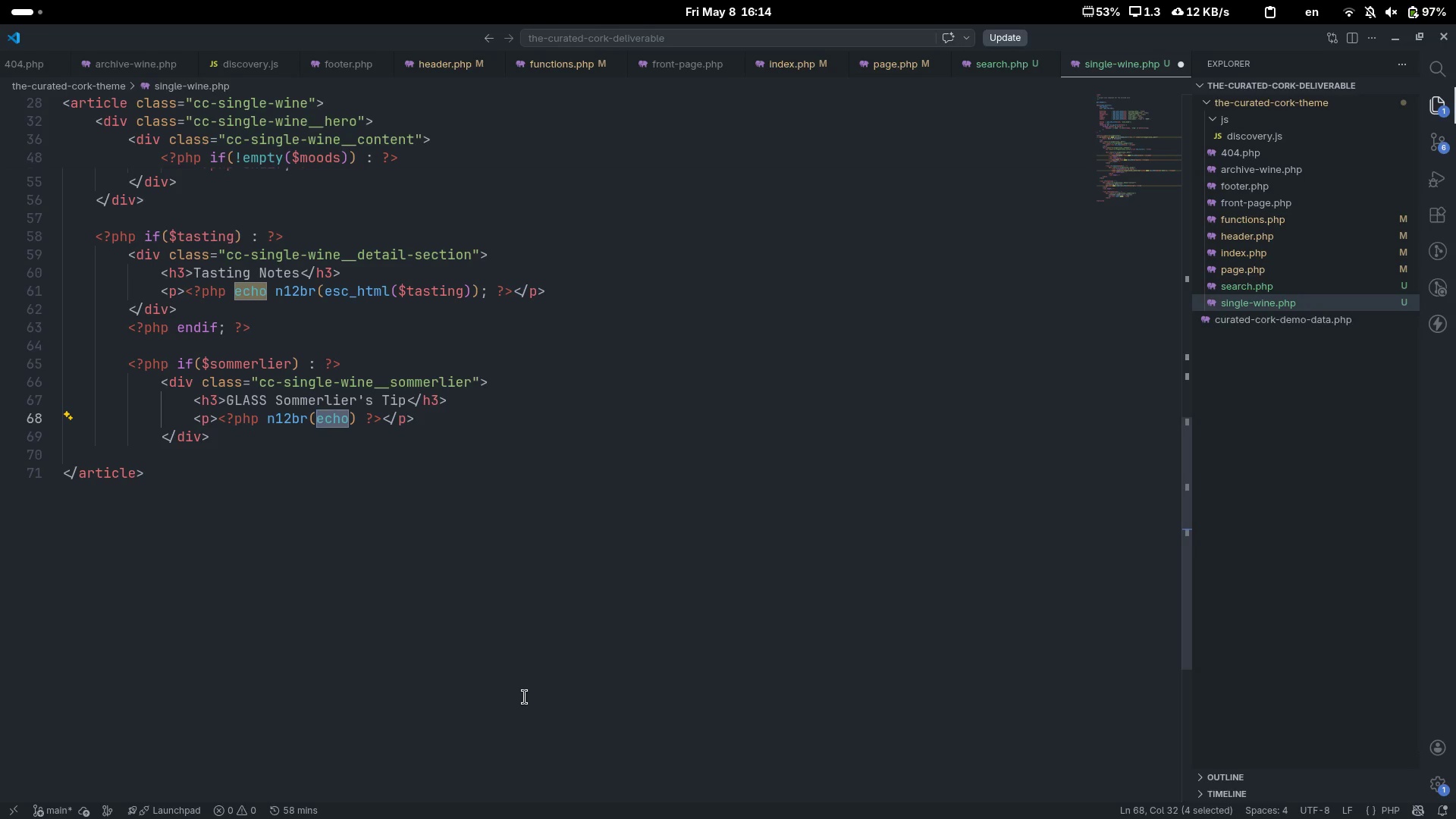 
key(Control+X)
 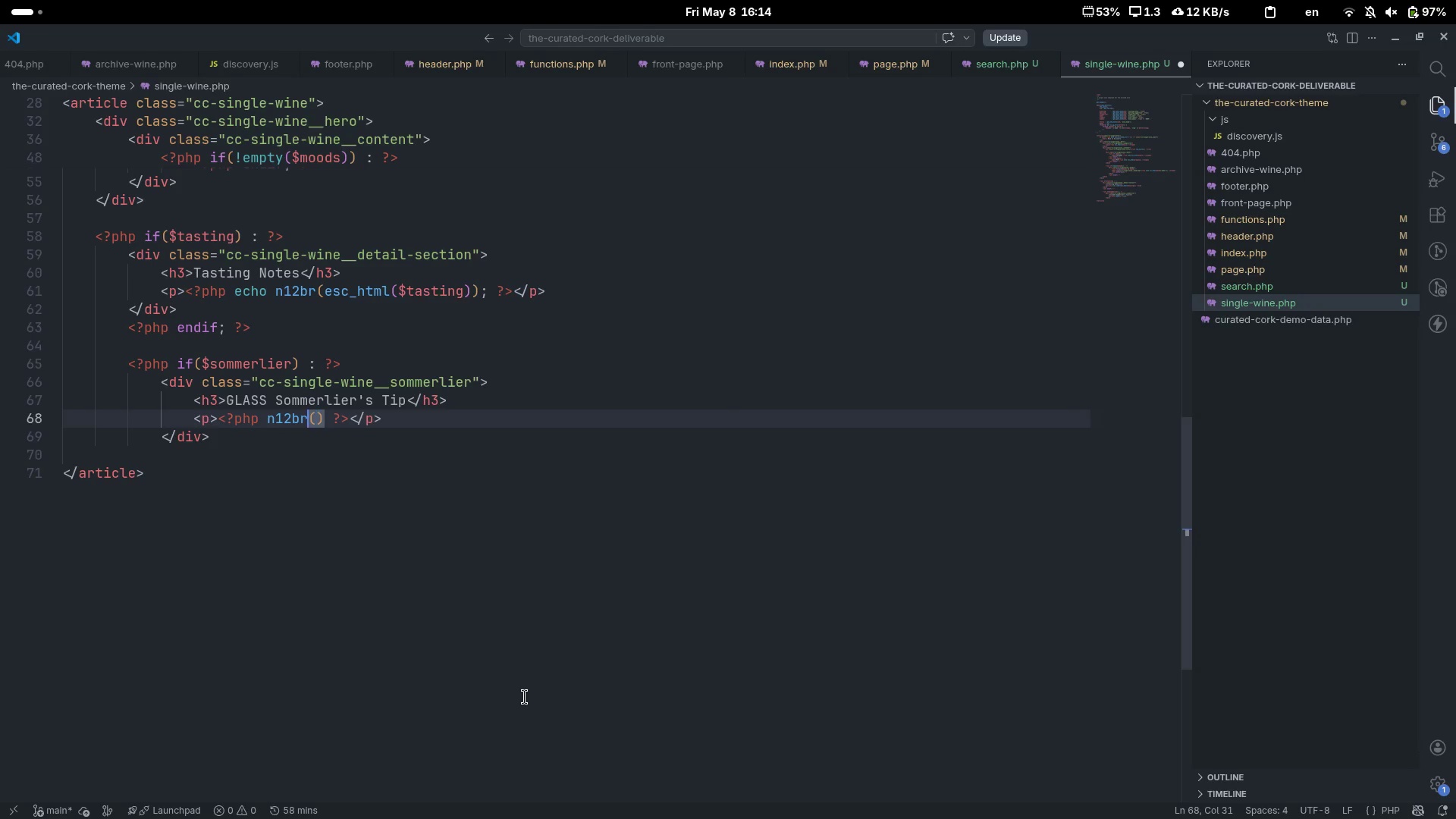 
key(ArrowLeft)
 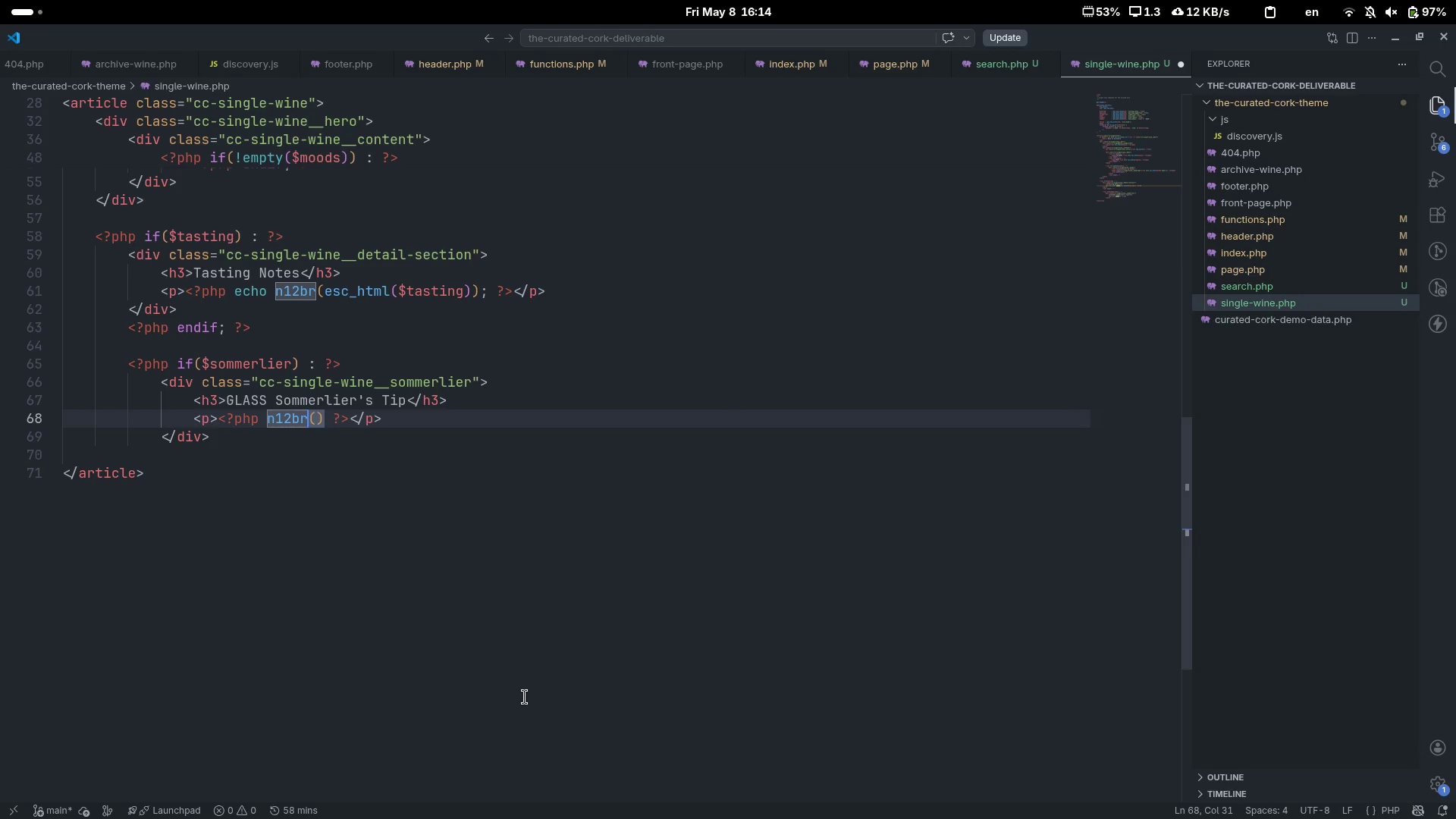 
key(Control+ControlLeft)
 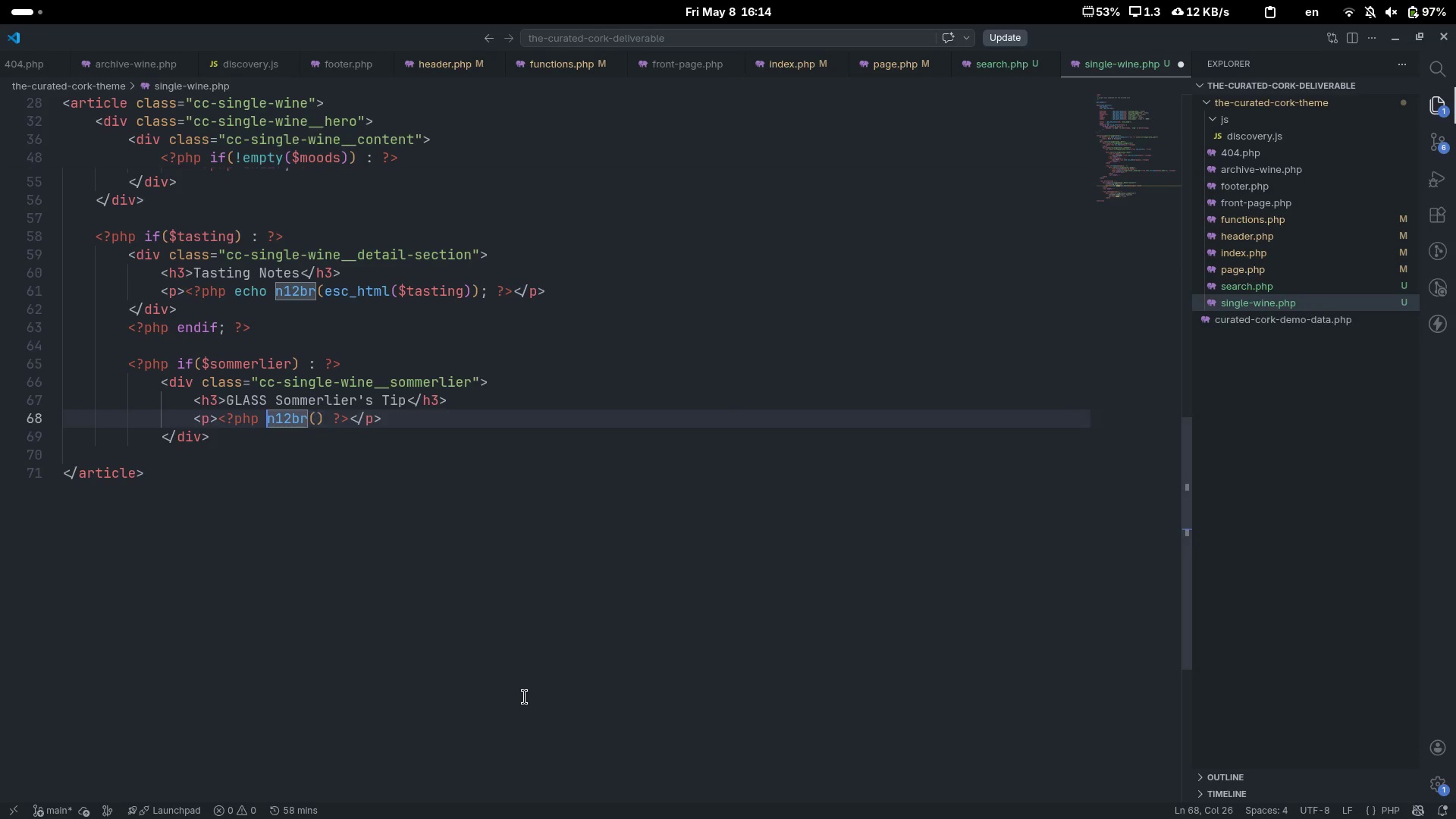 
key(Control+ArrowLeft)
 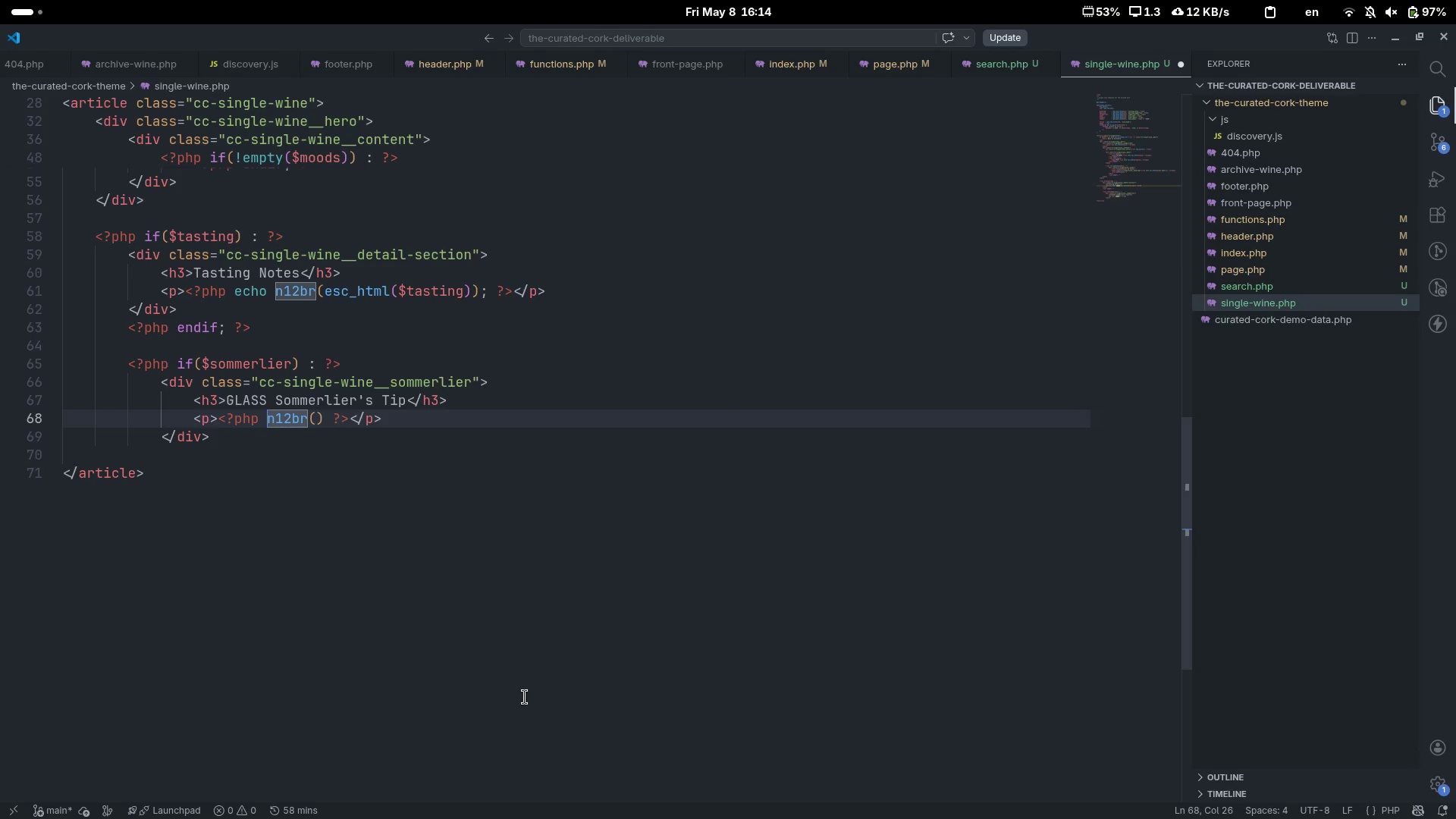 
key(Control+ControlLeft)
 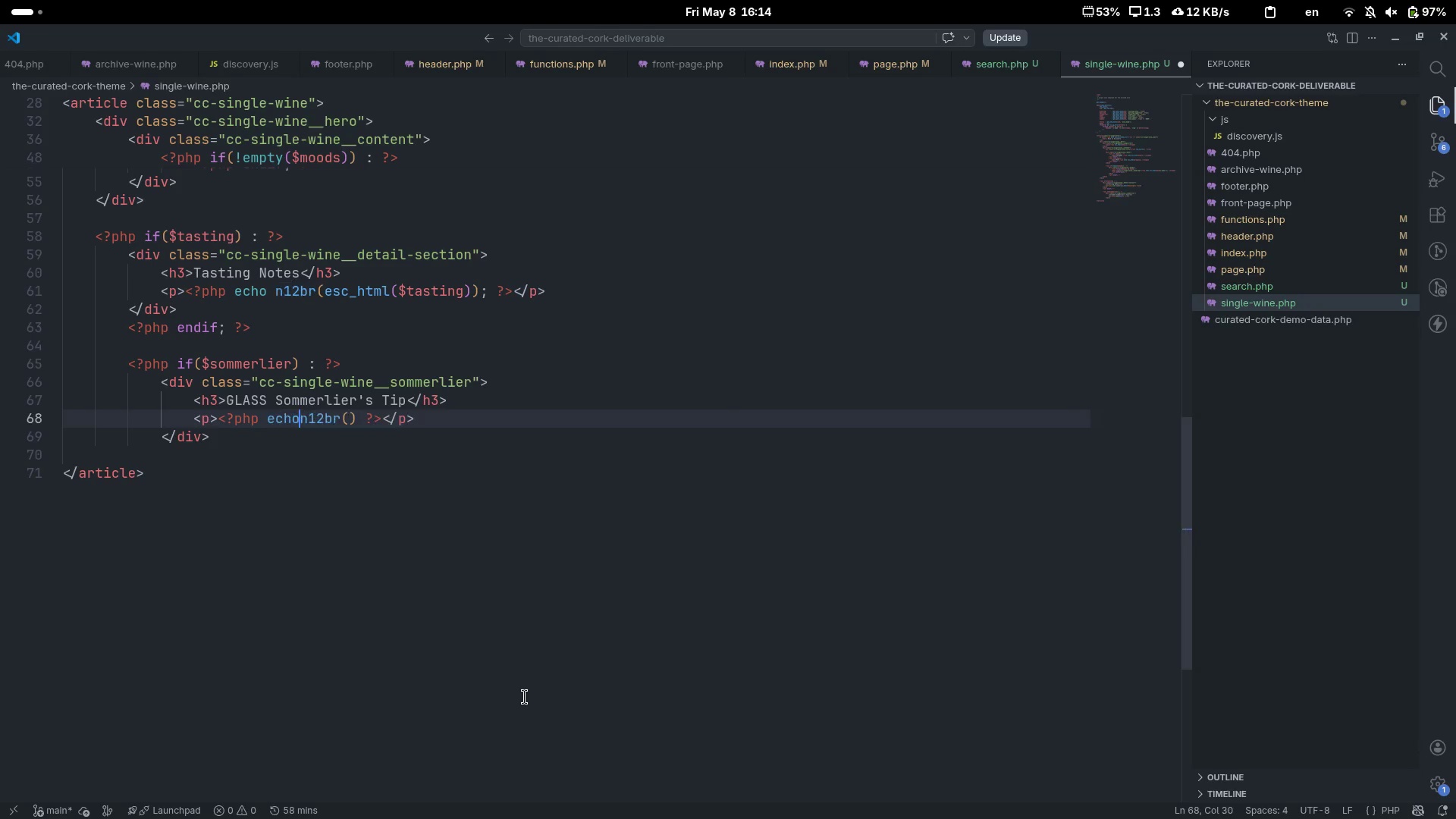 
key(Control+V)
 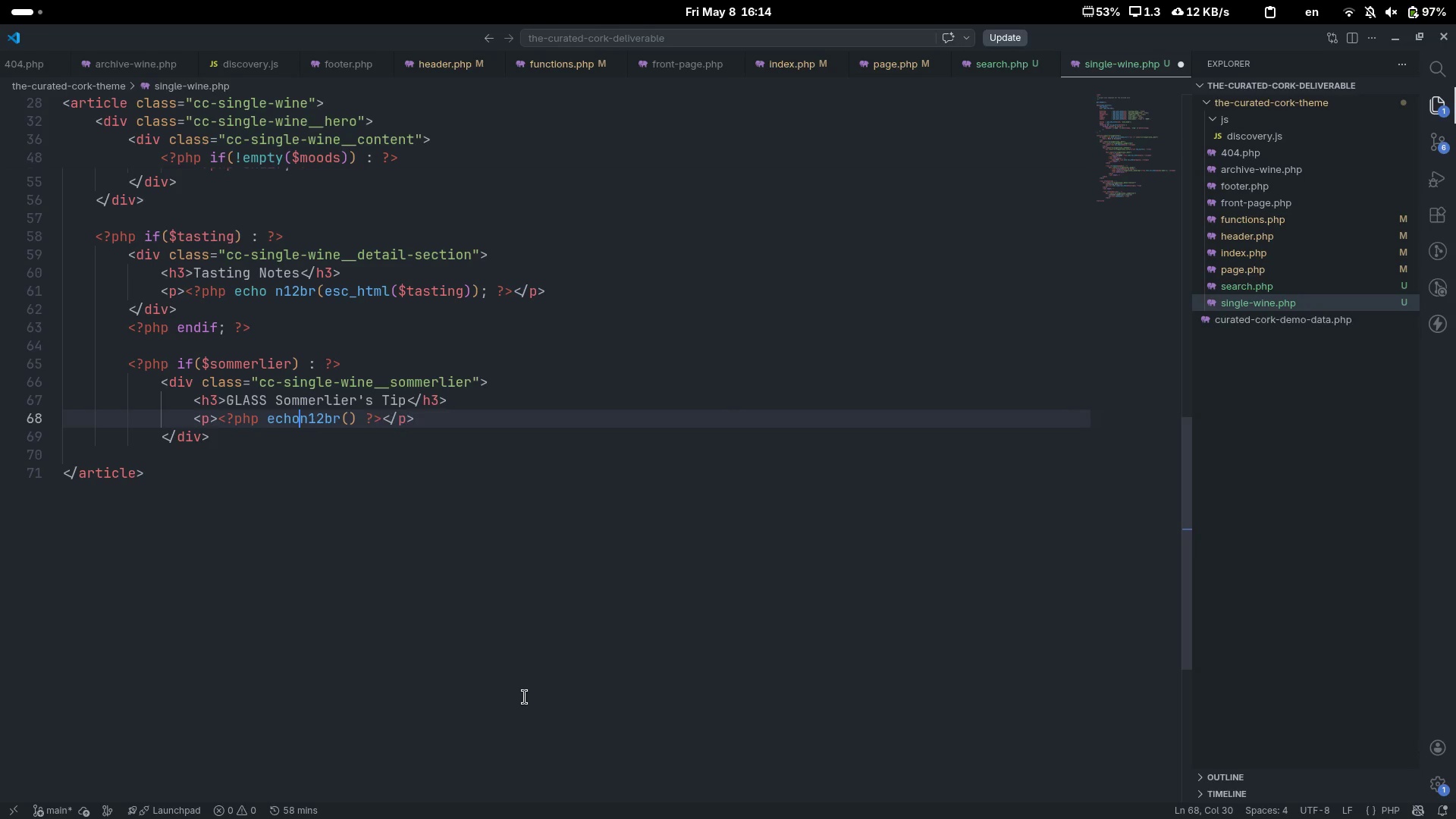 
key(Space)
 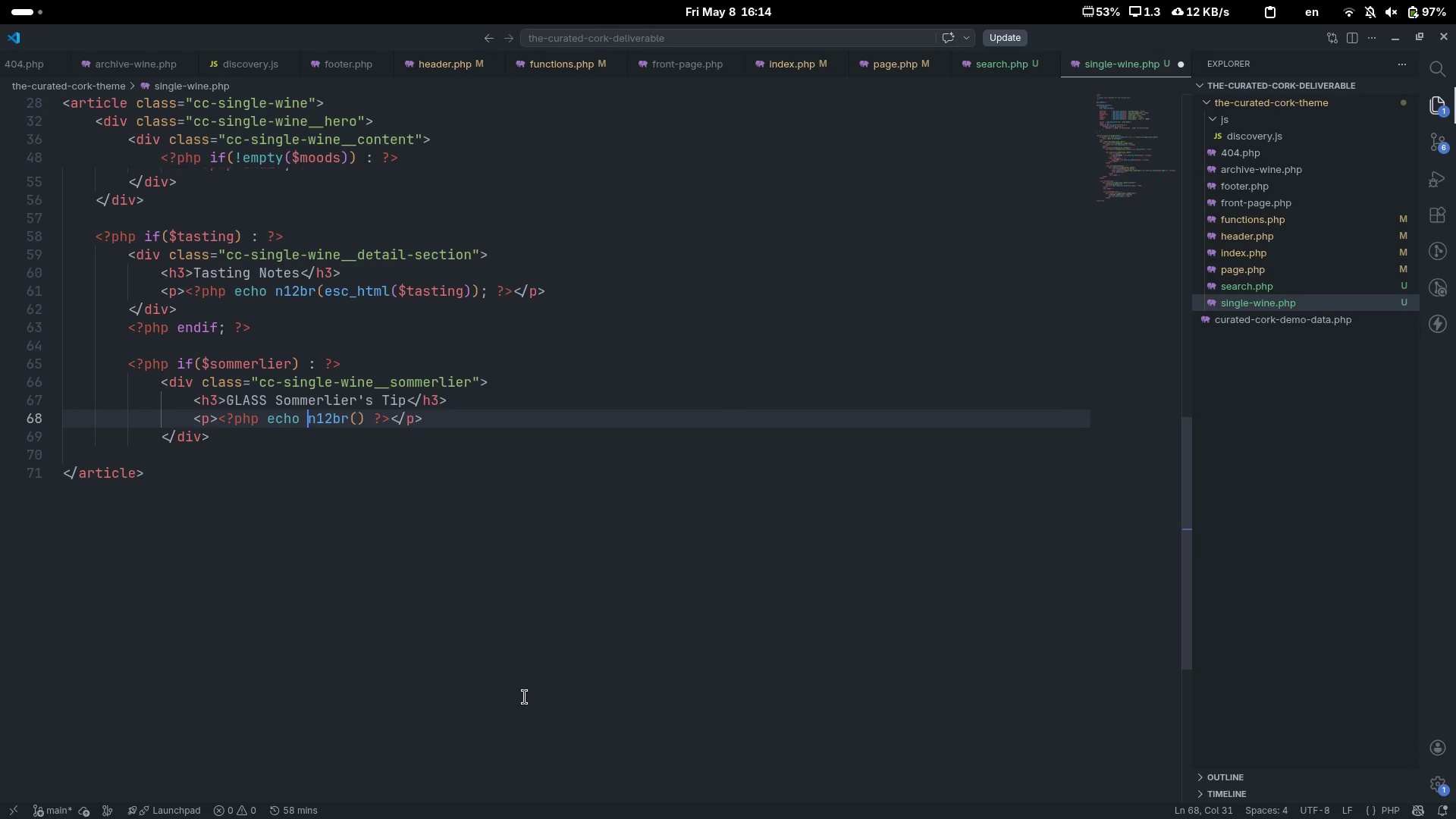 
key(End)
 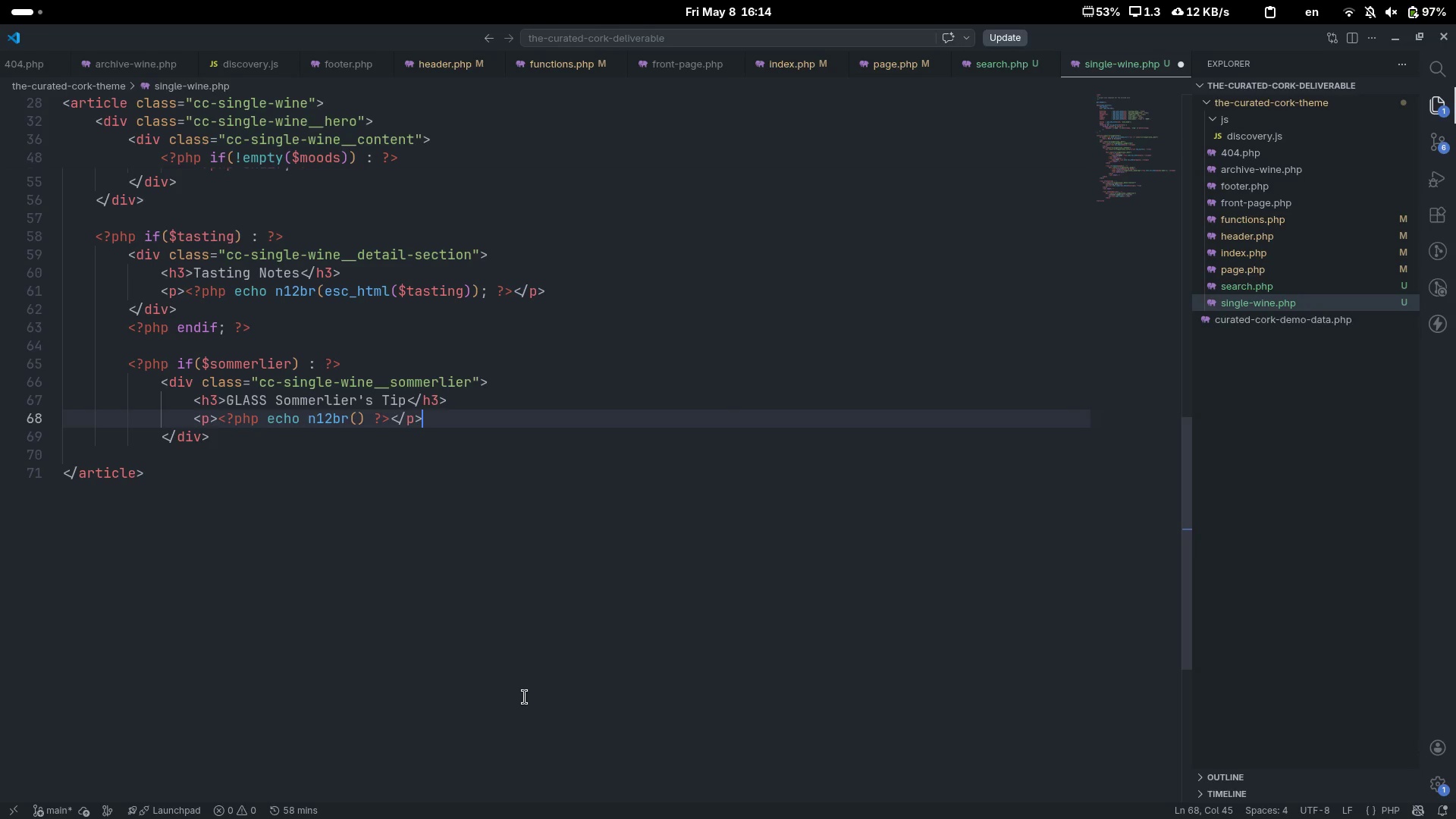 
key(ArrowLeft)
 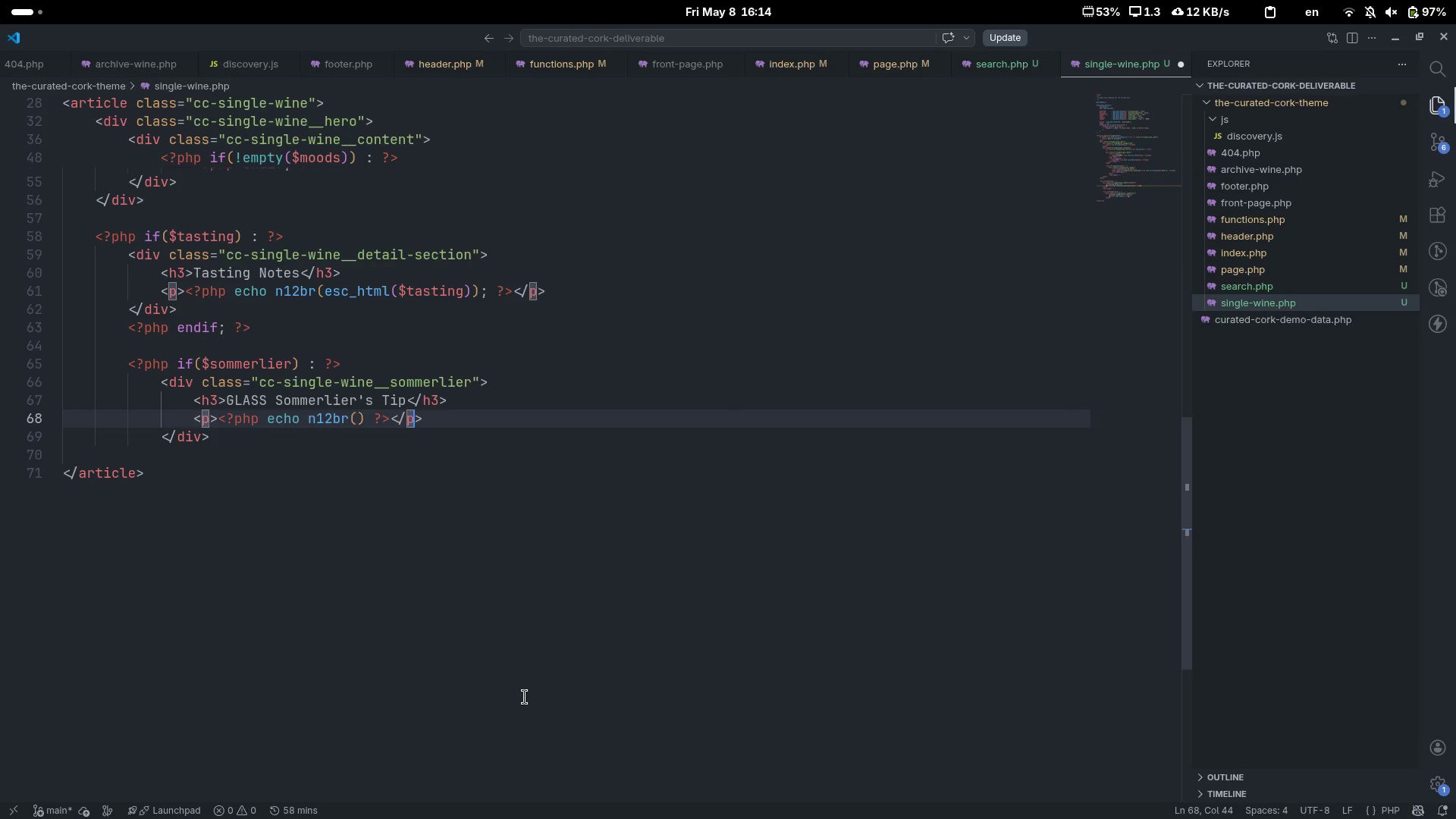 
key(Control+ArrowLeft)
 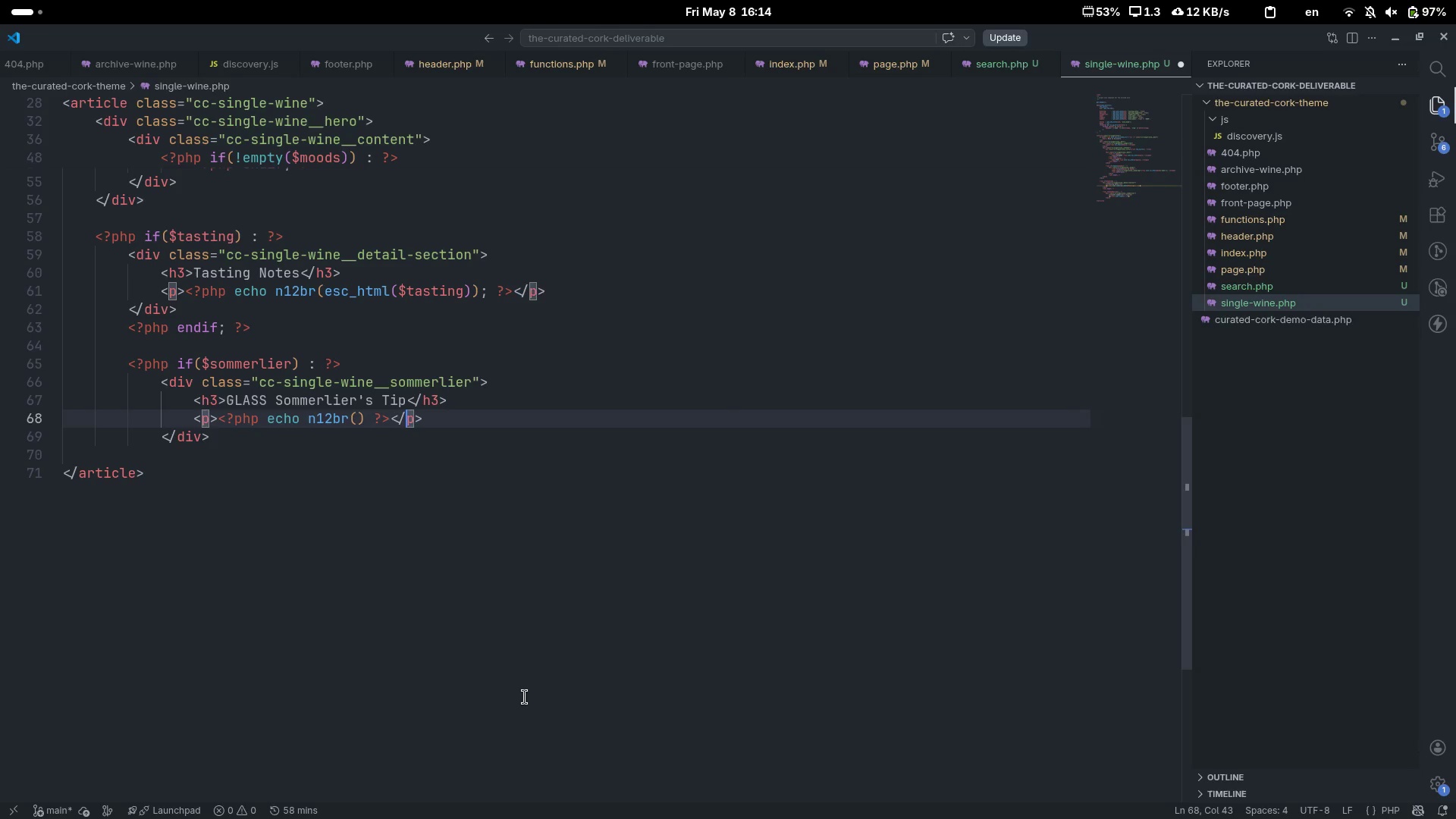 
key(Control+ArrowLeft)
 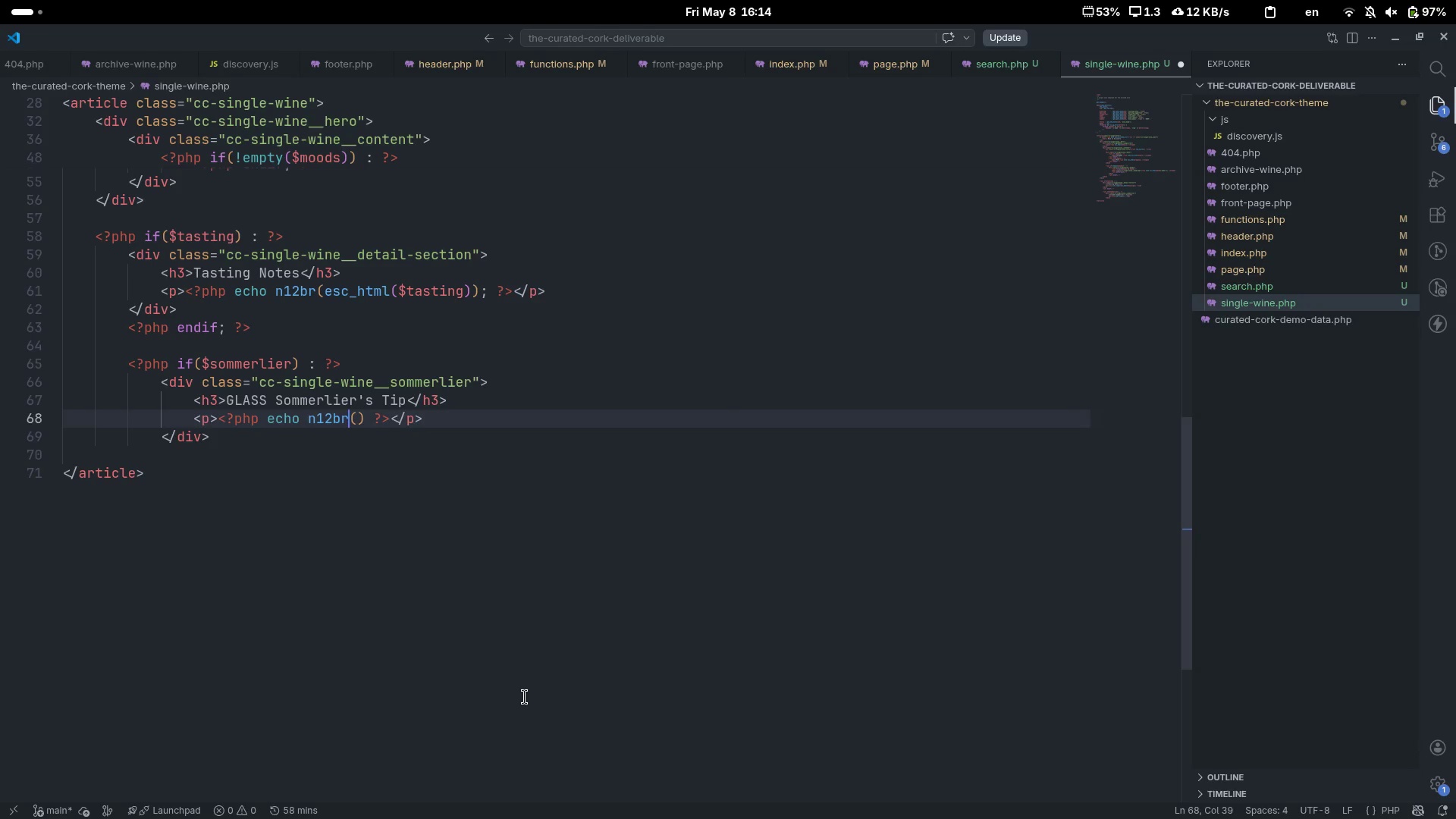 
key(Control+ArrowLeft)
 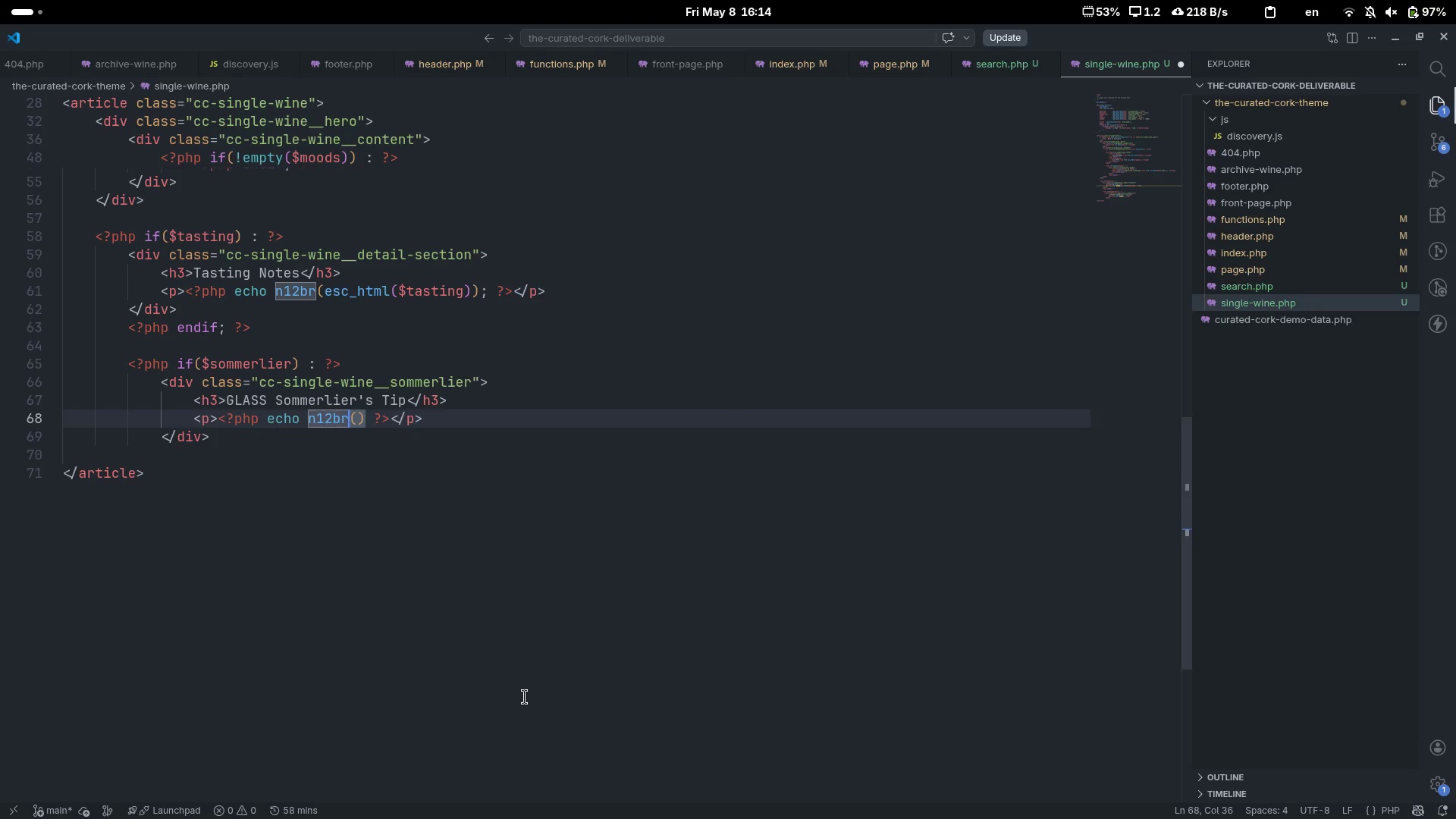 
key(ArrowRight)
 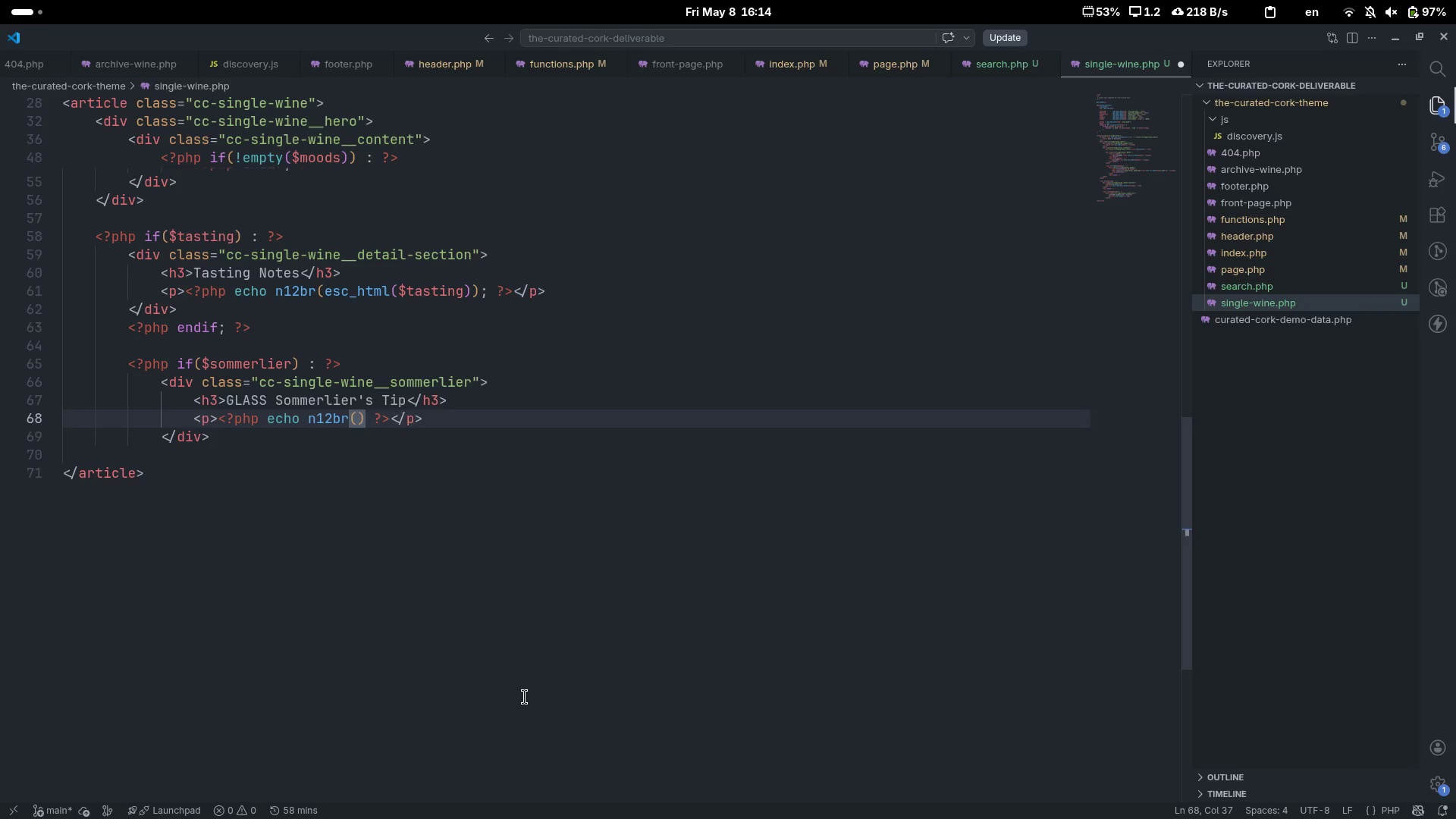 
type(esc_html($somm)
key(Tab)
 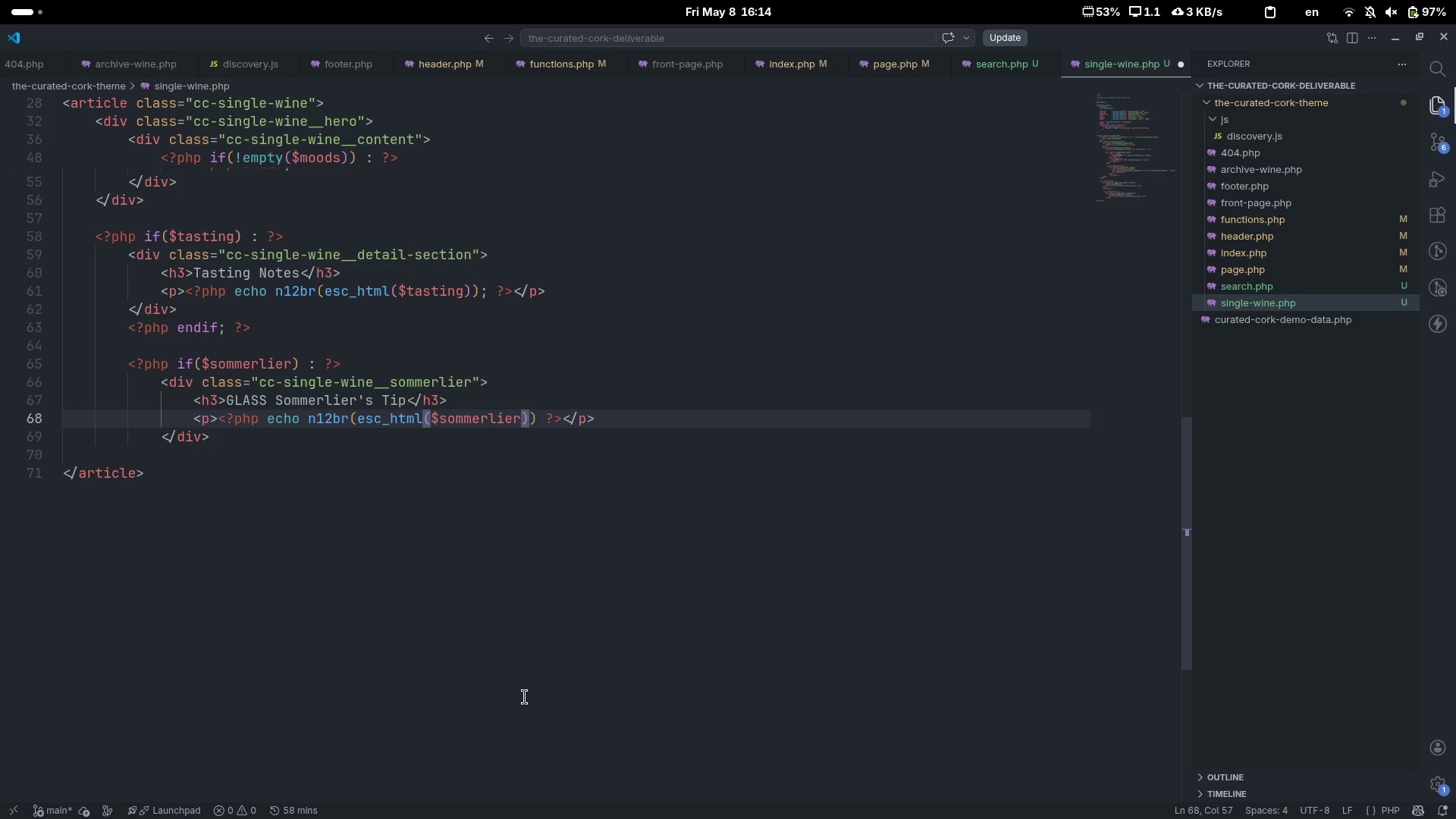 
key(ArrowRight)
 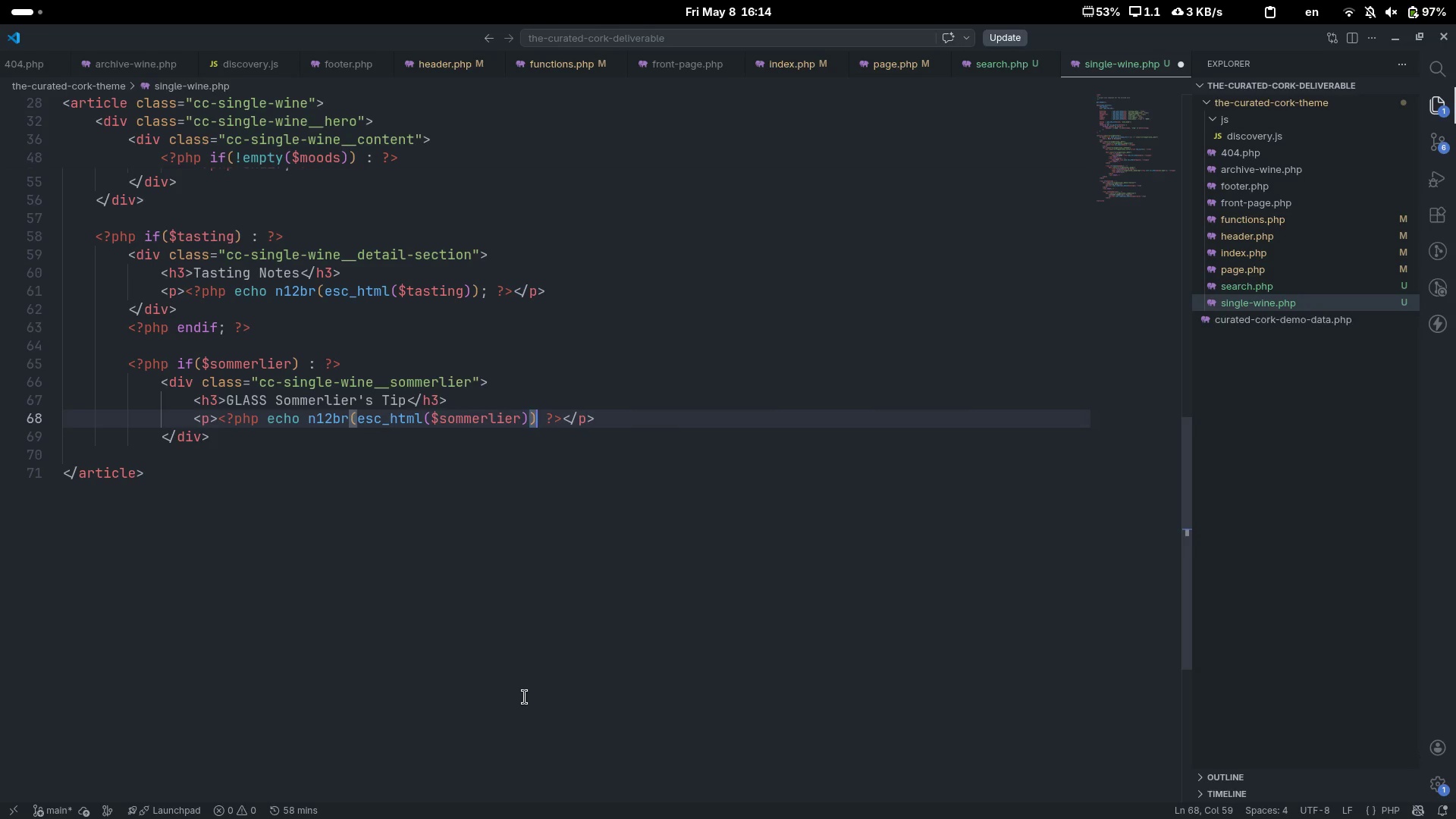 
key(ArrowRight)
 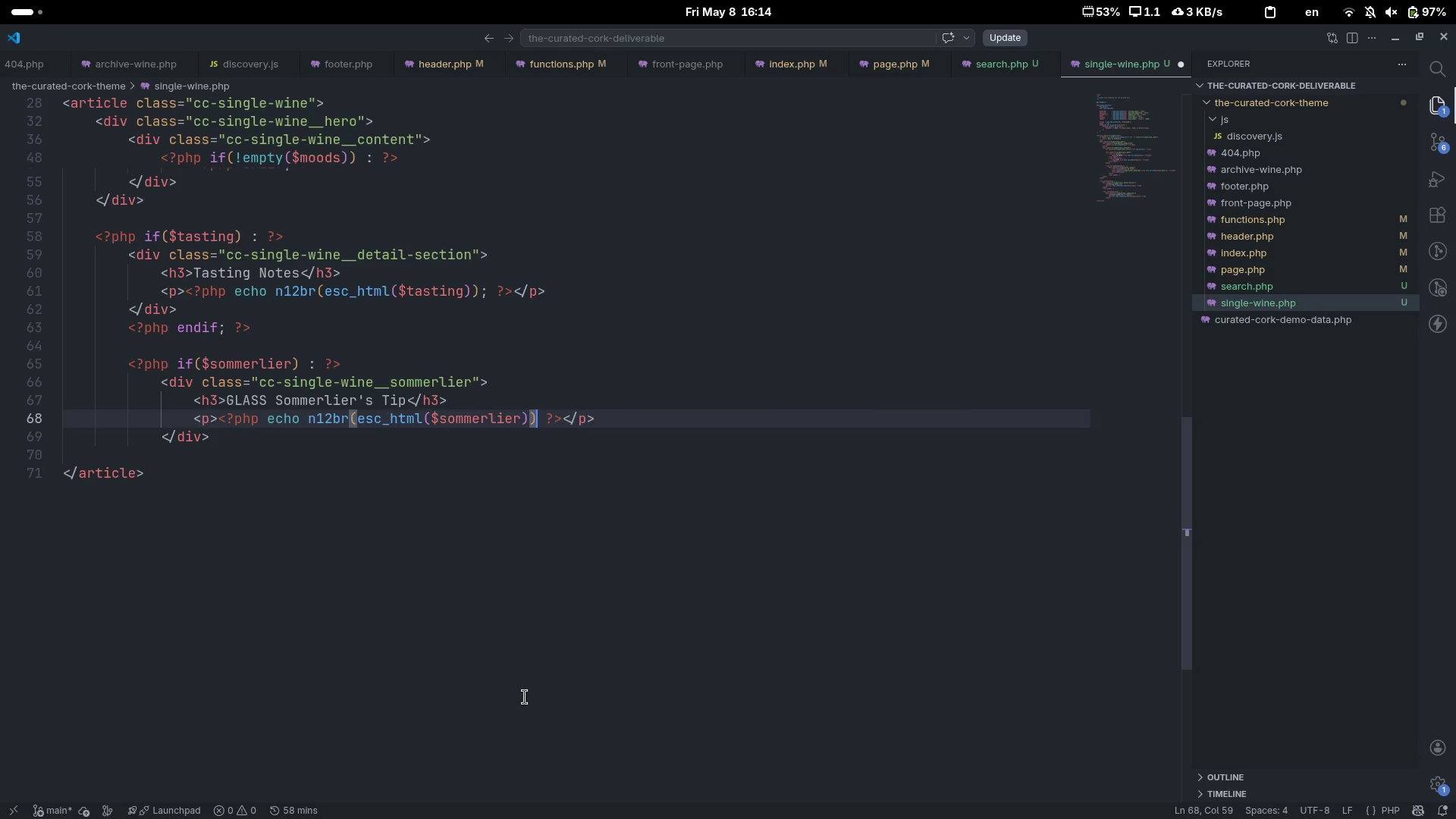 
key(Semicolon)
 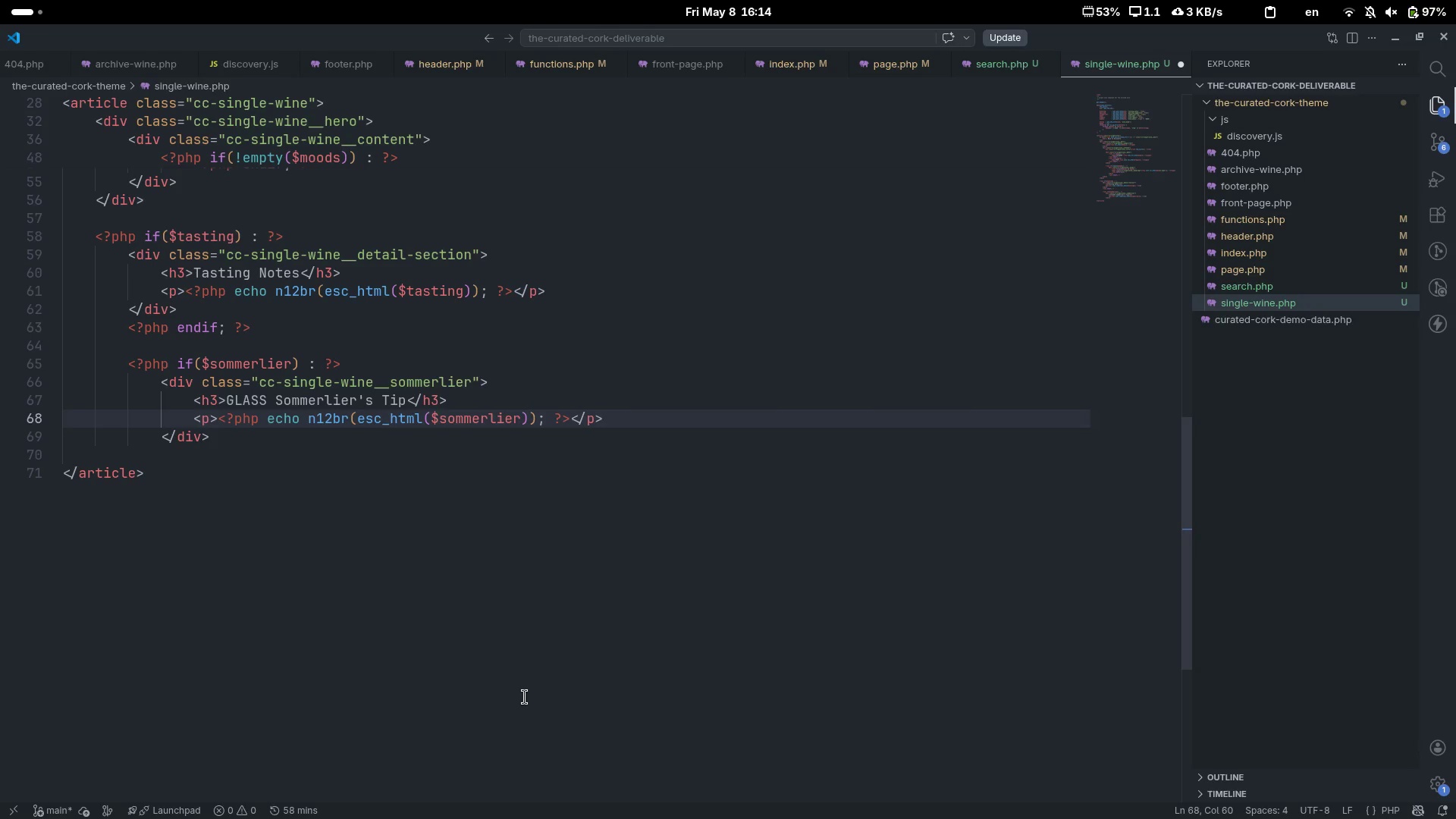 
key(Control+ControlLeft)
 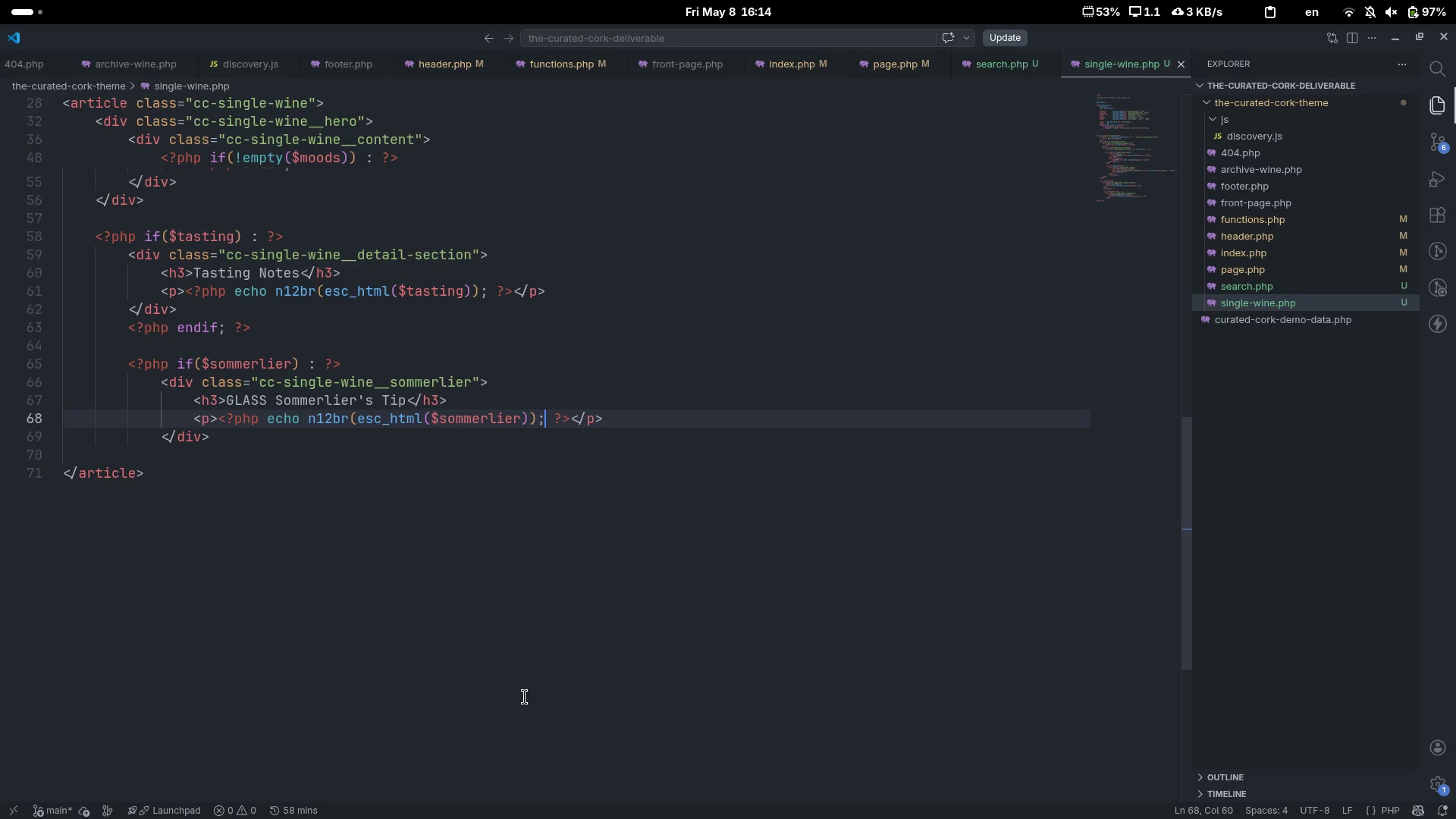 
key(Control+S)
 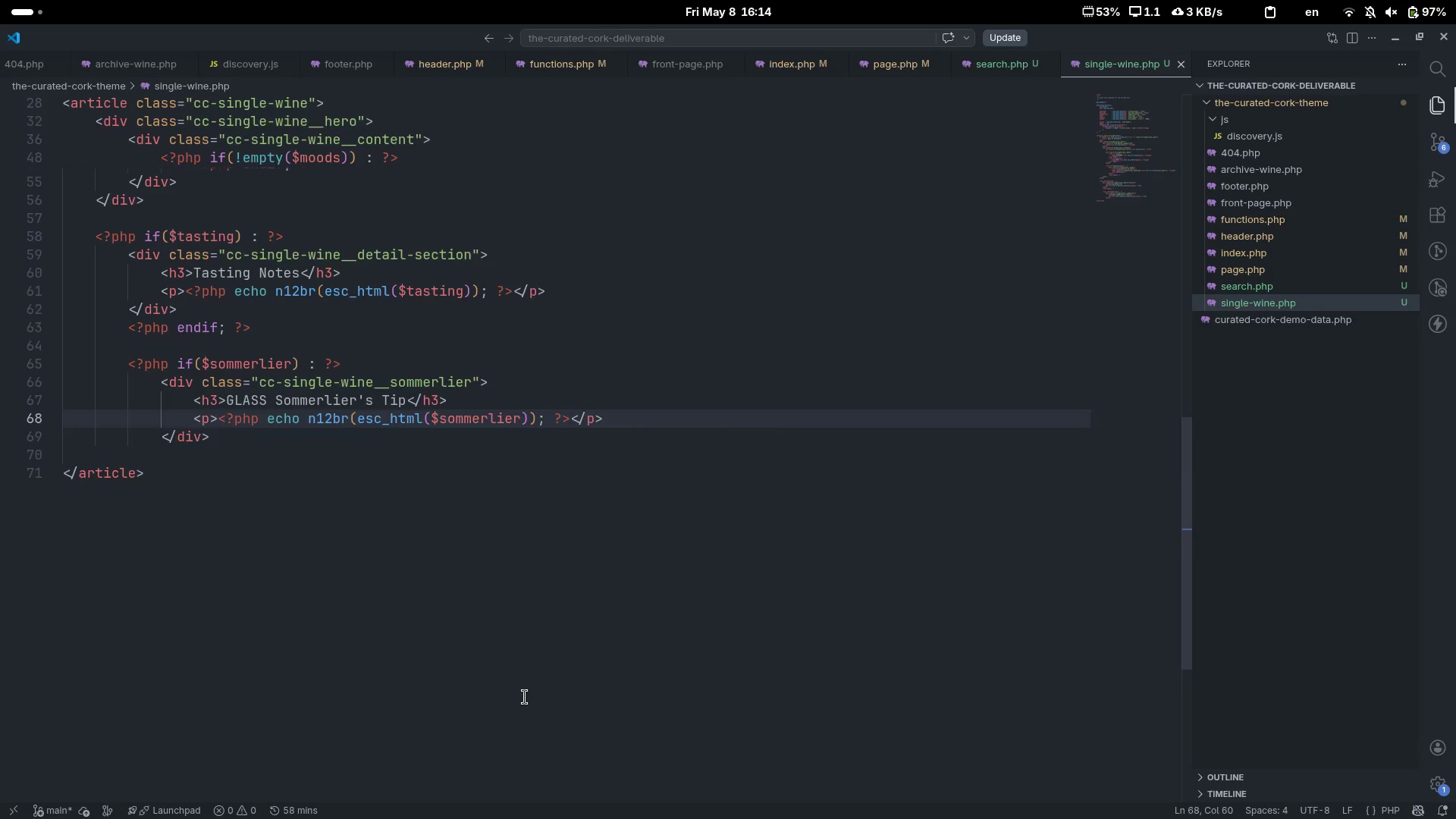 
key(ArrowDown)
 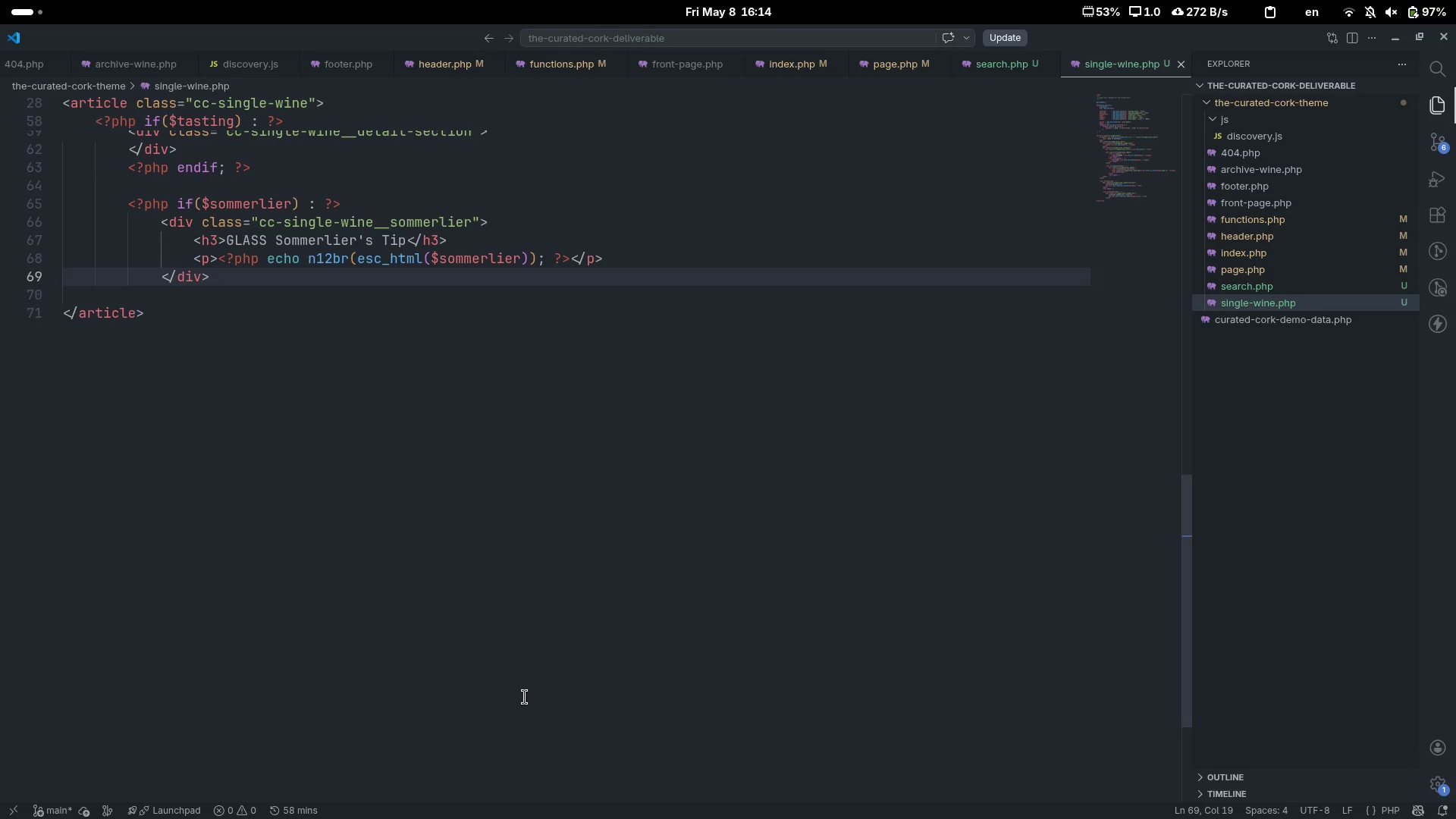 
scroll: coordinate [525, 697], scroll_direction: down, amount: 5.0
 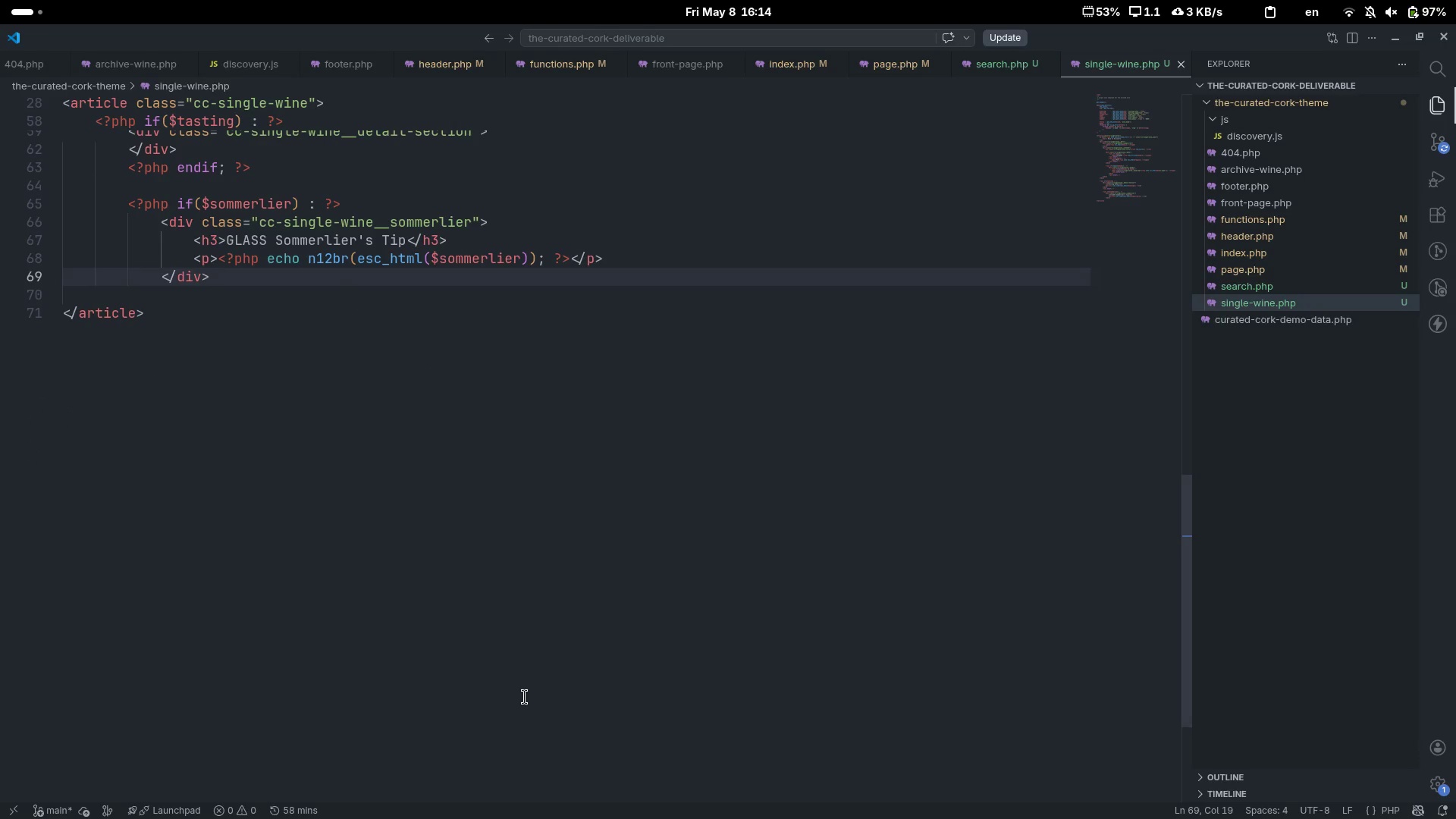 
key(Enter)
 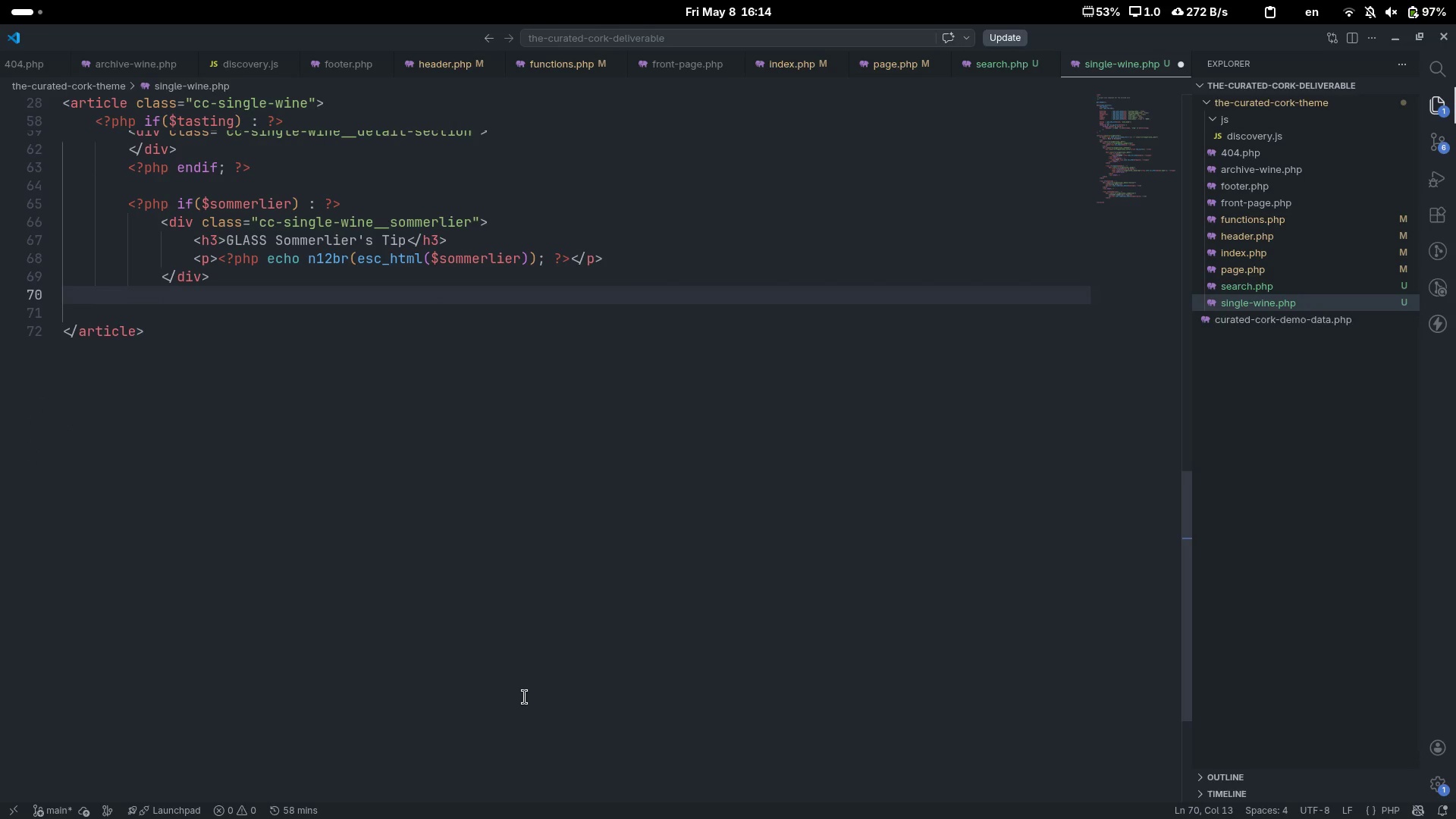 
key(Shift+Comma)
 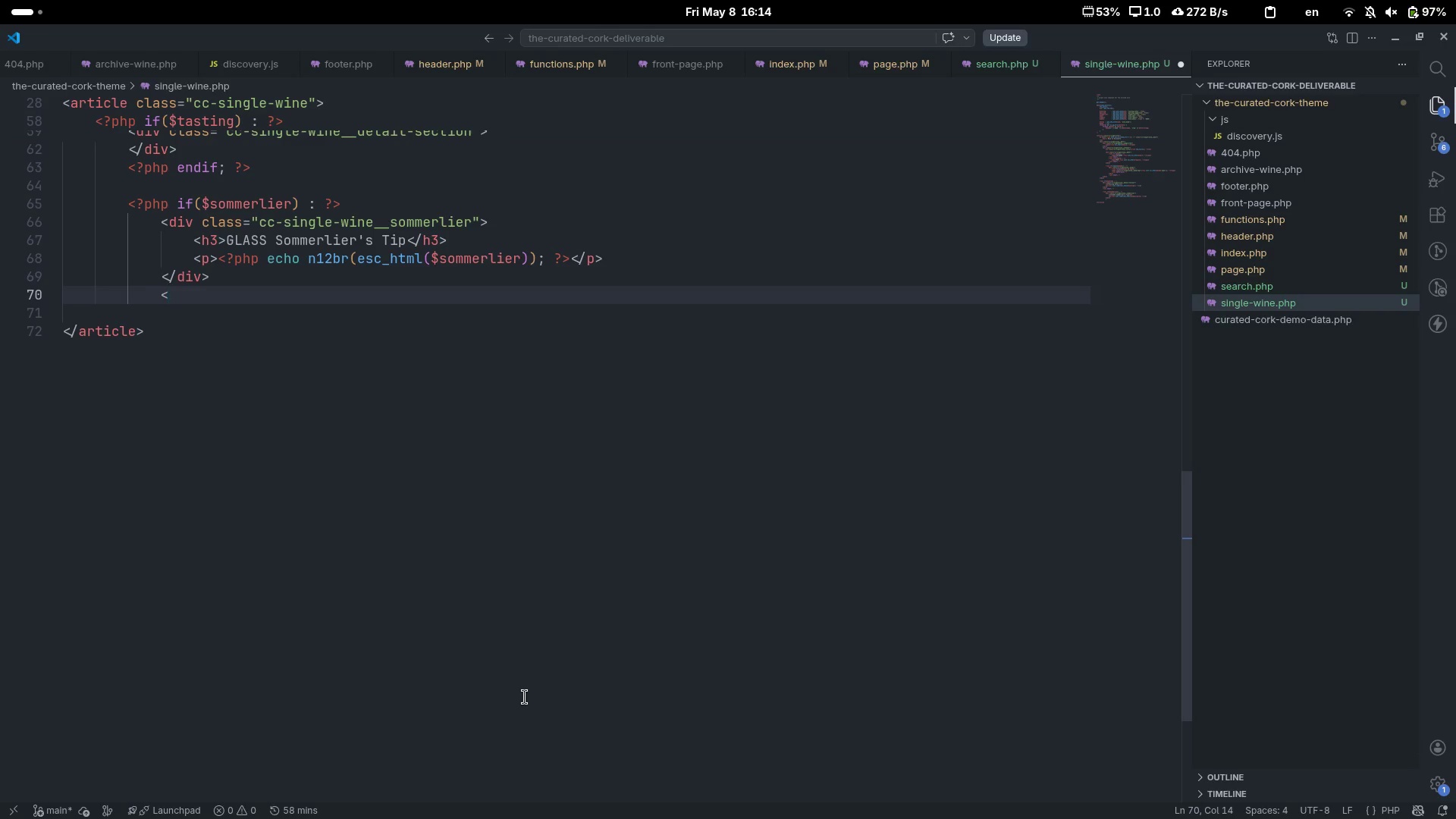 
key(Shift+Slash)
 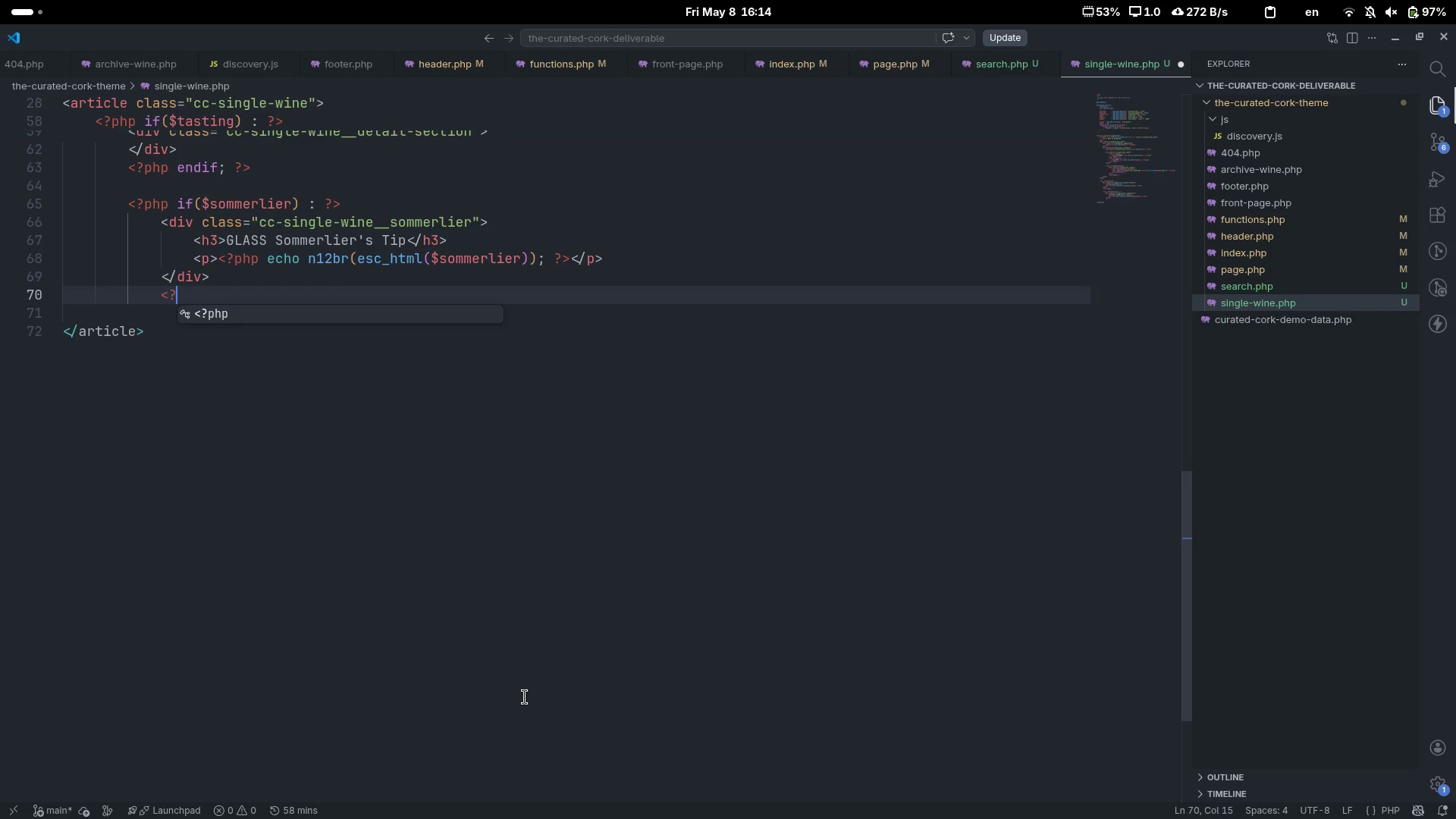 
key(Space)
 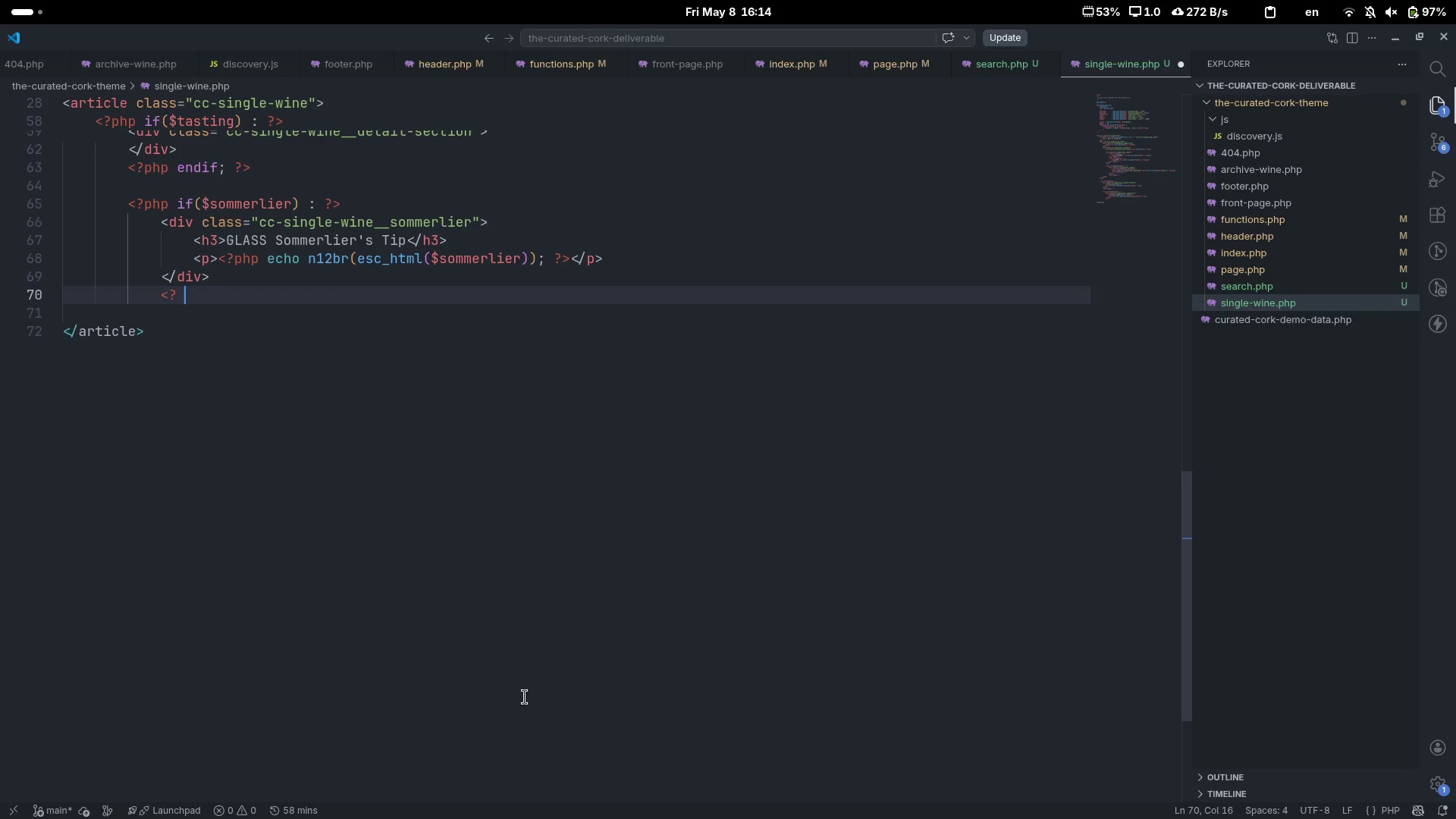 
key(Shift+Slash)
 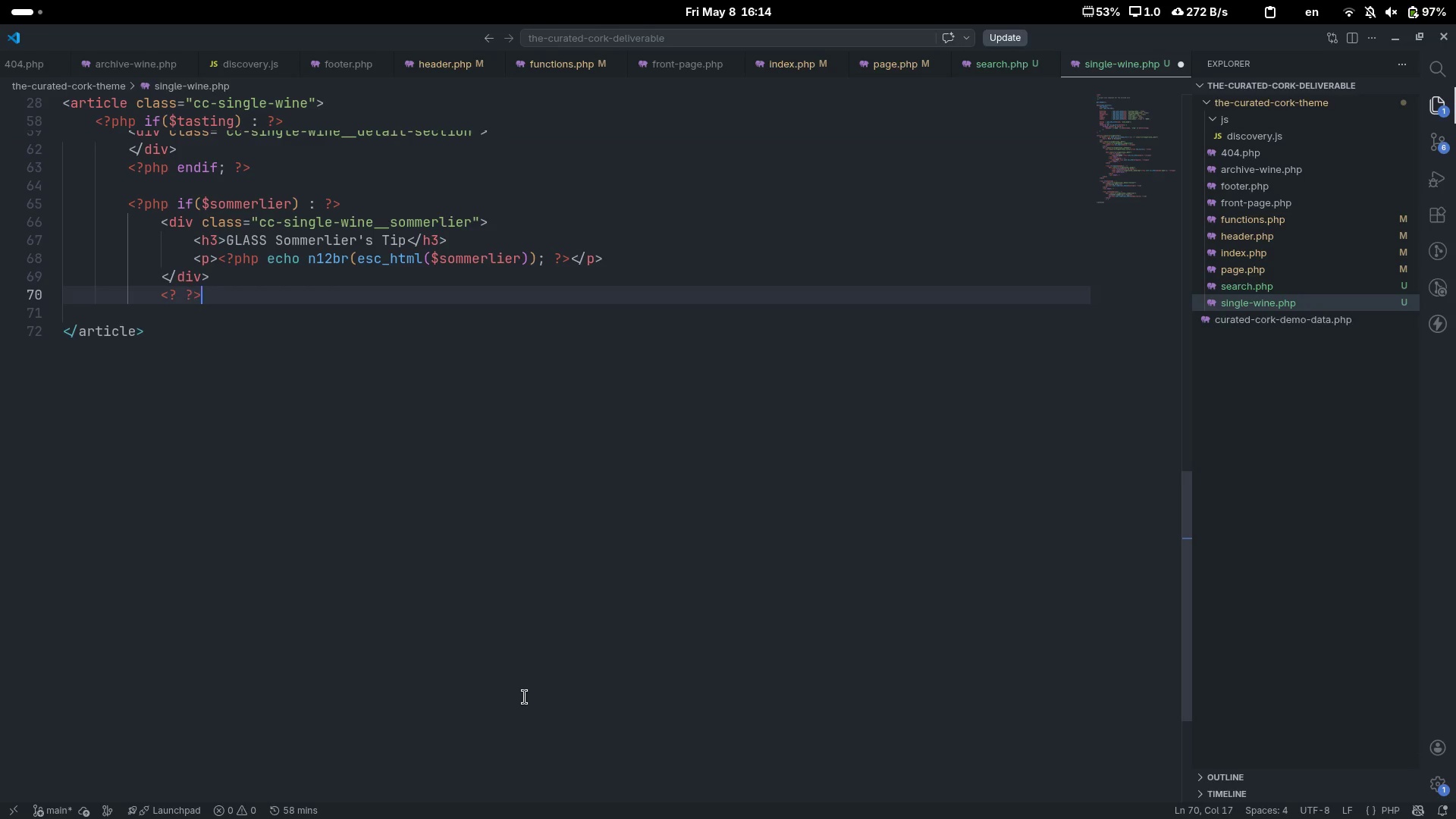 
key(Shift+Period)
 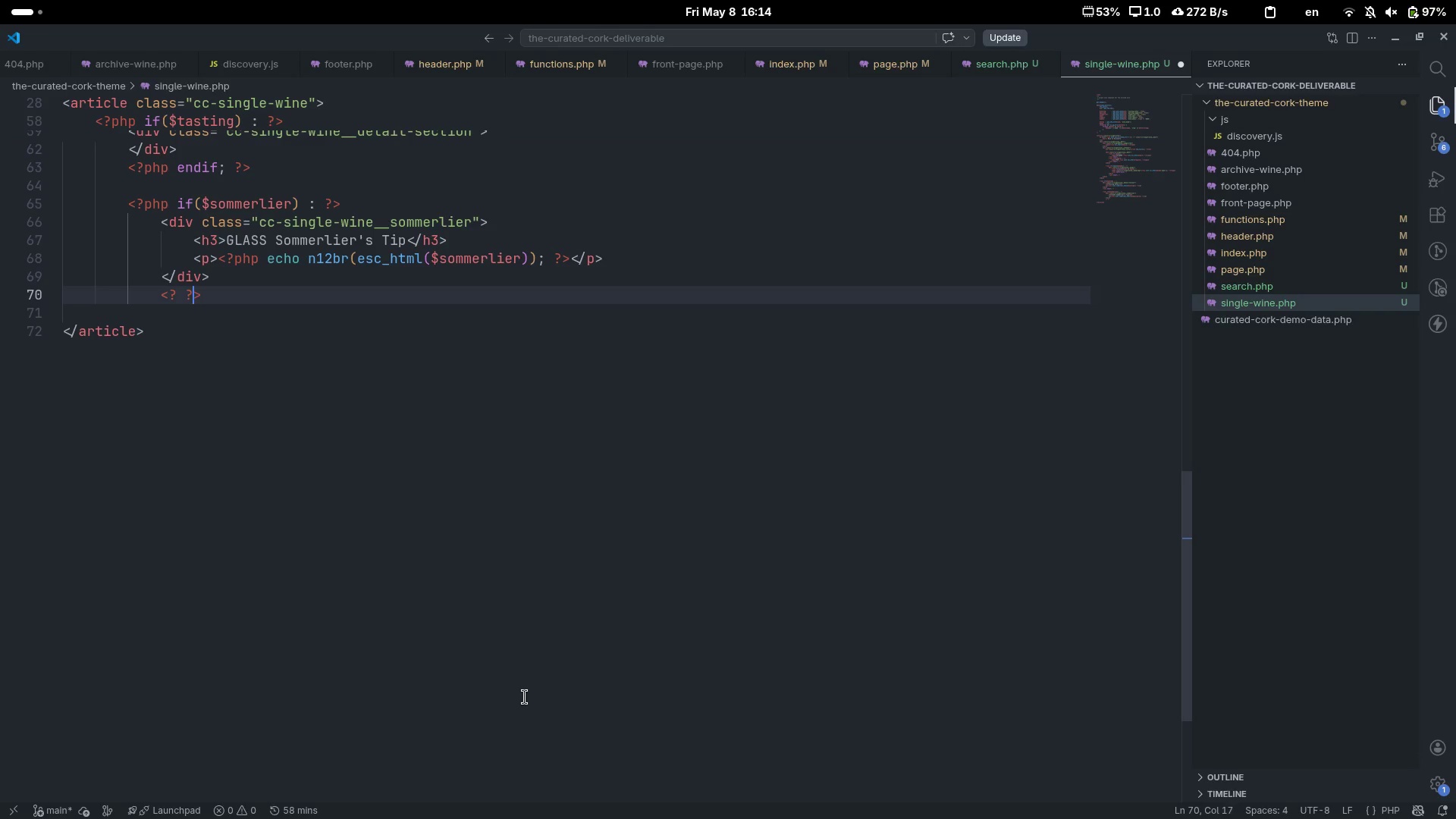 
key(ArrowLeft)
 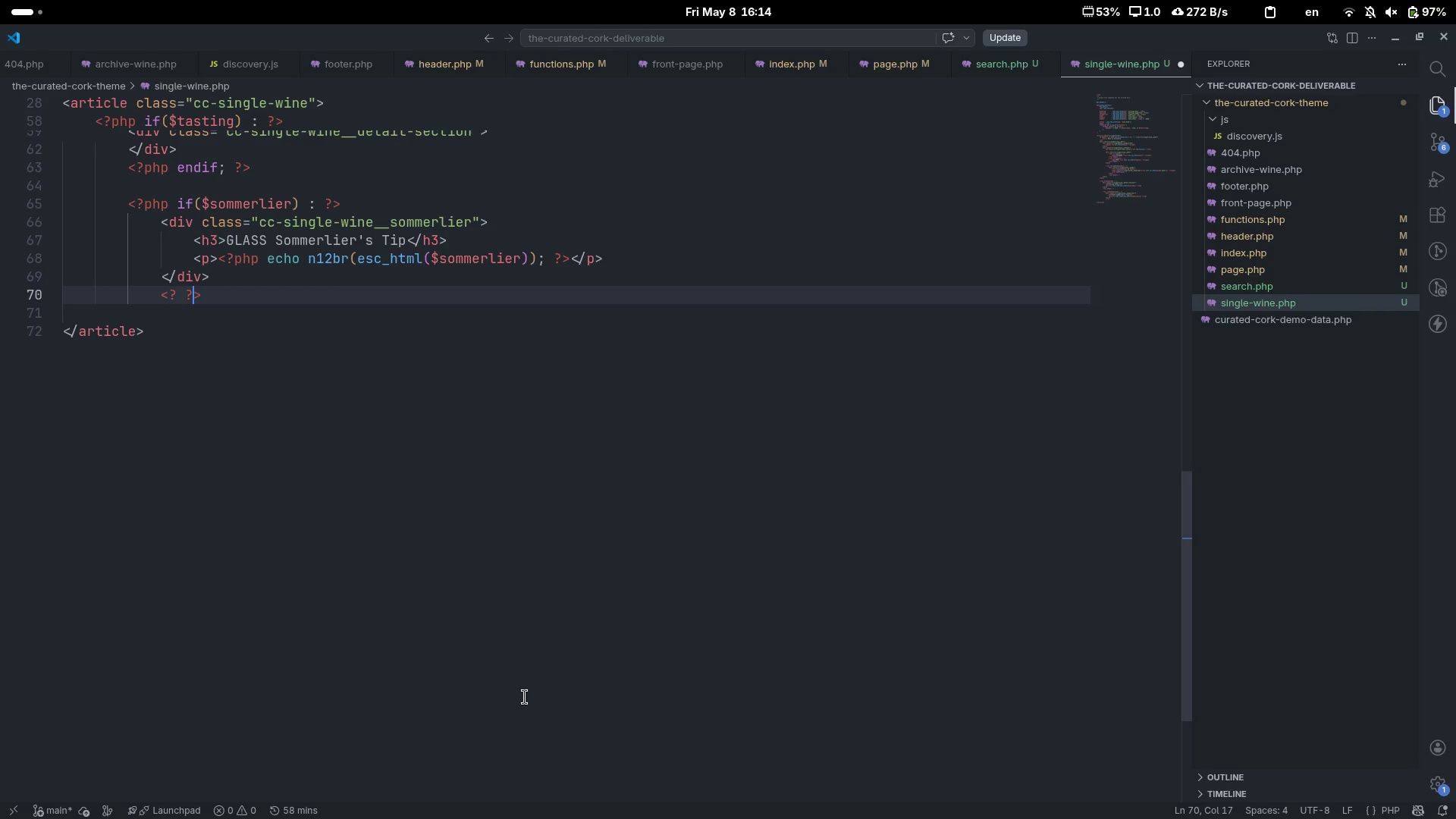 
key(ArrowLeft)
 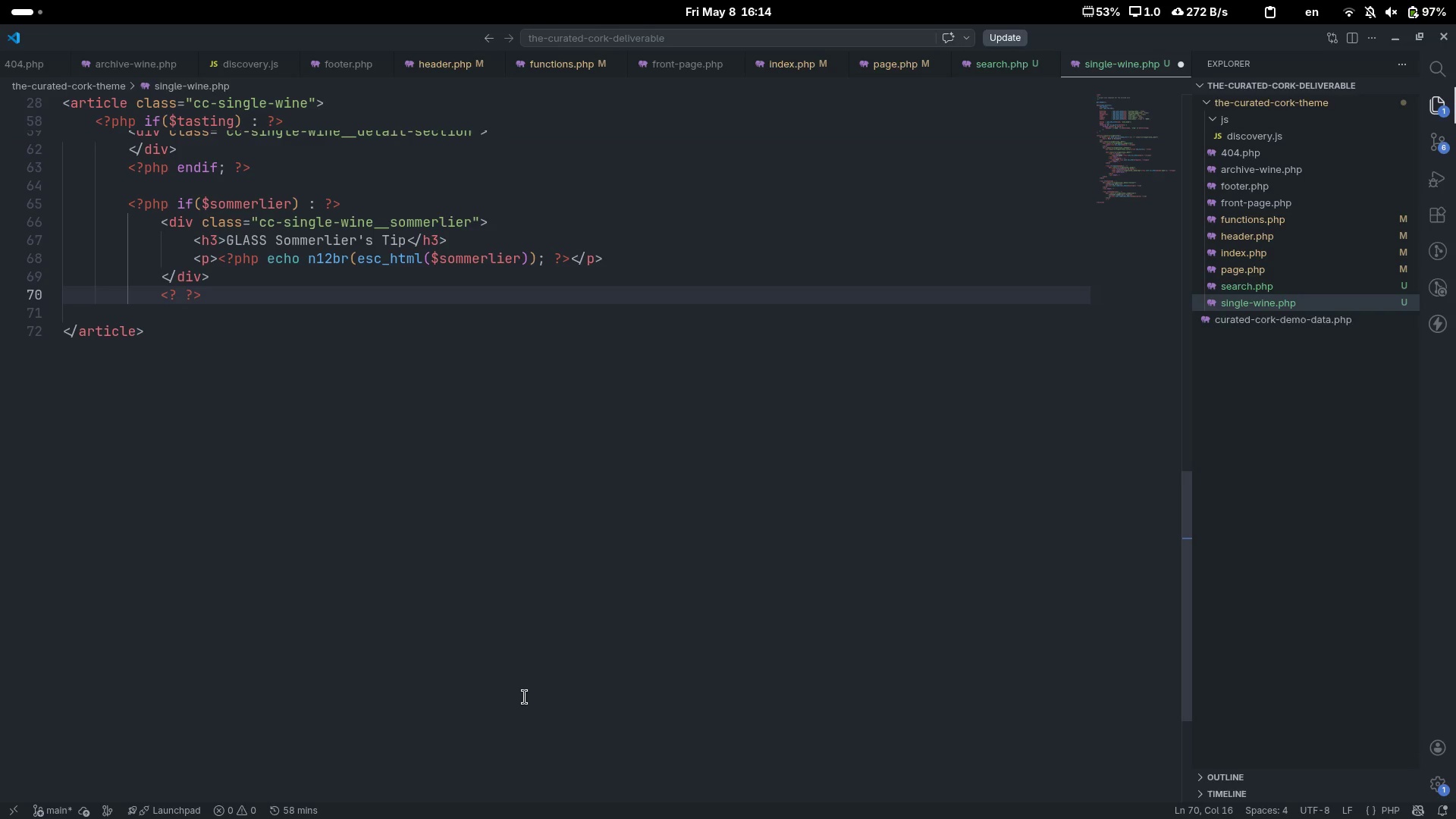 
key(ArrowLeft)
 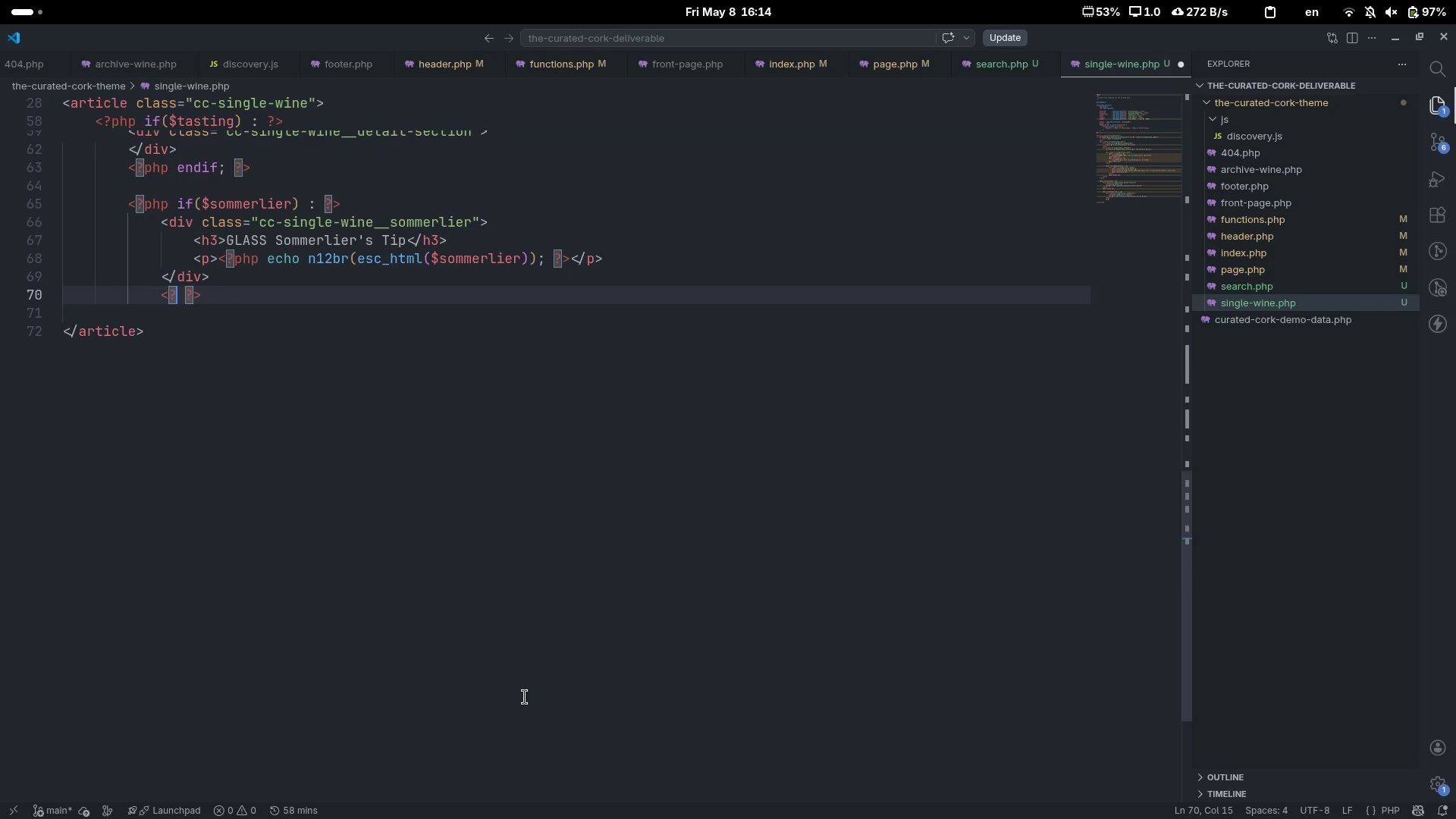 
type(p)
key(Tab)
type( endig)
key(Backspace)
type(f;)
 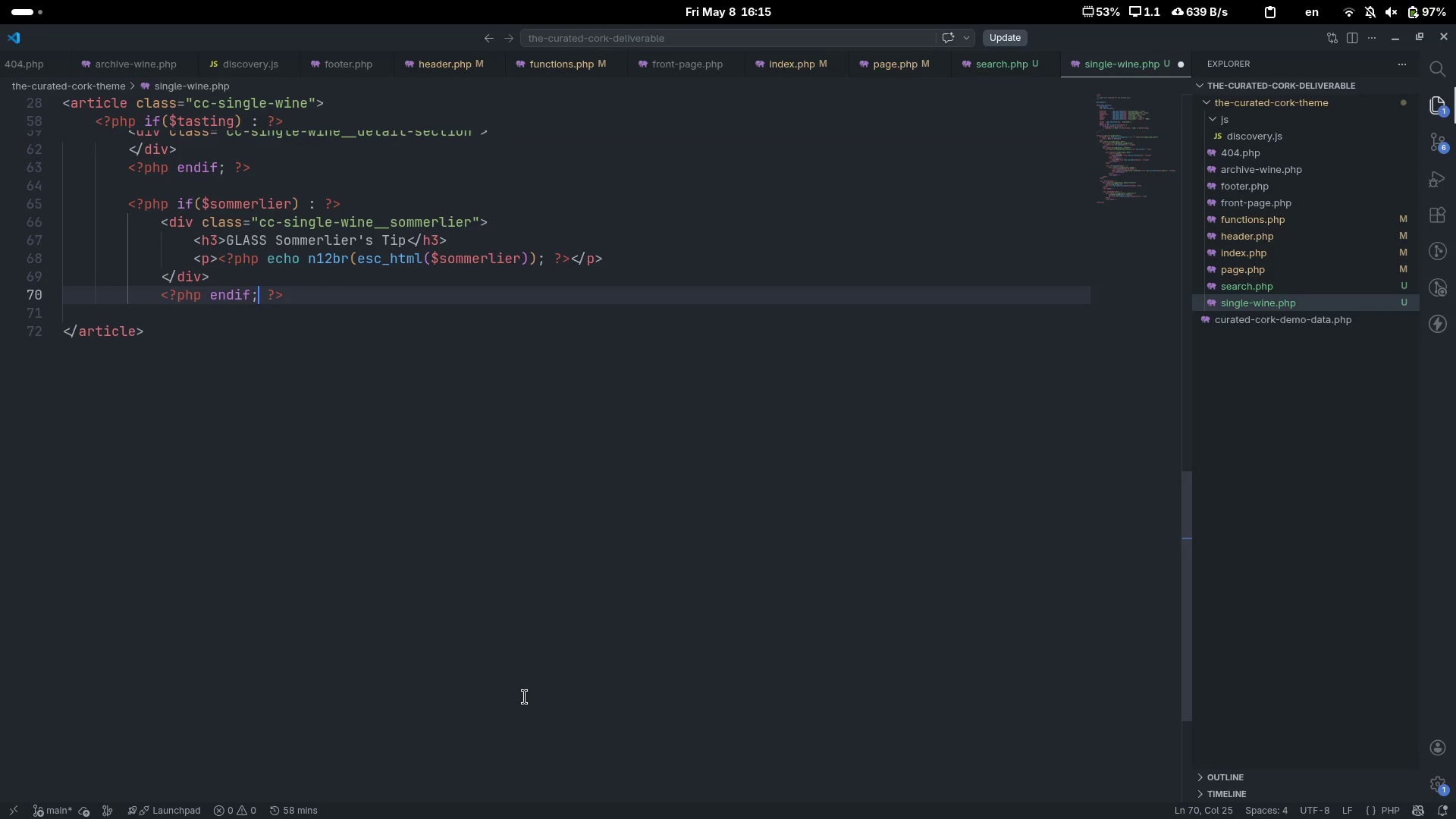 
key(Control+ControlLeft)
 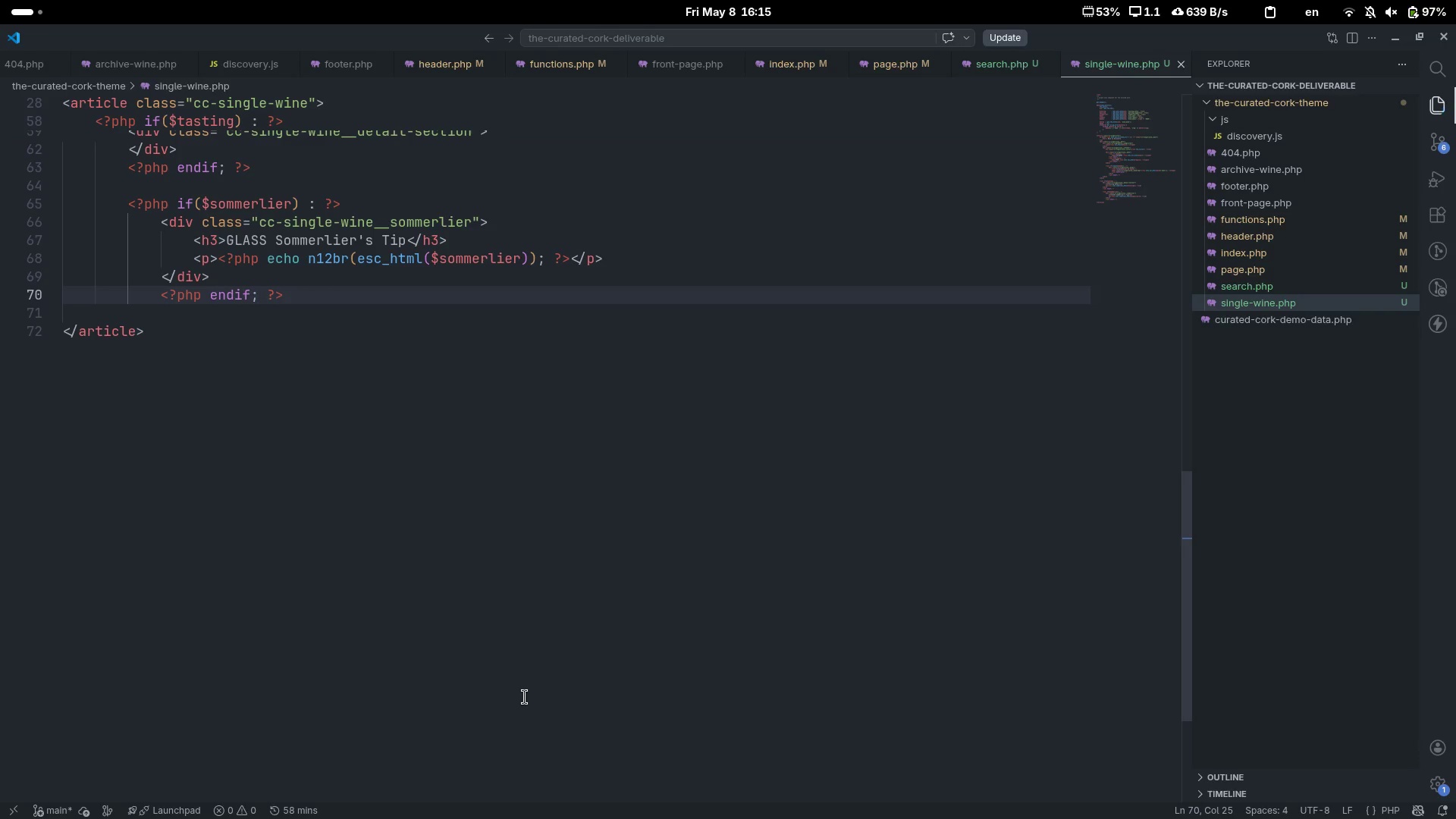 
key(Control+S)
 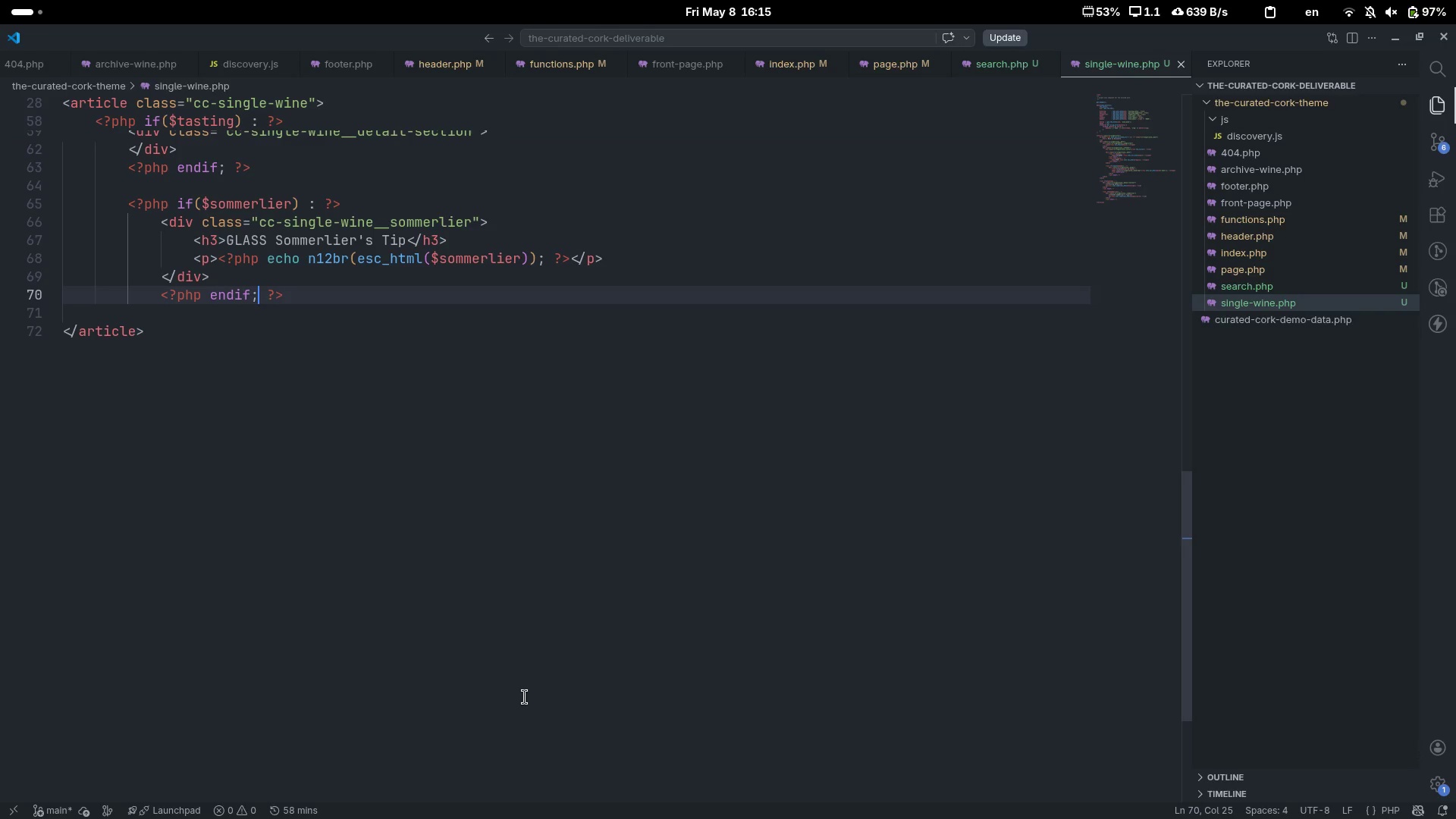 
key(Control+ArrowLeft)
 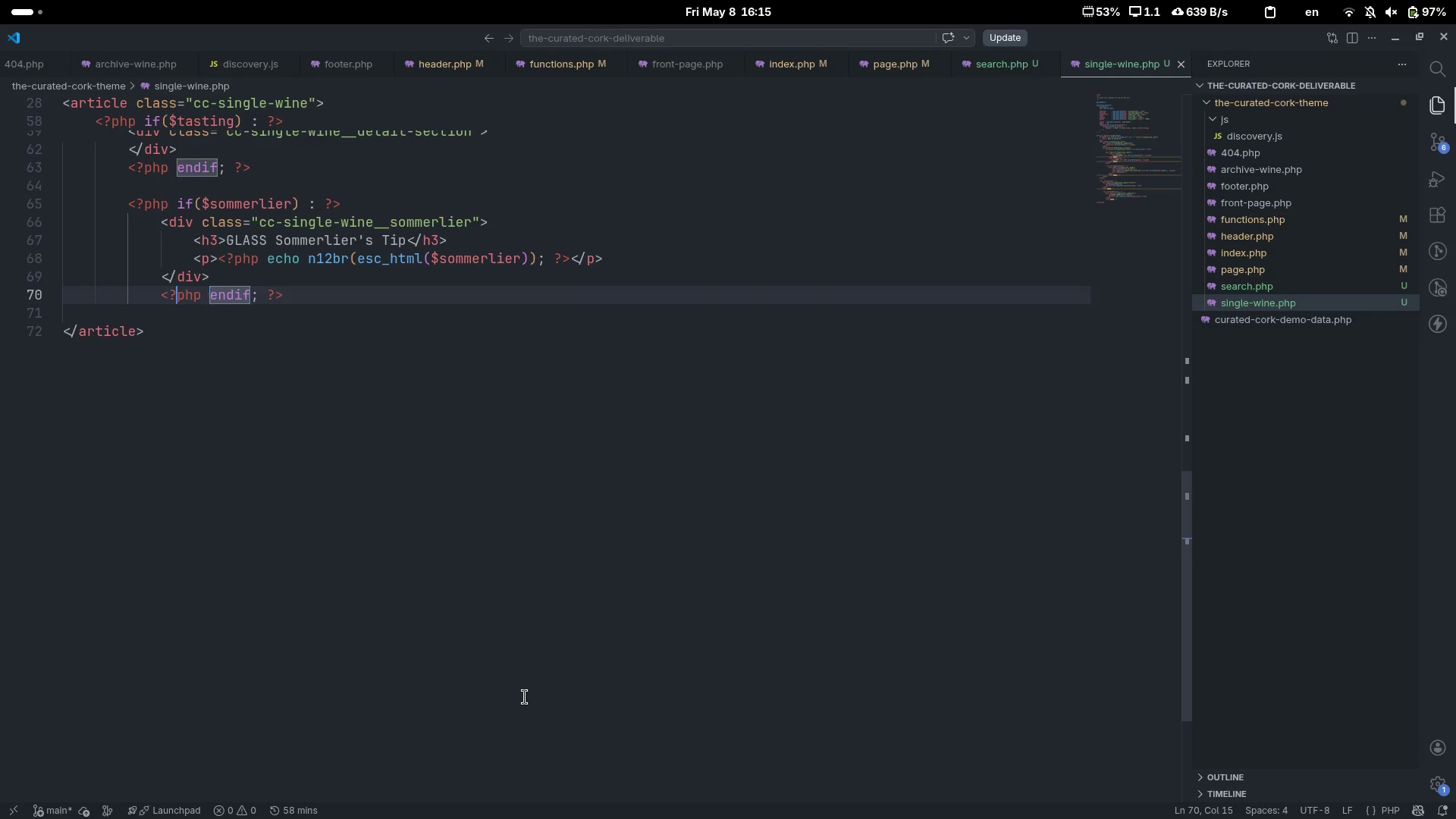 
key(Control+ArrowLeft)
 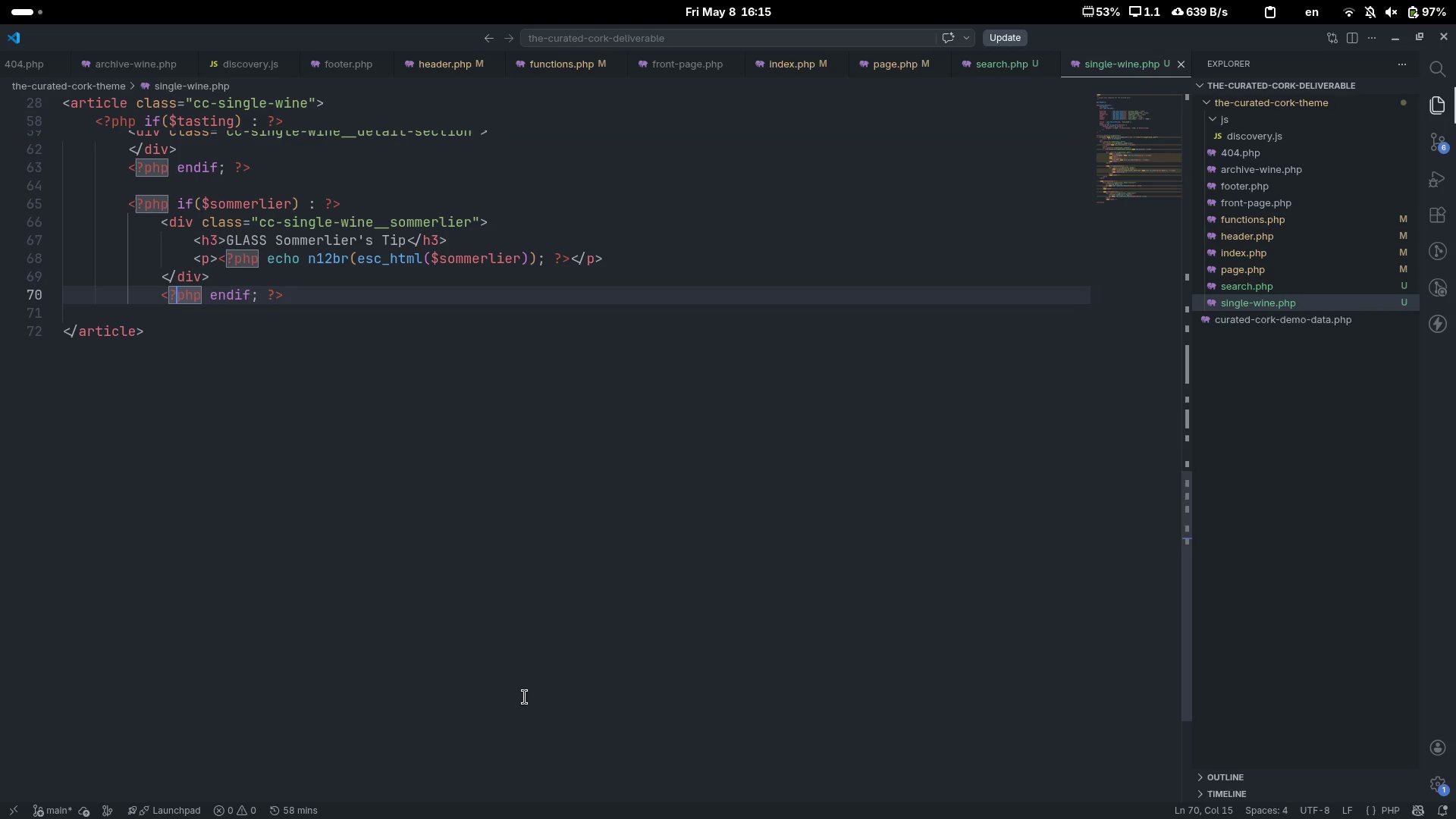 
key(Control+ArrowLeft)
 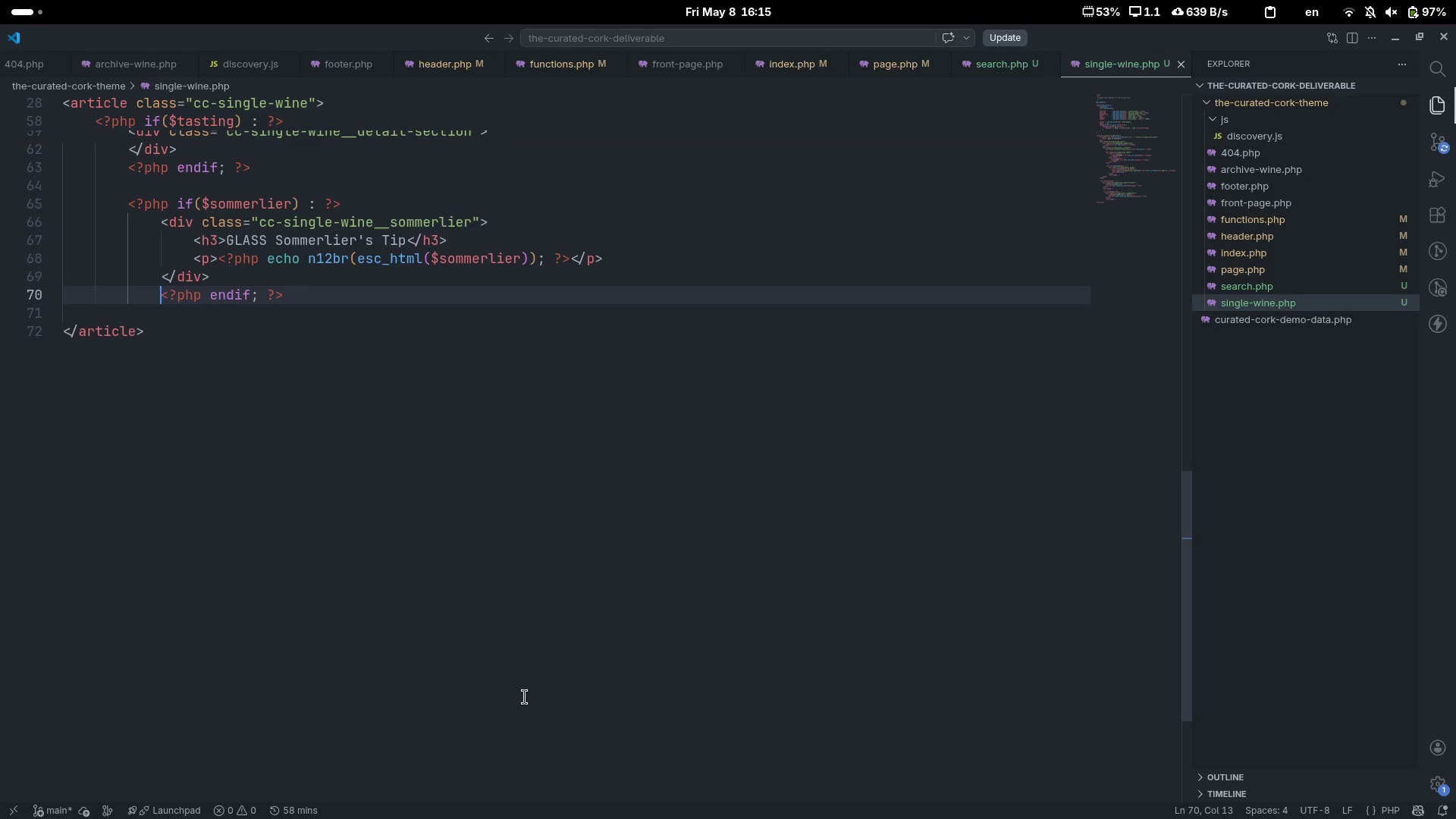 
key(Control+ControlLeft)
 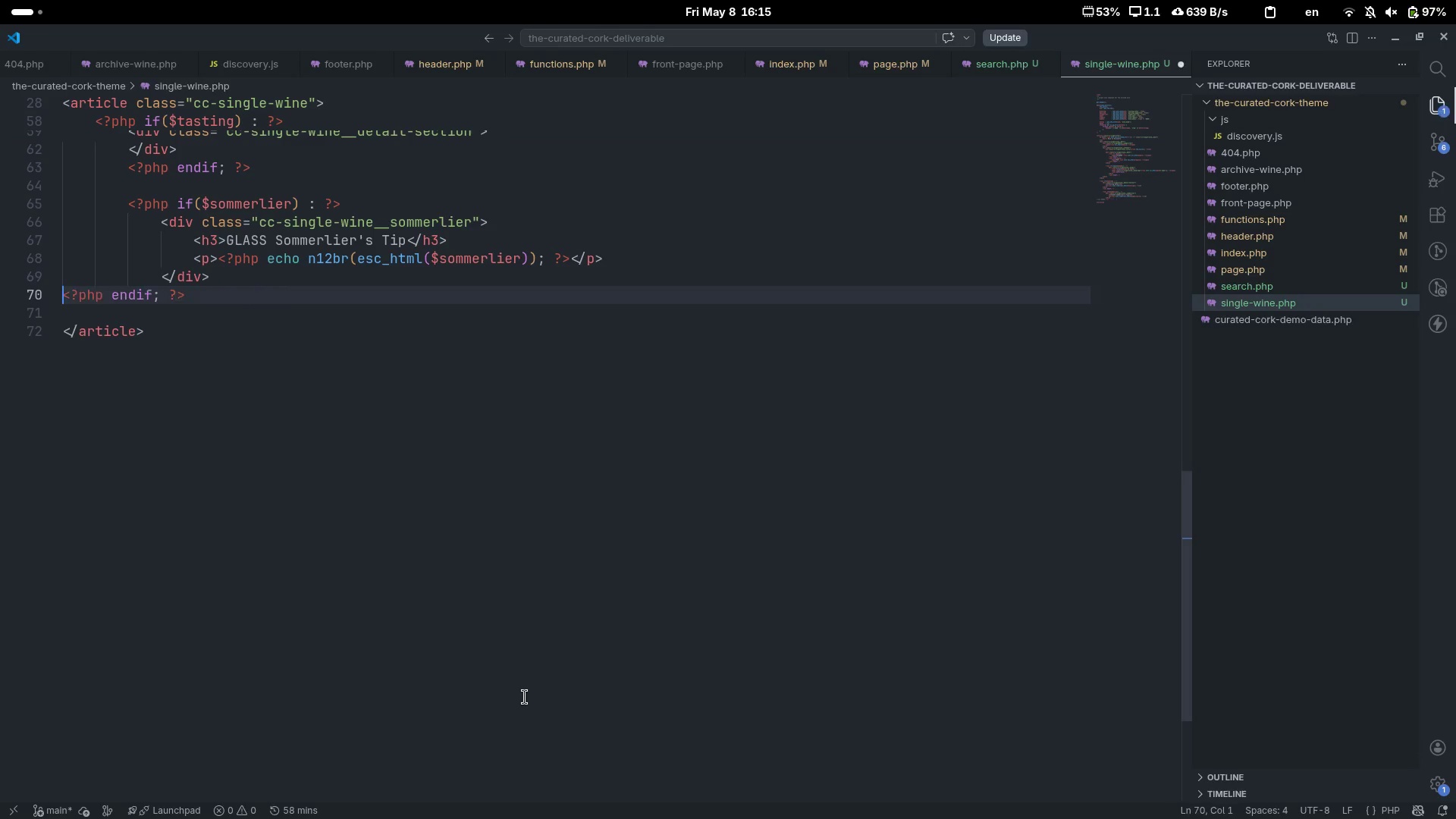 
key(Control+Backspace)
 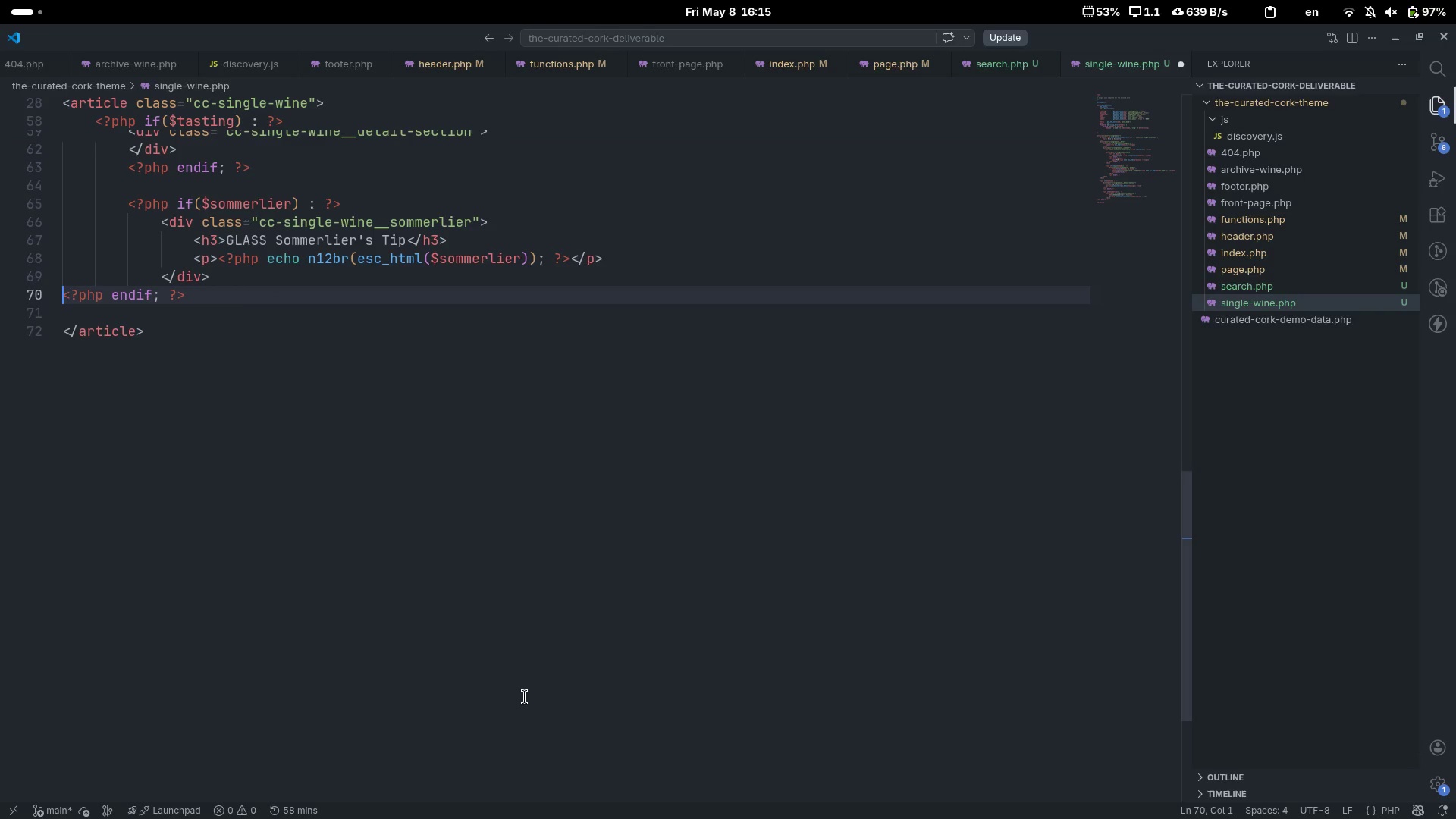 
key(Control+ControlLeft)
 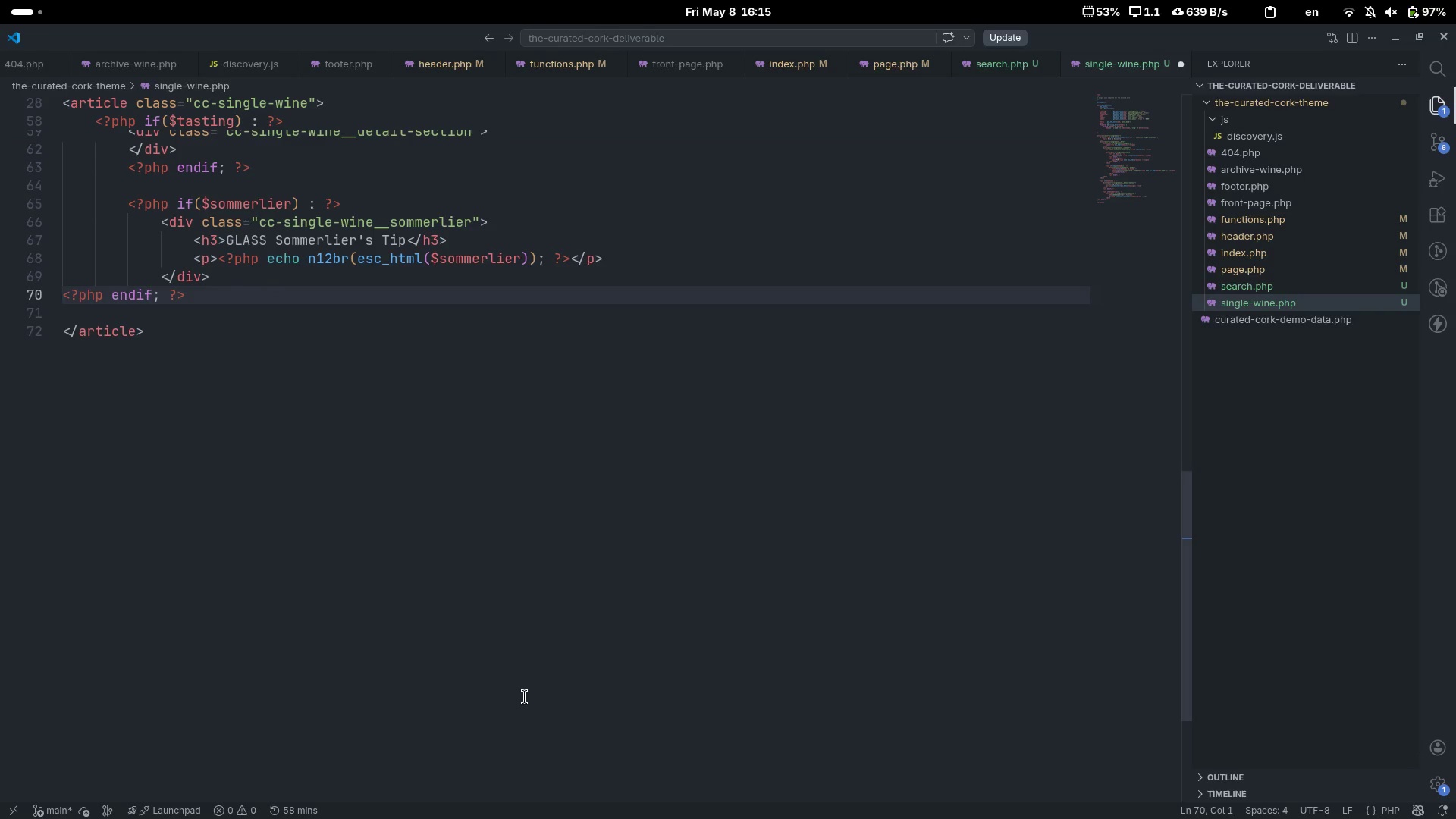 
key(Tab)
 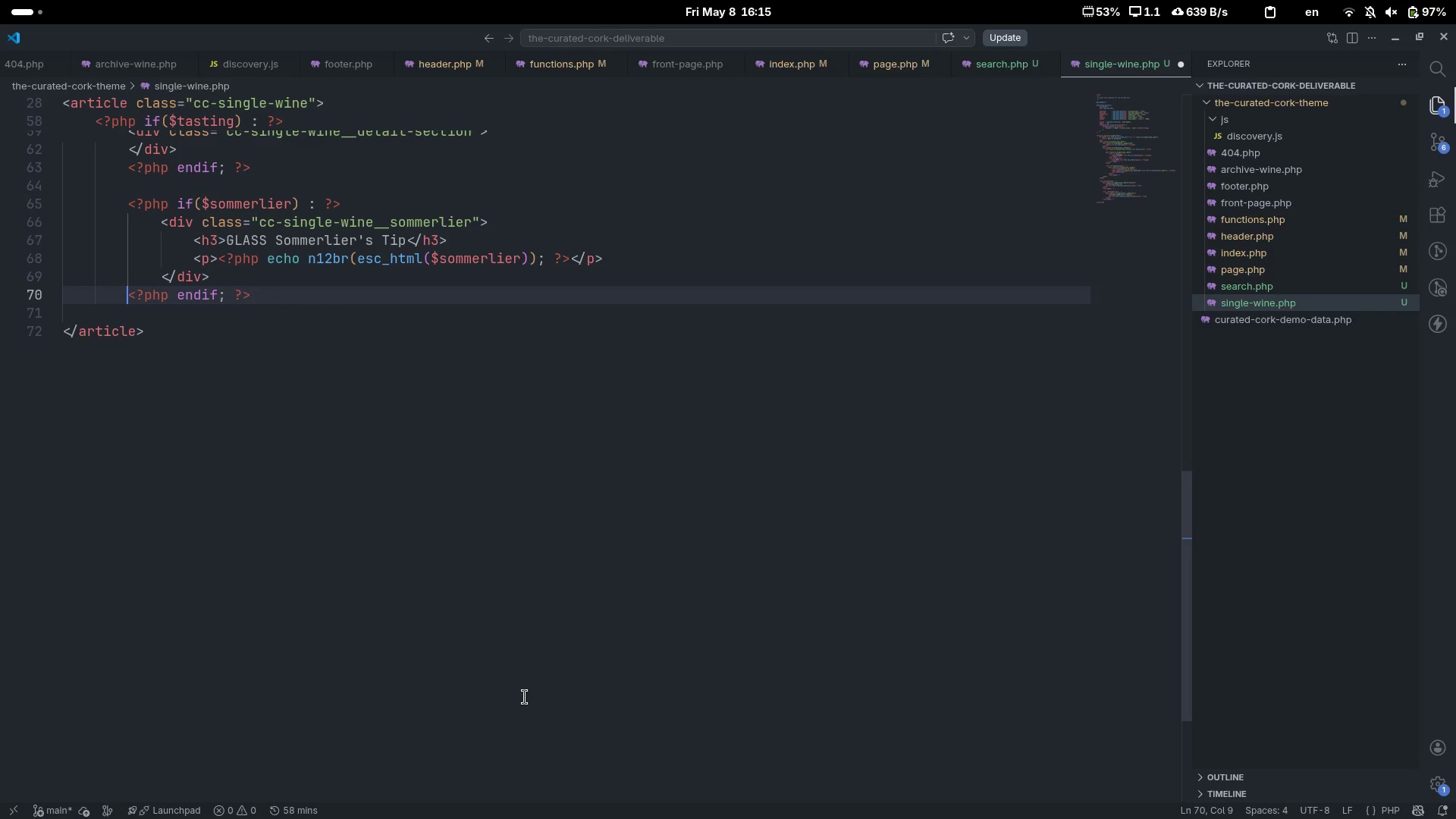 
key(Tab)
 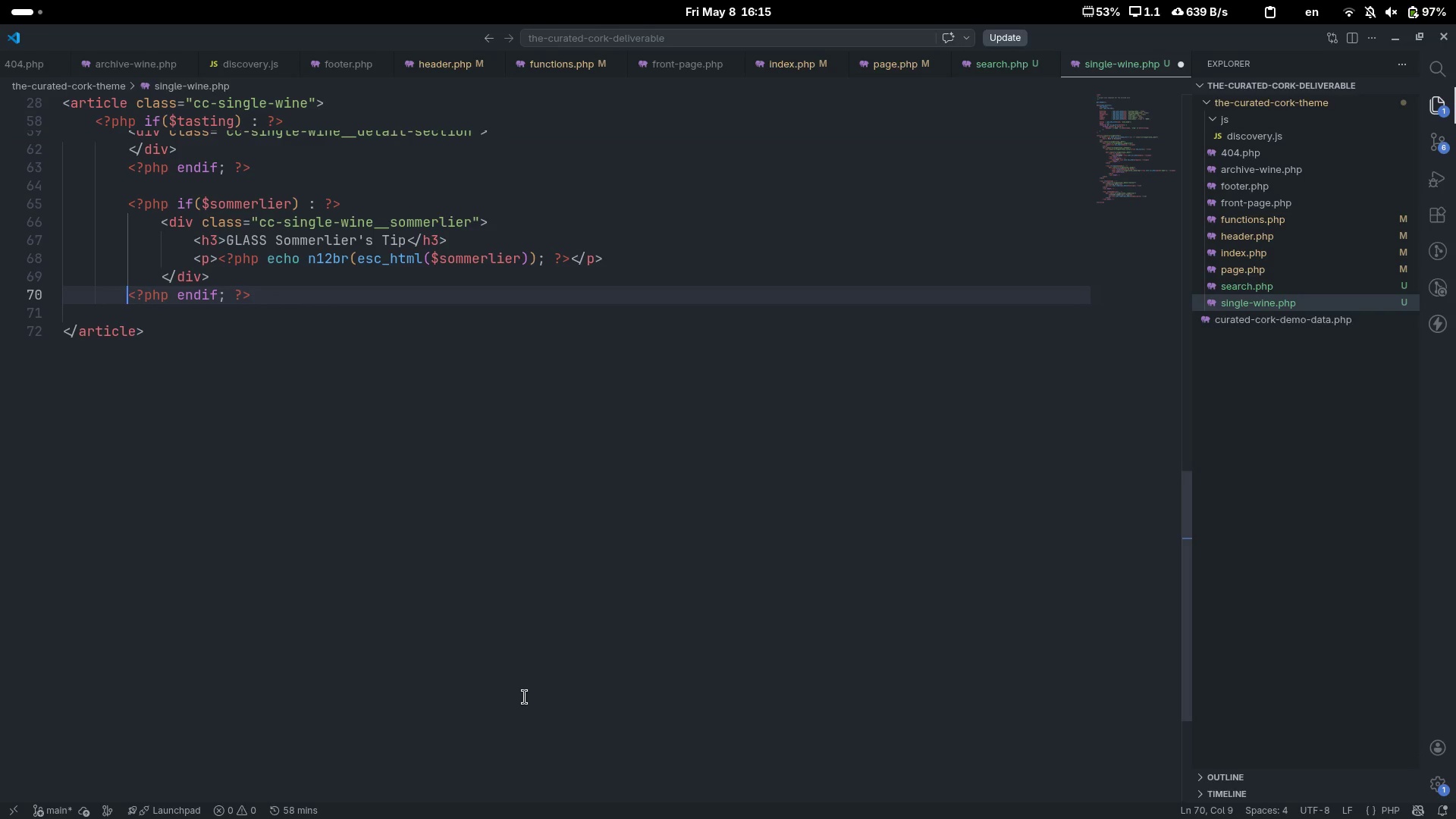 
key(Control+ControlLeft)
 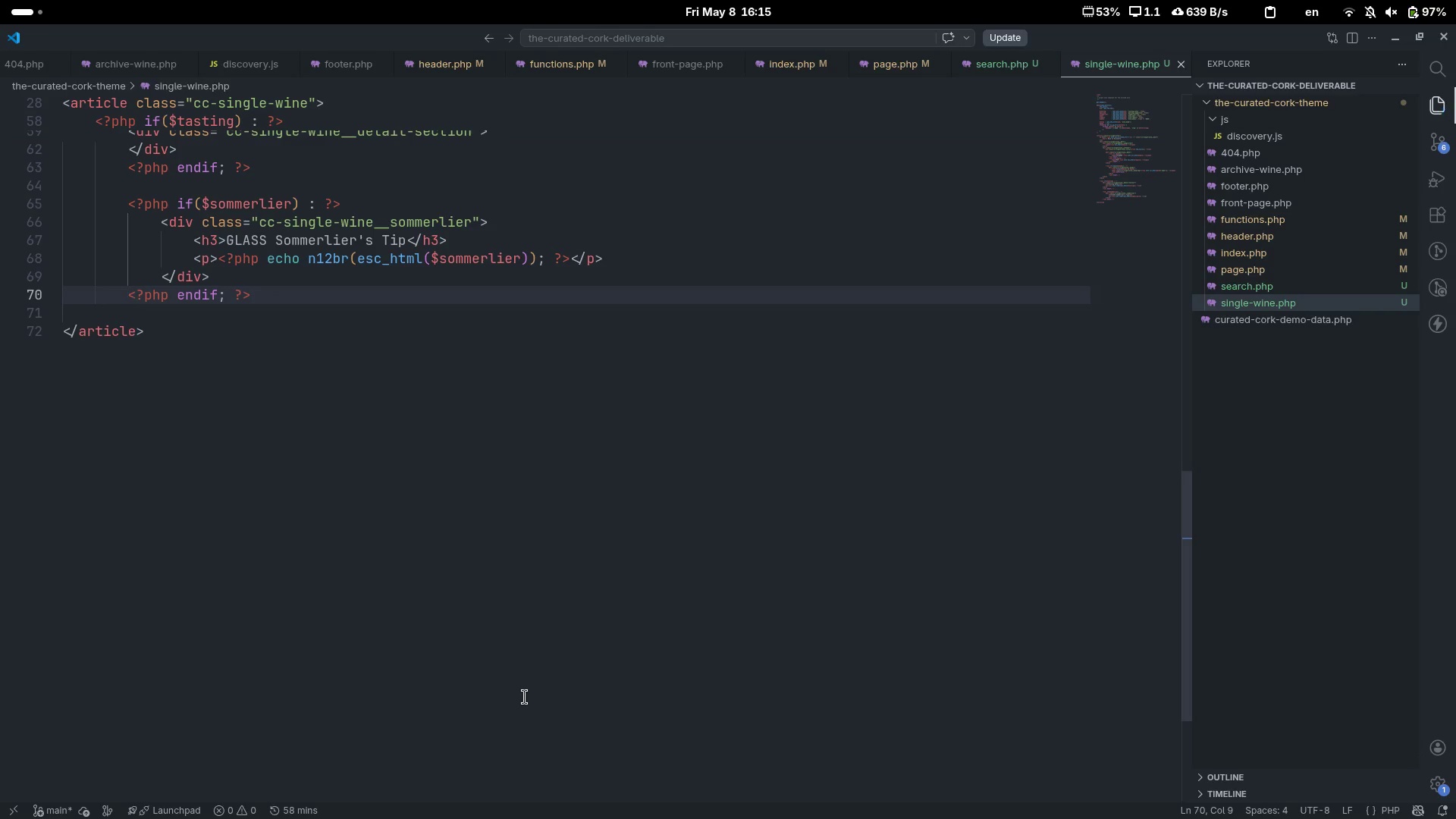 
key(Control+S)
 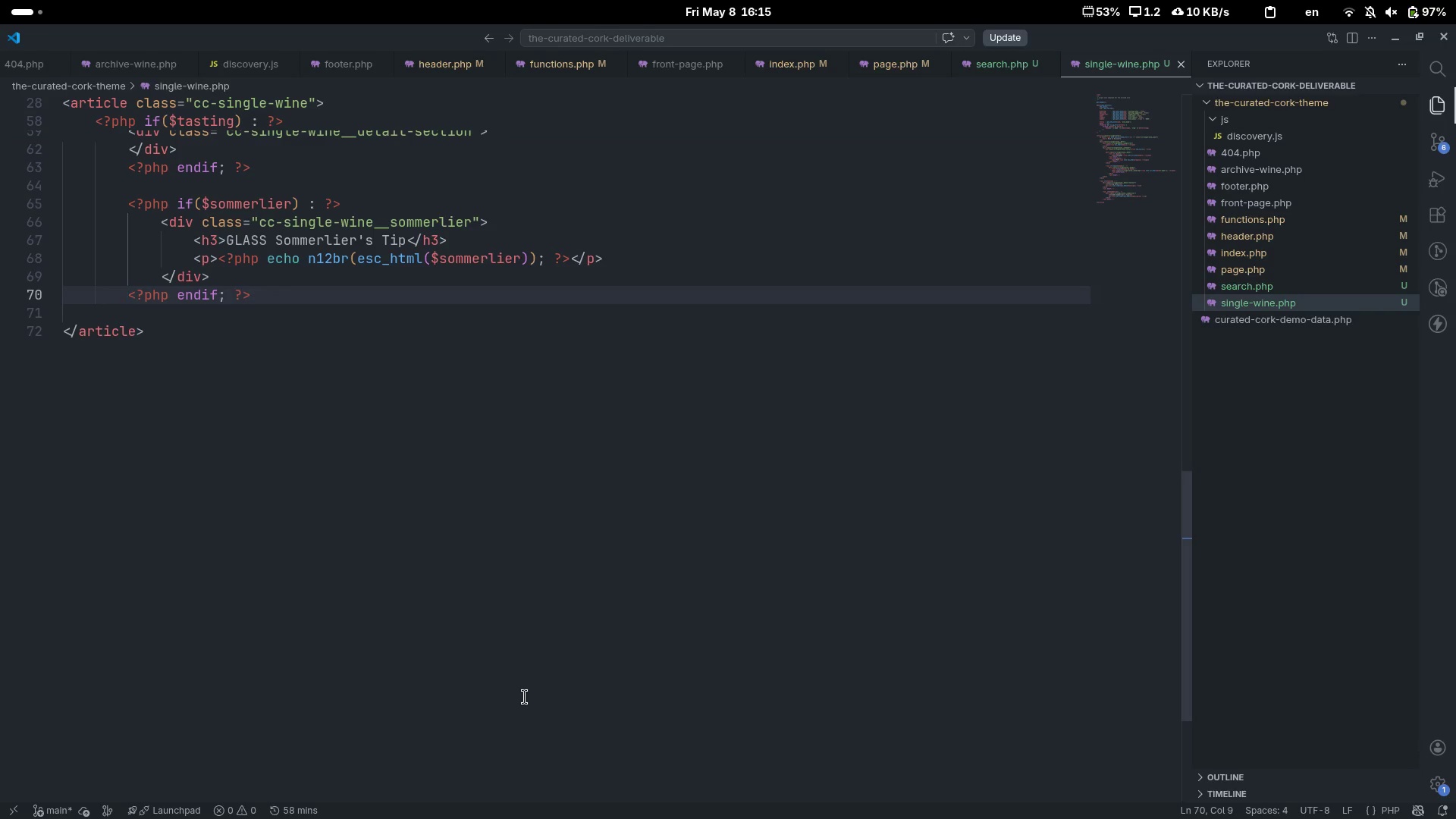 
scroll: coordinate [525, 697], scroll_direction: up, amount: 1.0
 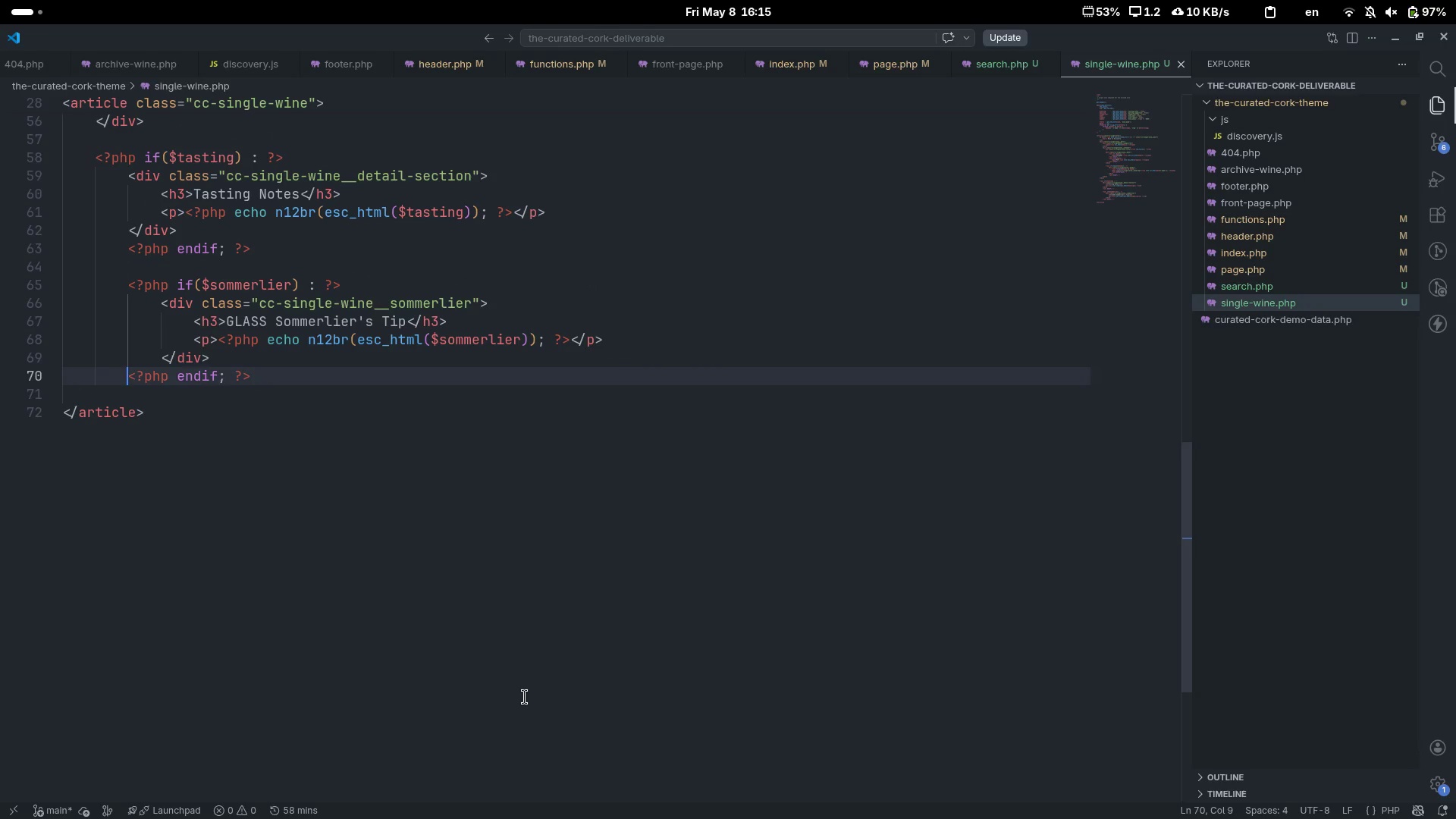 
key(End)
 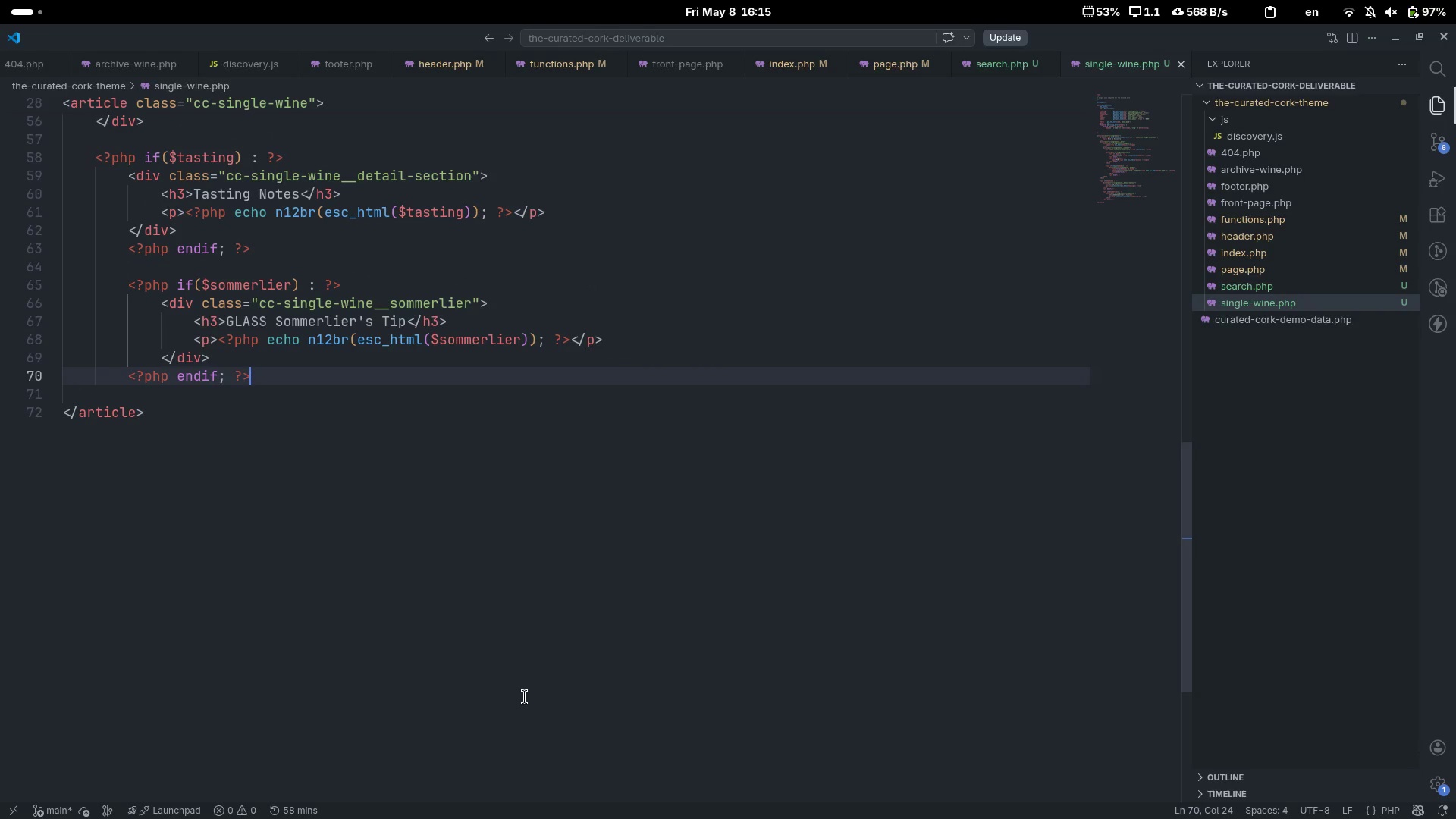 
key(Enter)
 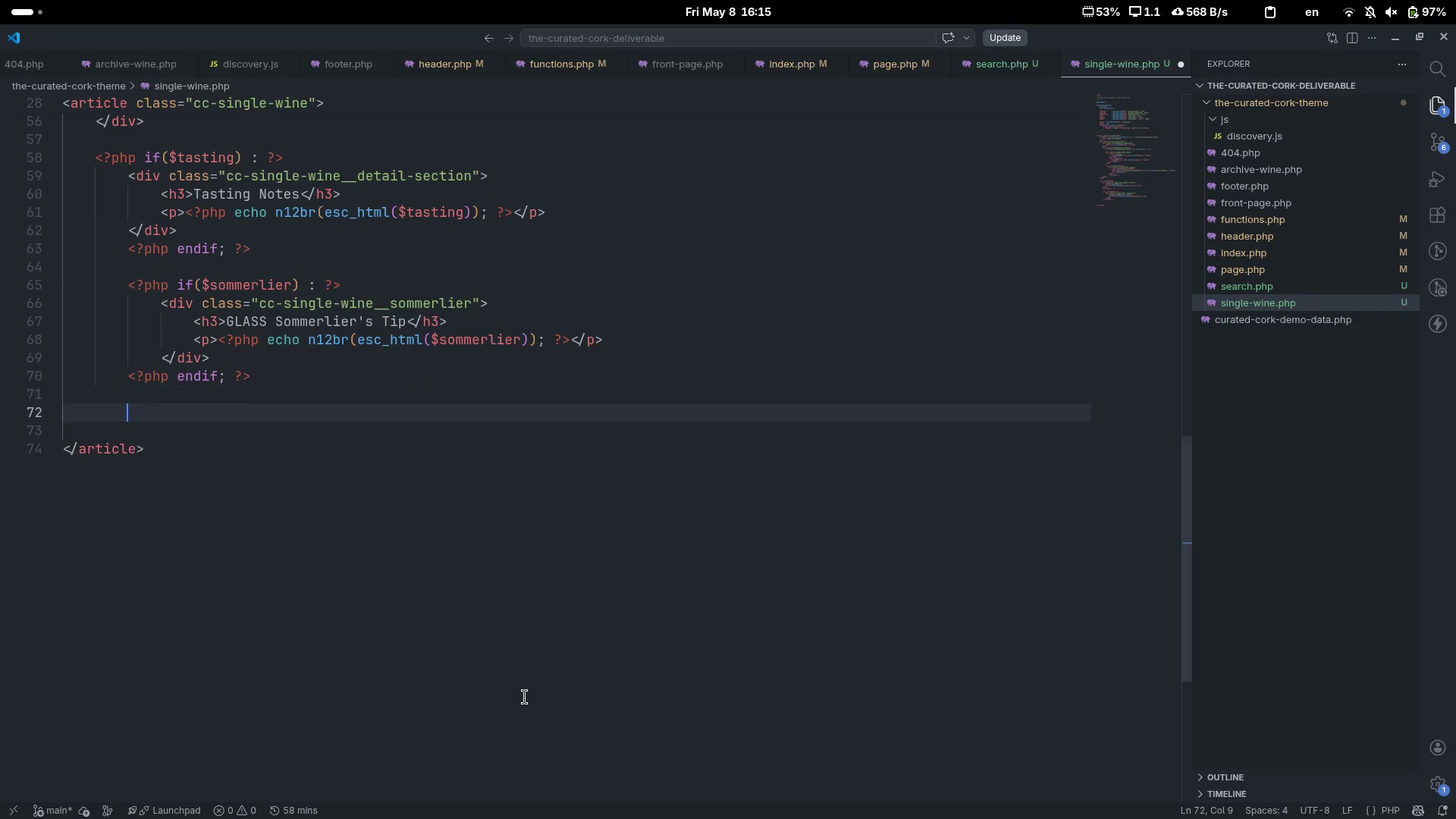 
key(Enter)
 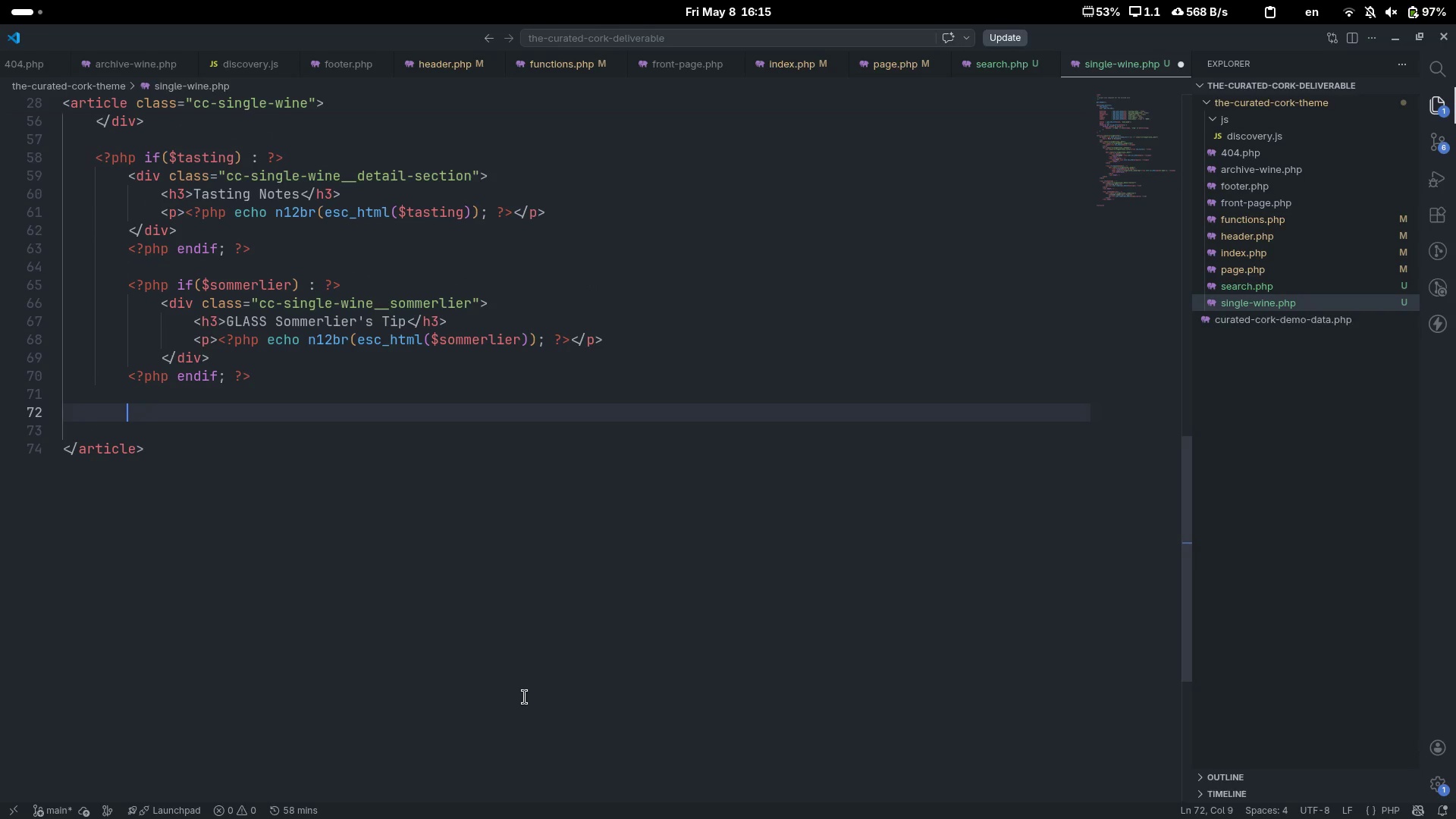 
key(Shift+Comma)
 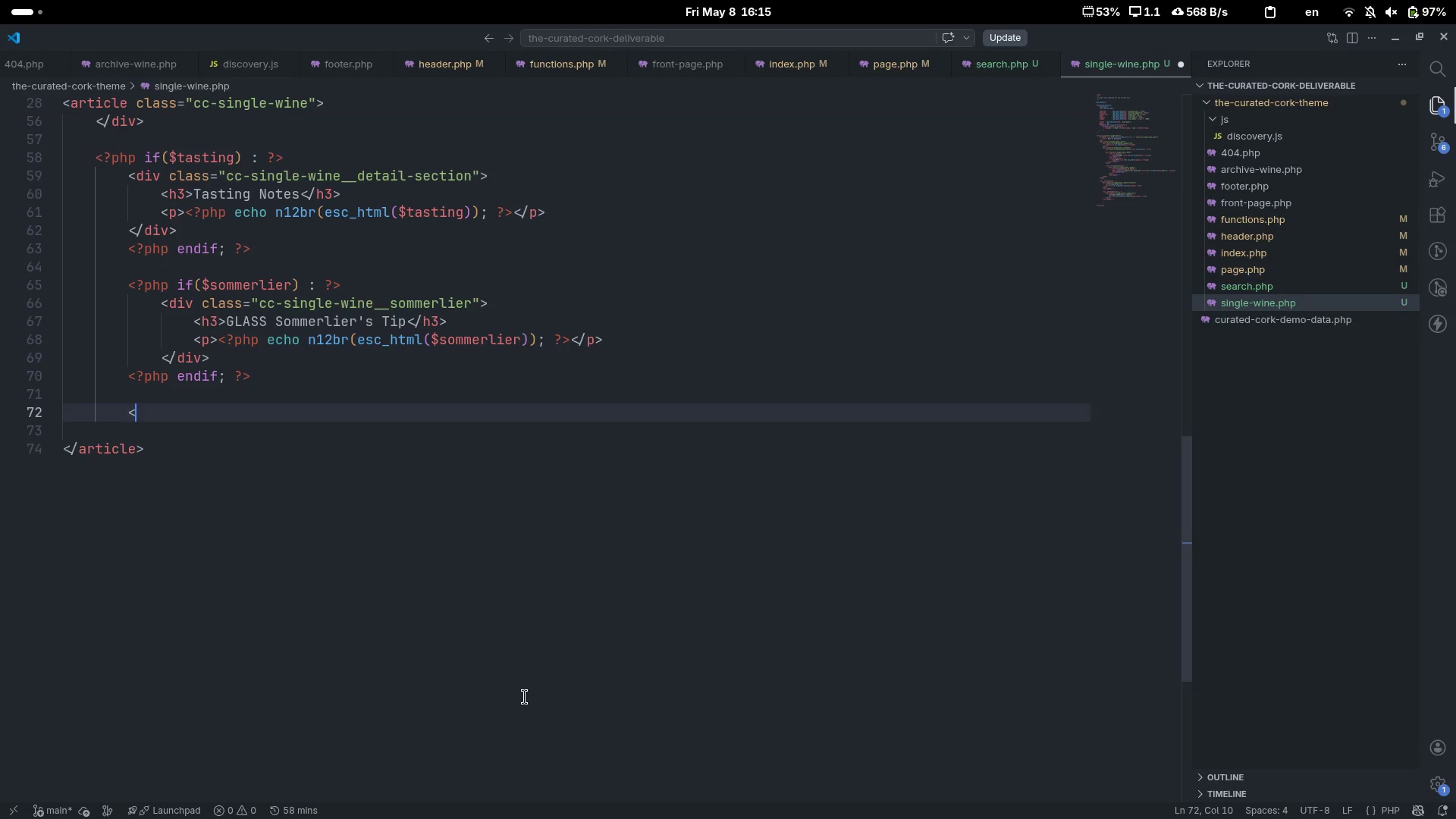 
key(Shift+Slash)
 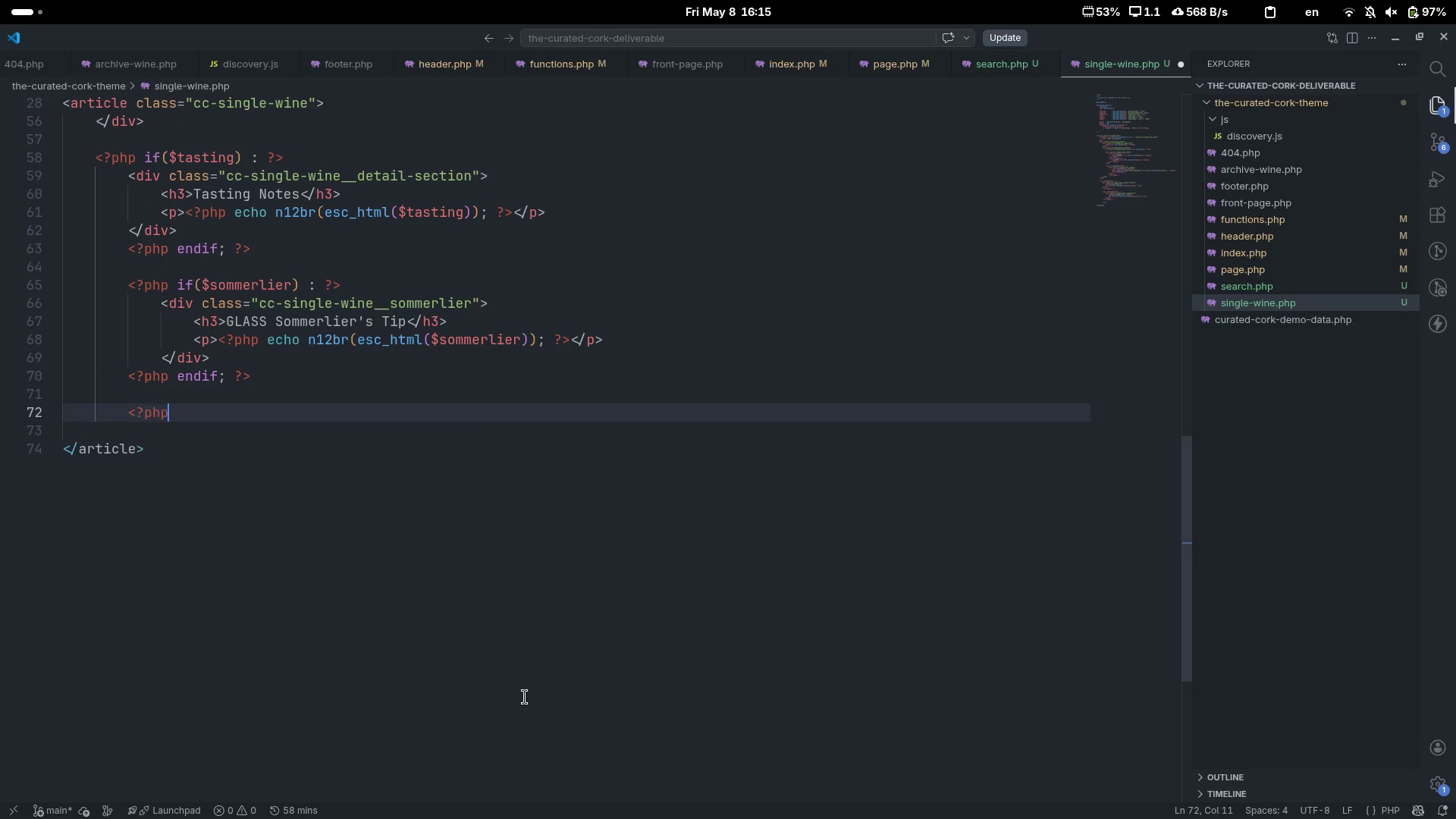 
key(Tab)
 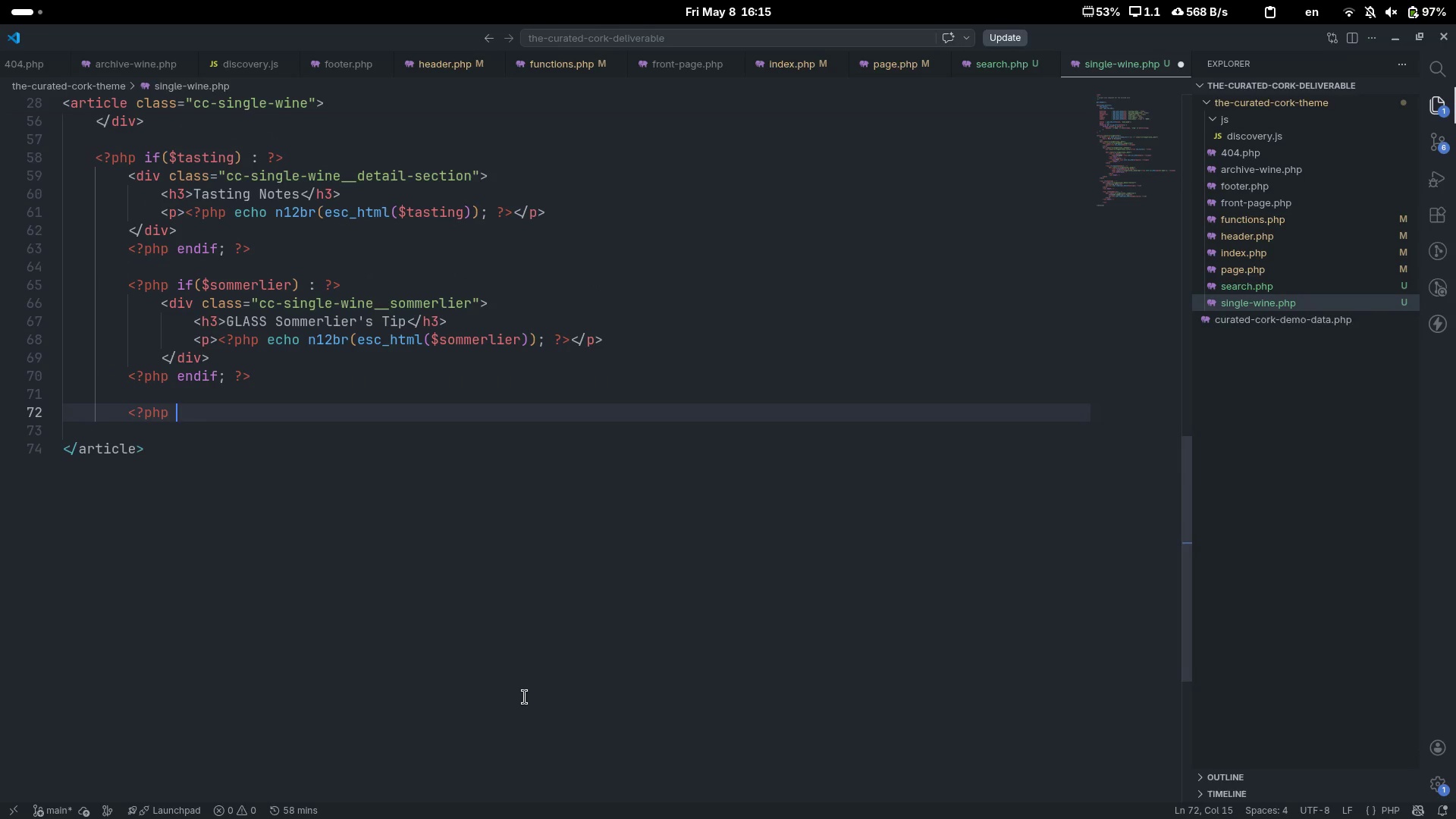 
key(Space)
 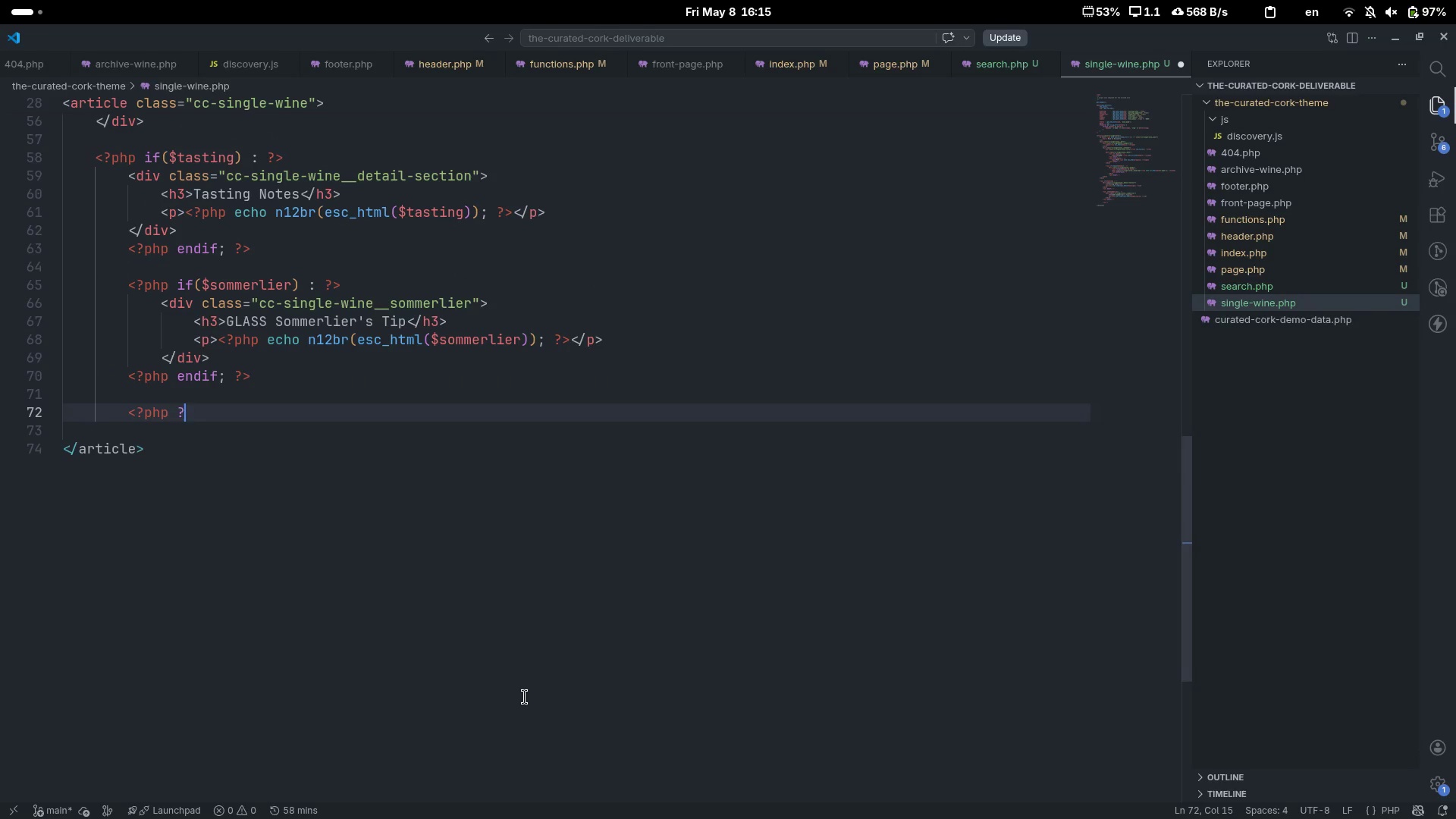 
key(Shift+Slash)
 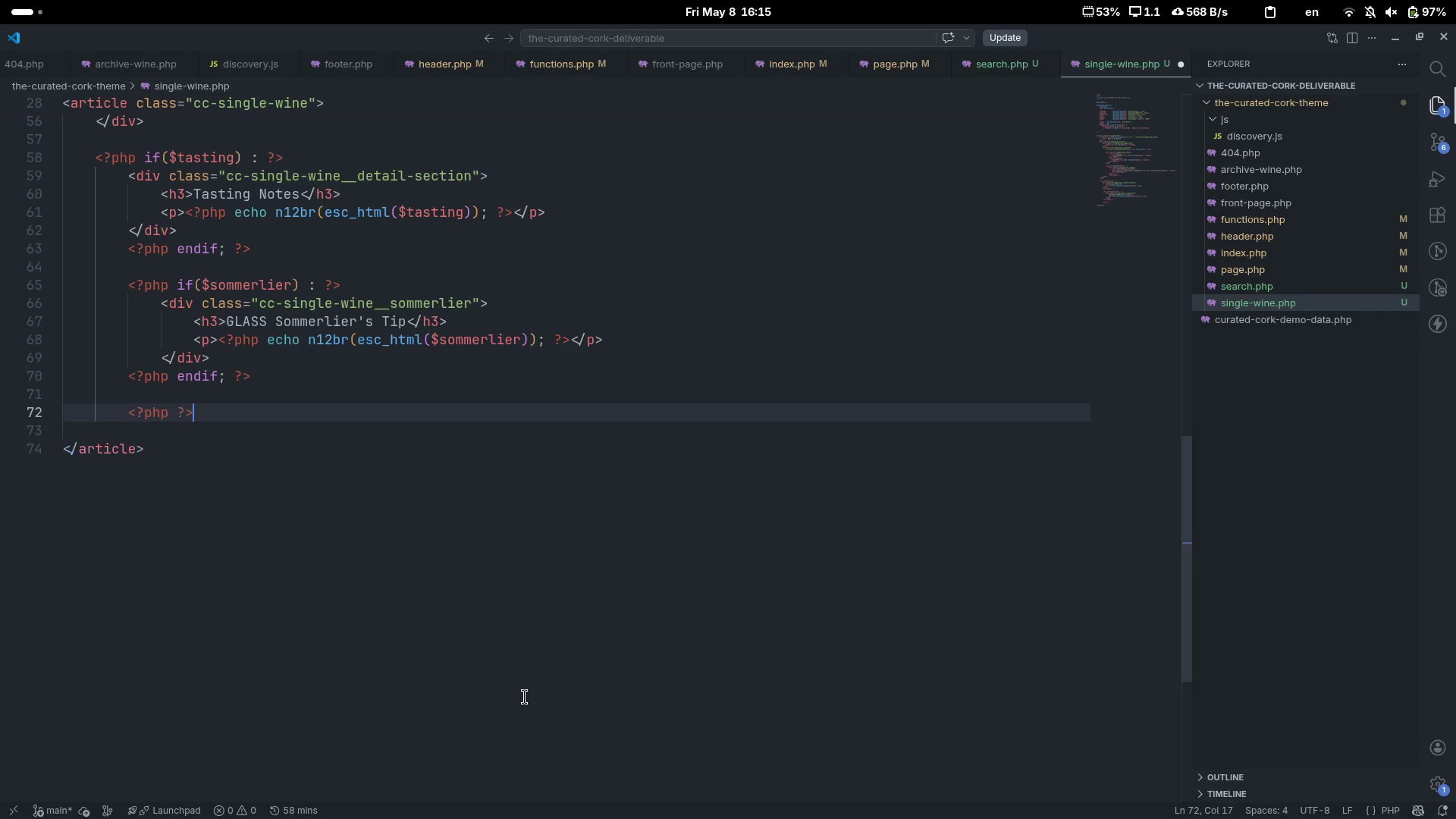 
key(Shift+Period)
 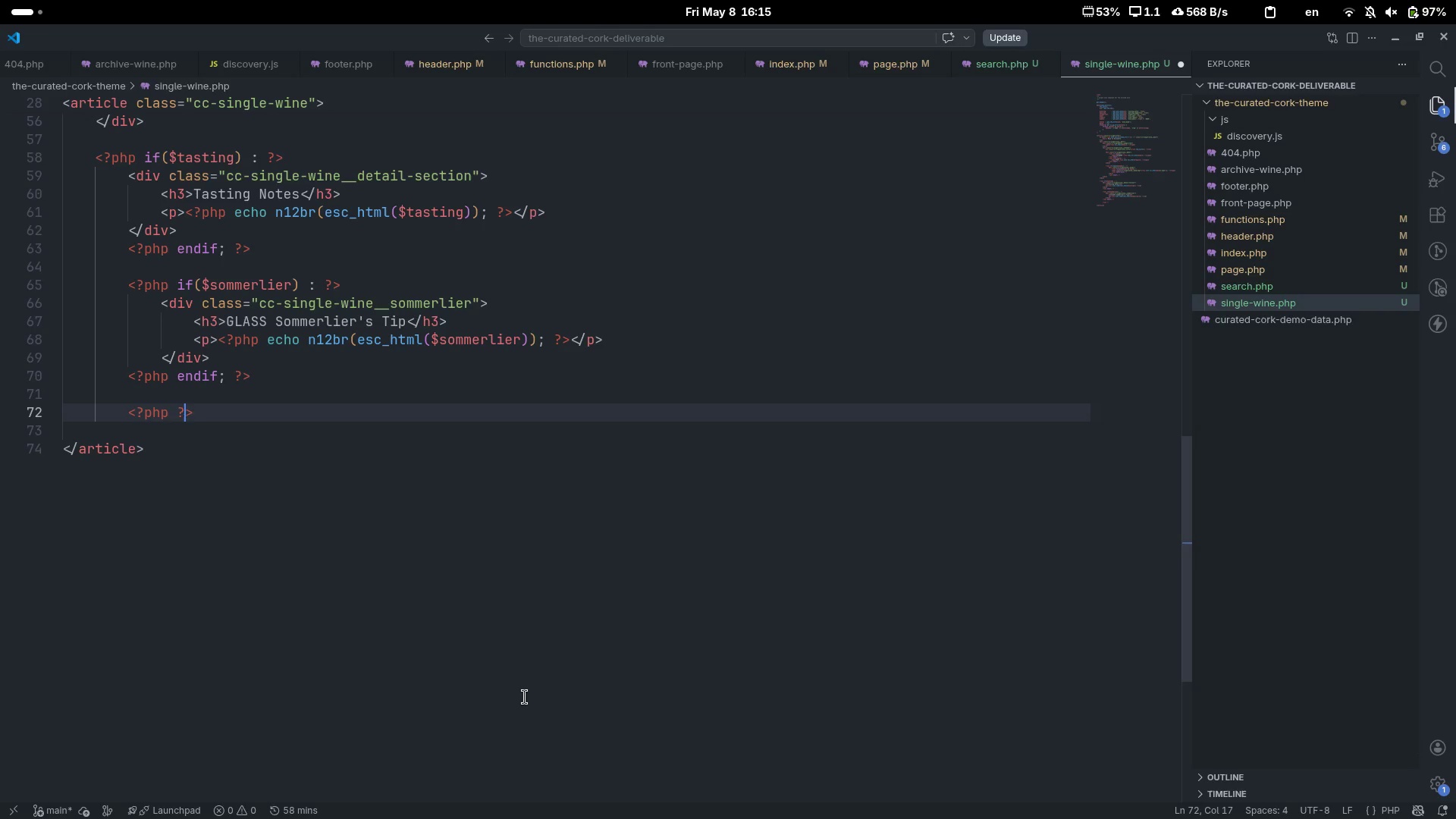 
key(ArrowLeft)
 